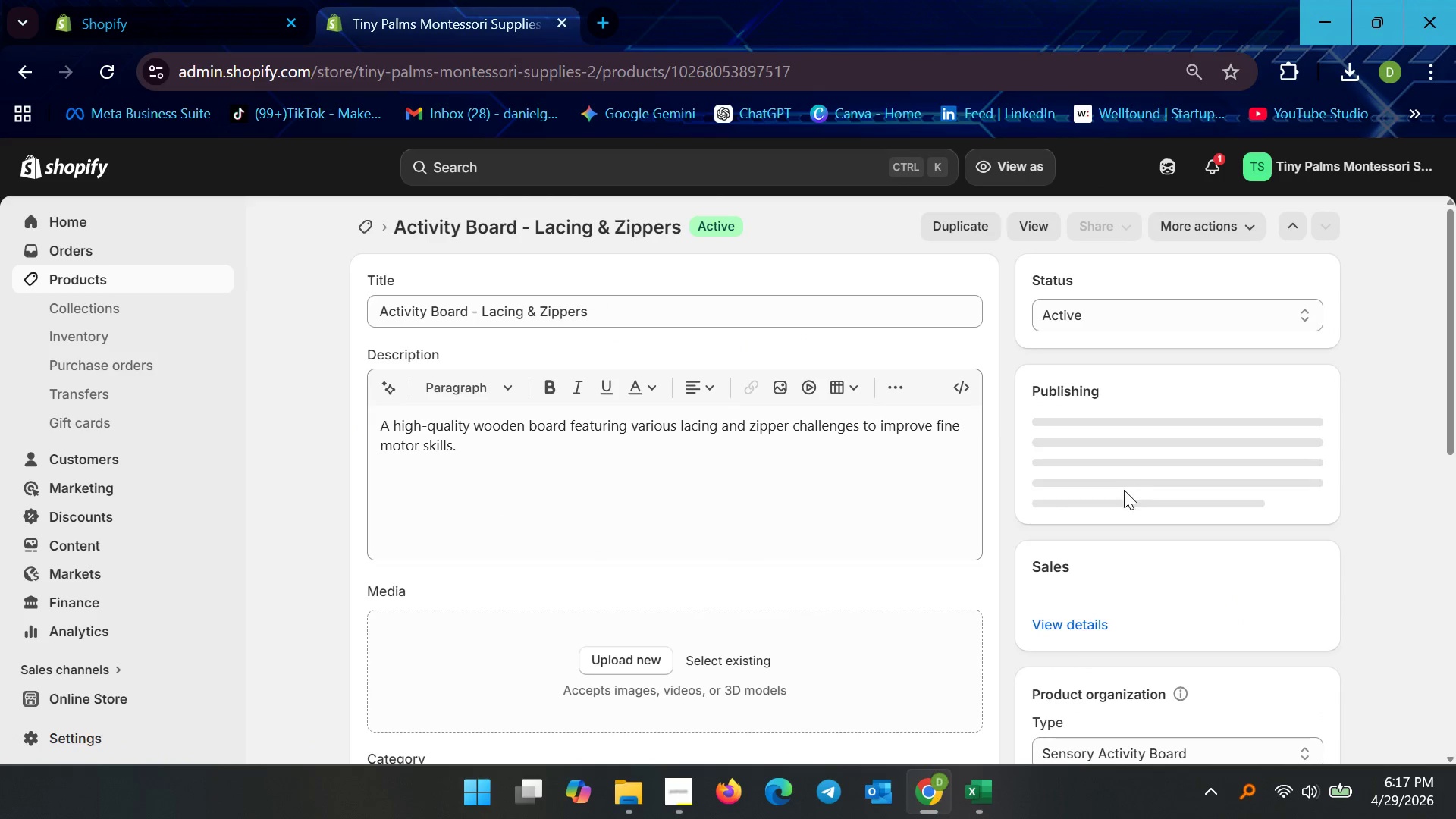 
scroll: coordinate [688, 418], scroll_direction: down, amount: 4.0
 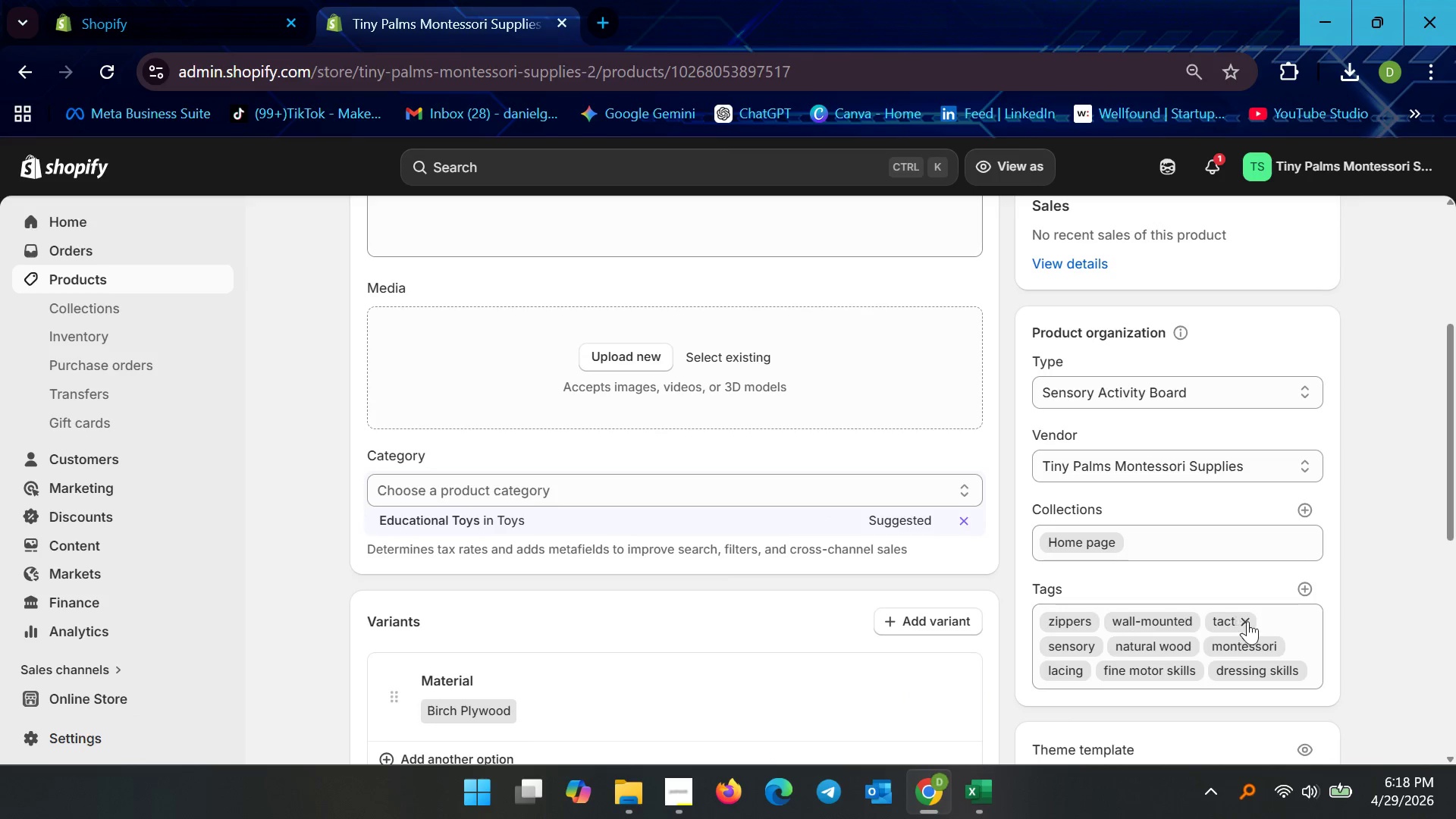 
wait(8.11)
 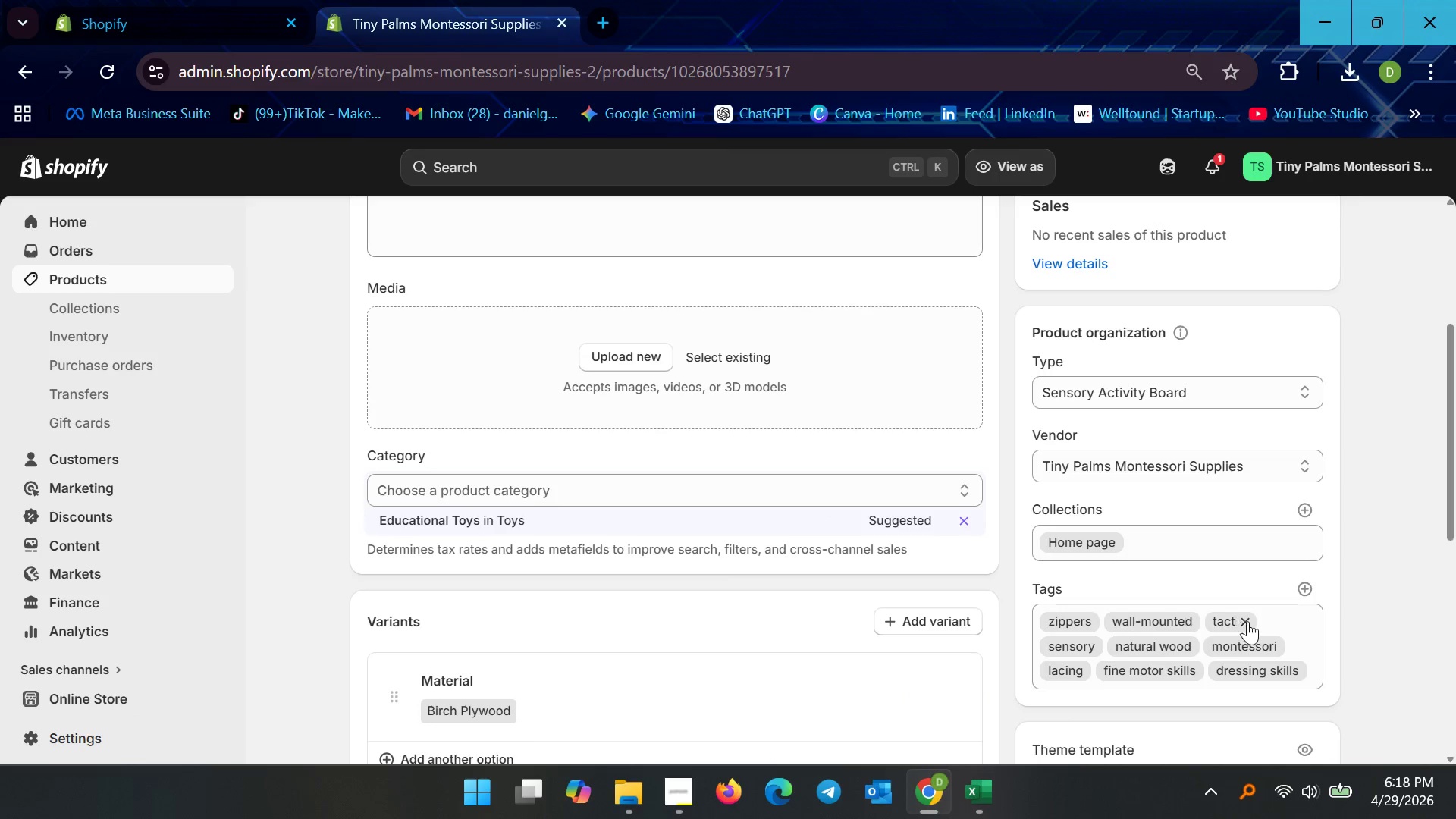 
scroll: coordinate [724, 536], scroll_direction: down, amount: 5.0
 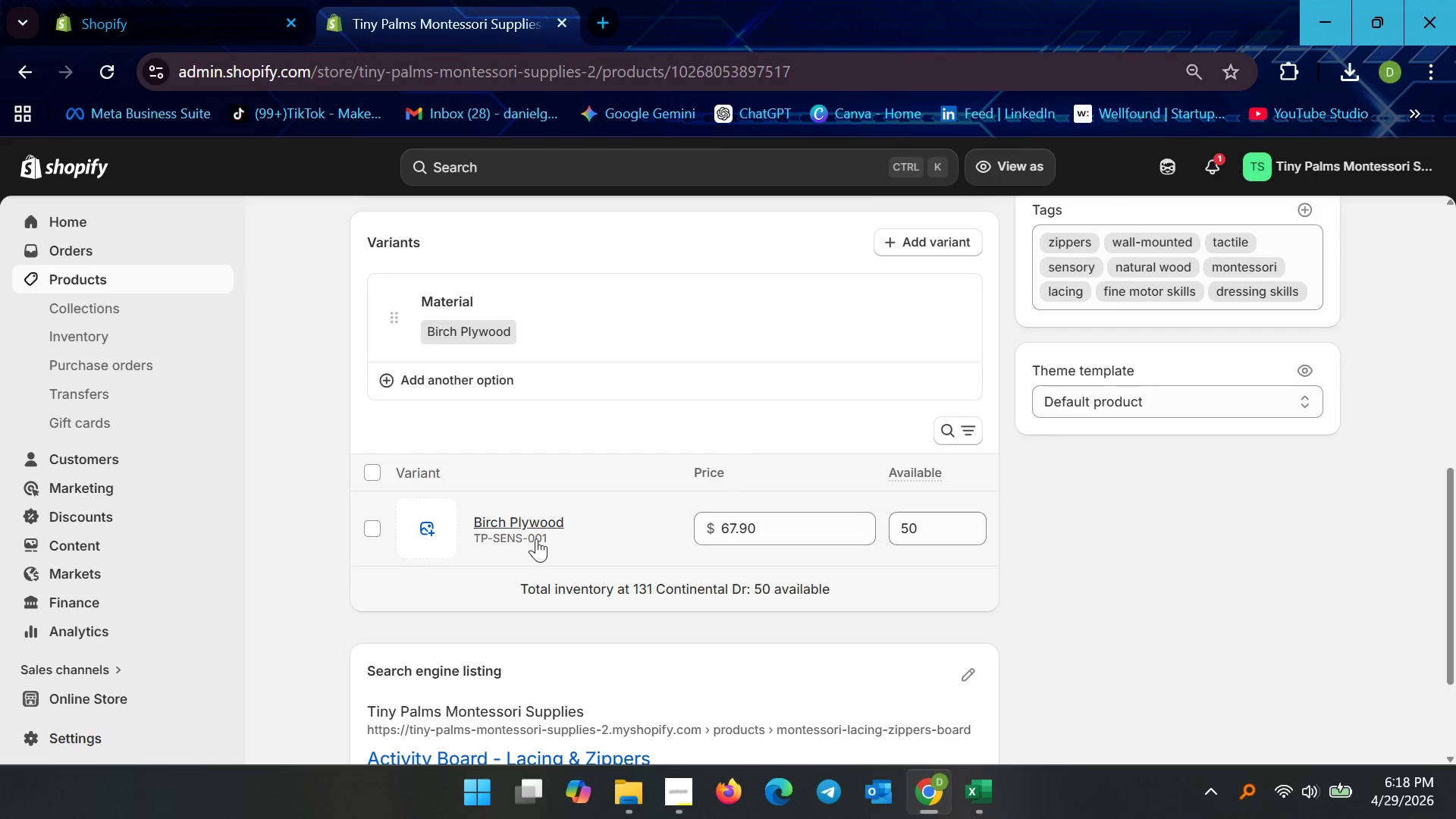 
left_click([491, 532])
 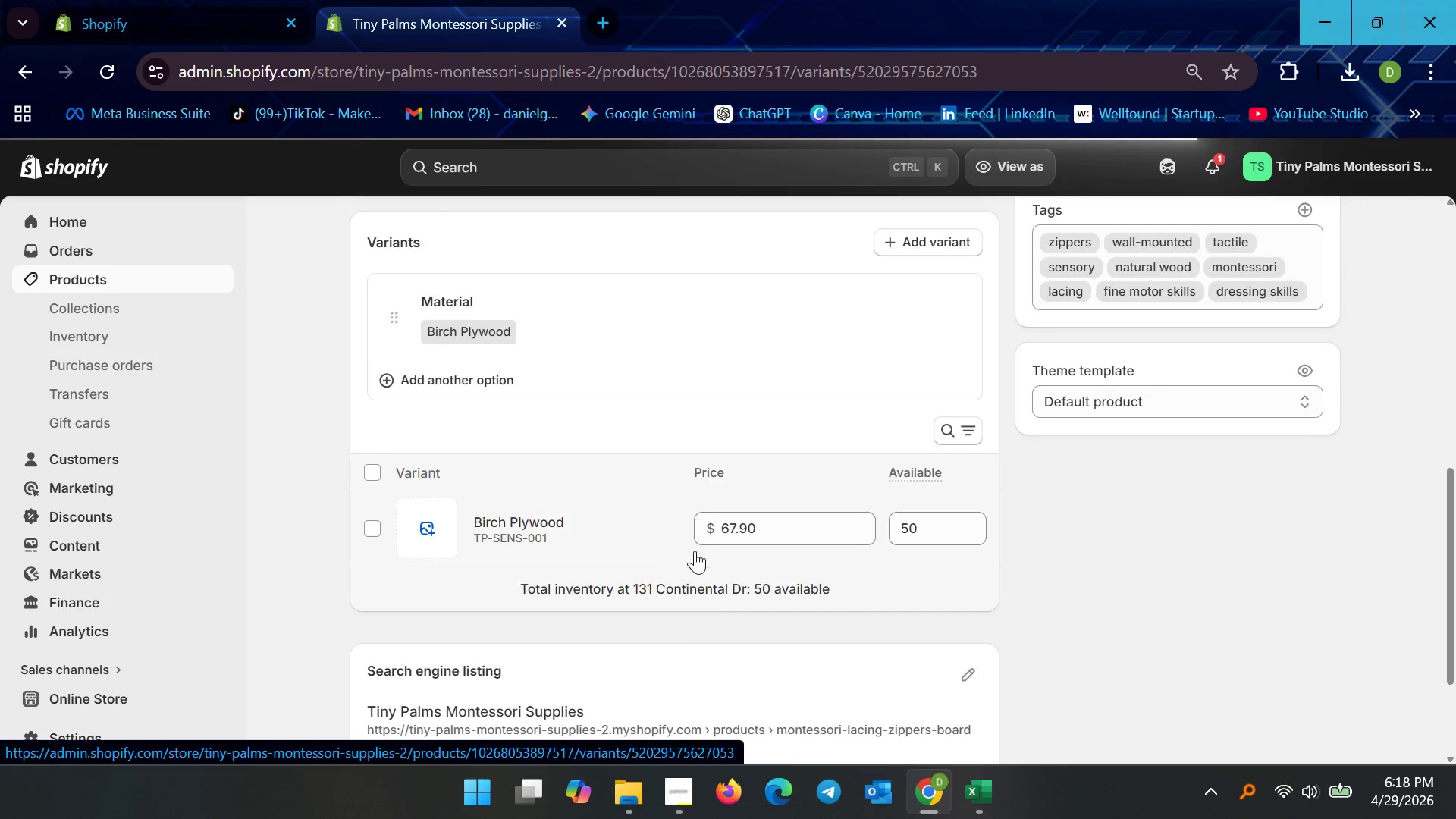 
scroll: coordinate [968, 558], scroll_direction: down, amount: 5.0
 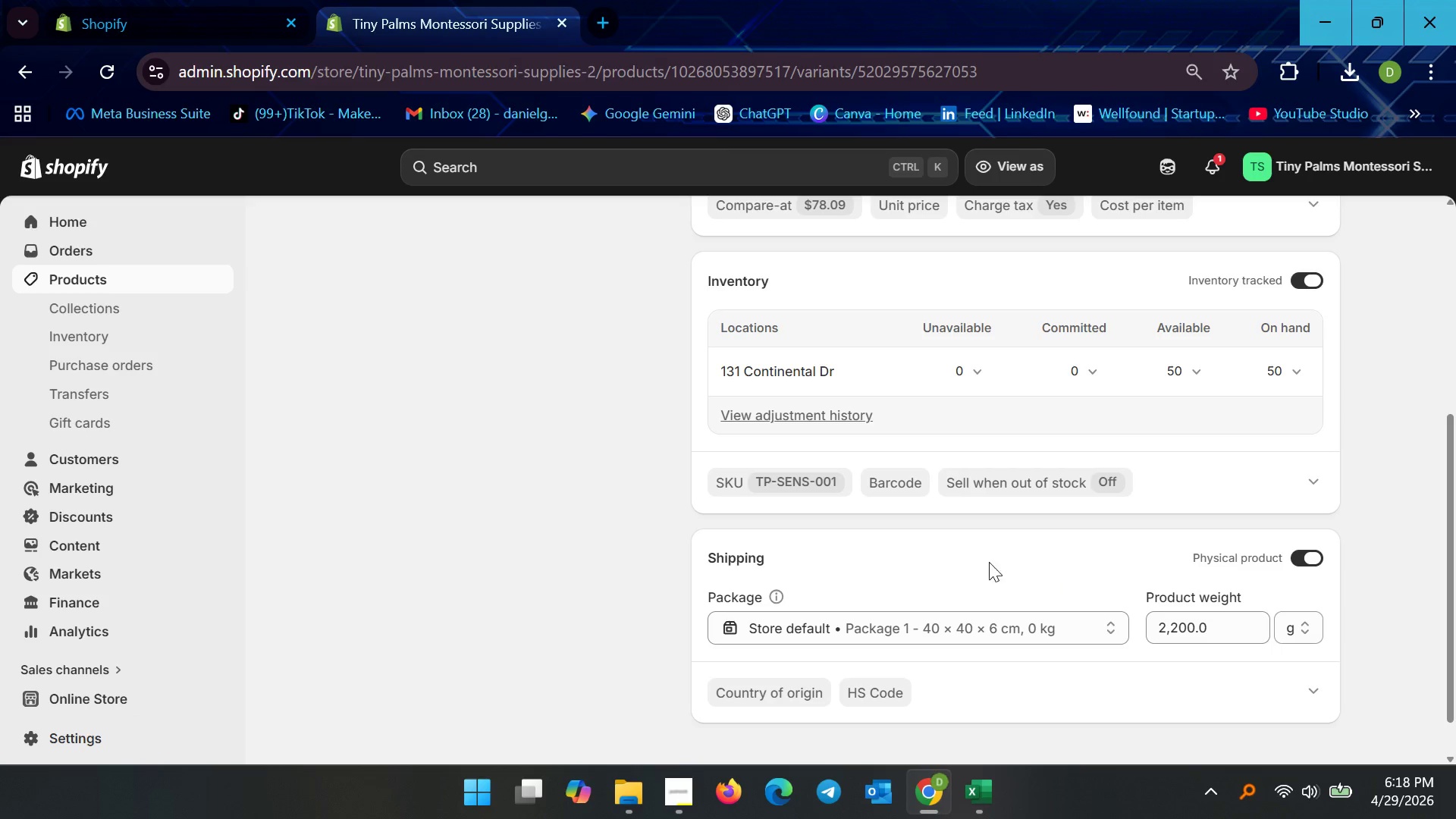 
scroll: coordinate [502, 469], scroll_direction: up, amount: 4.0
 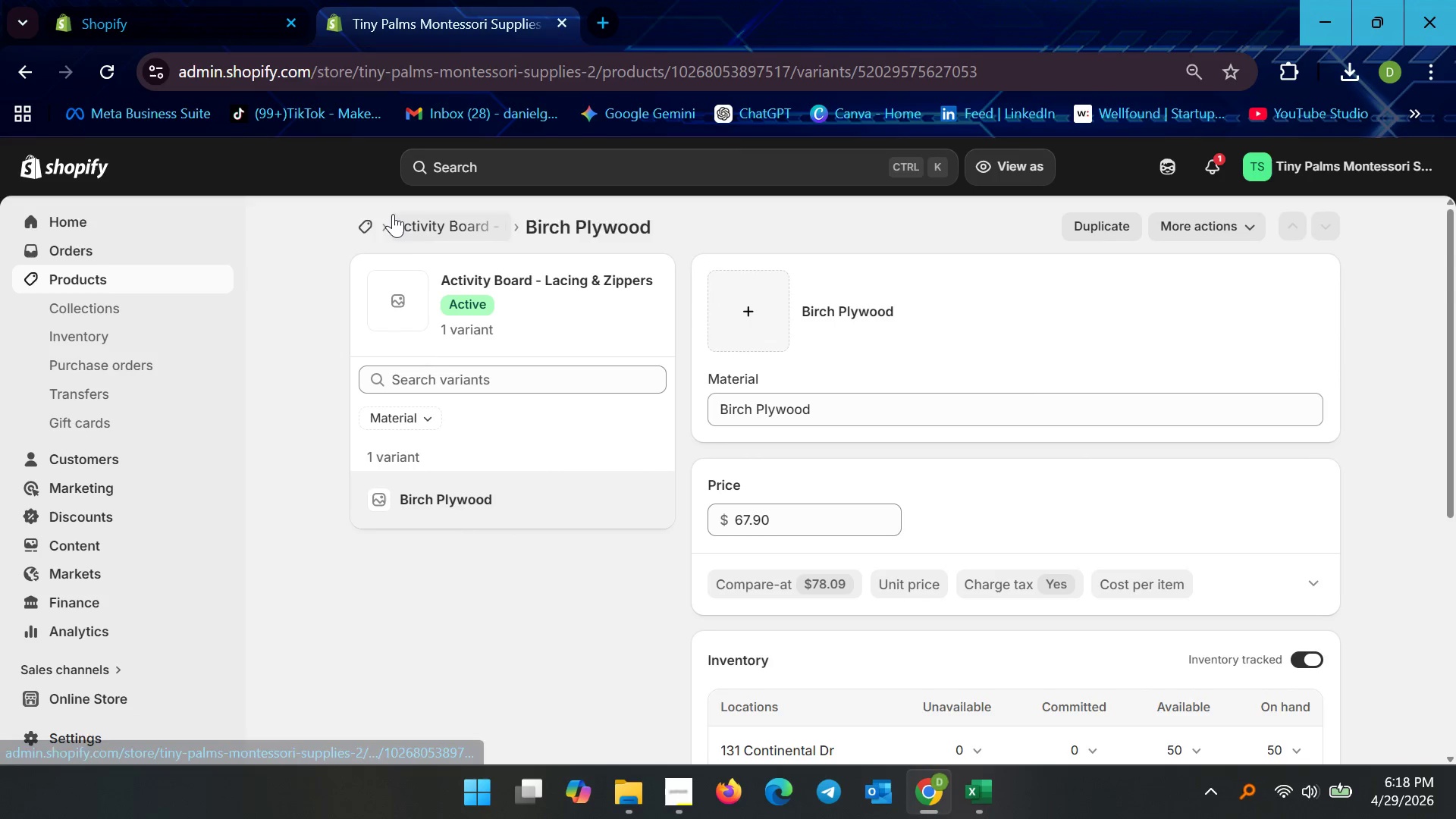 
left_click([413, 219])
 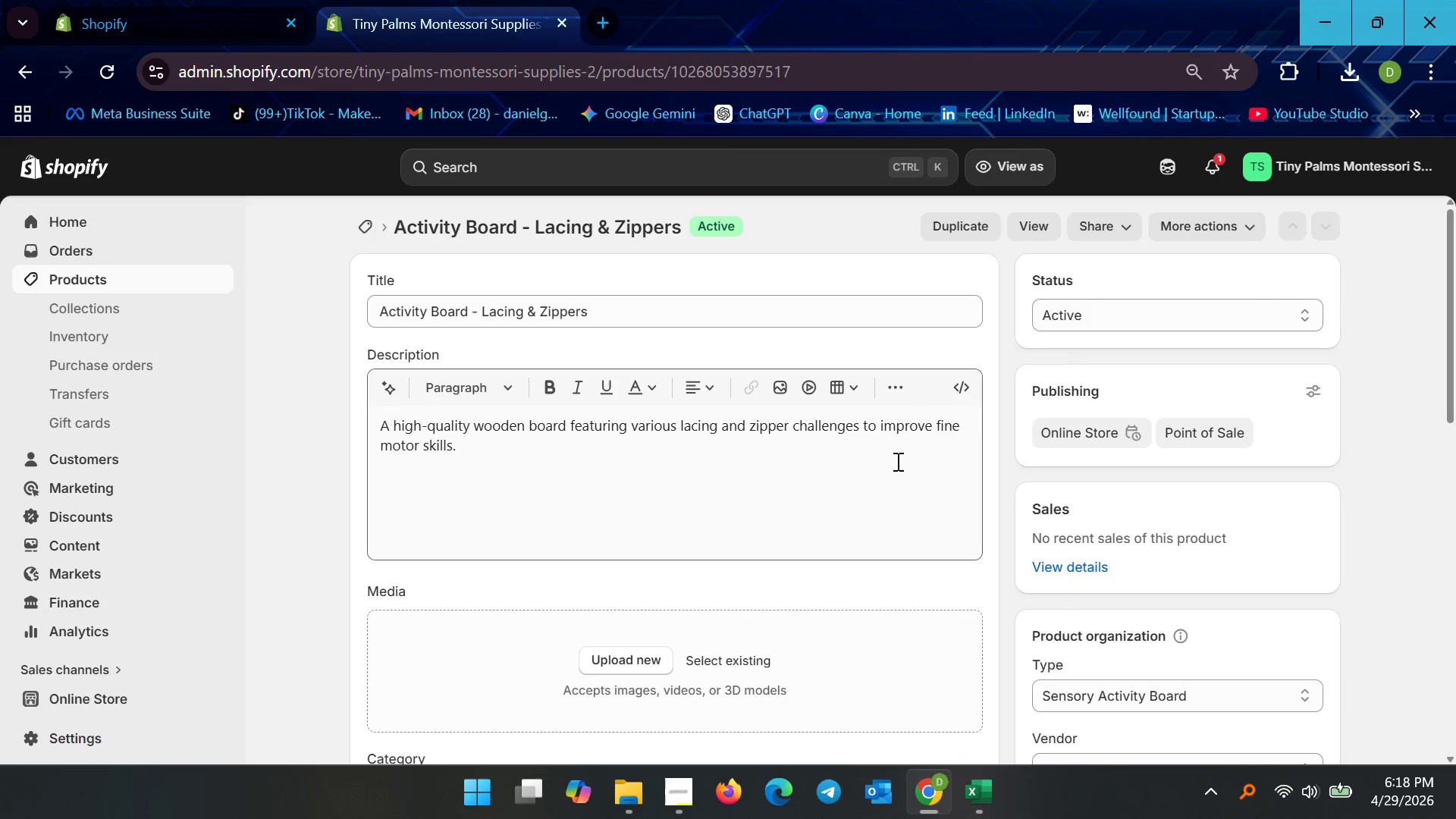 
scroll: coordinate [639, 491], scroll_direction: down, amount: 6.0
 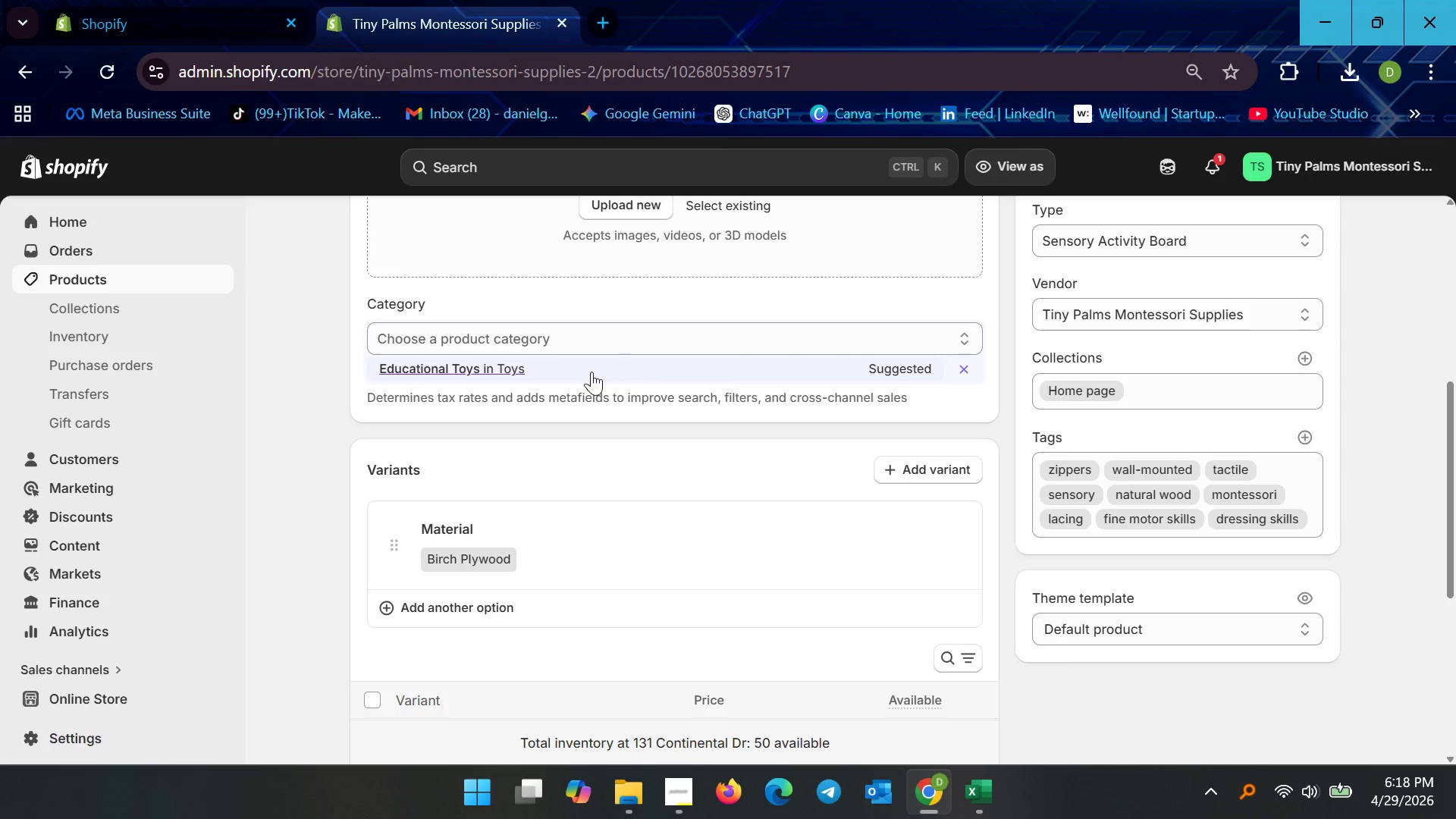 
left_click([501, 372])
 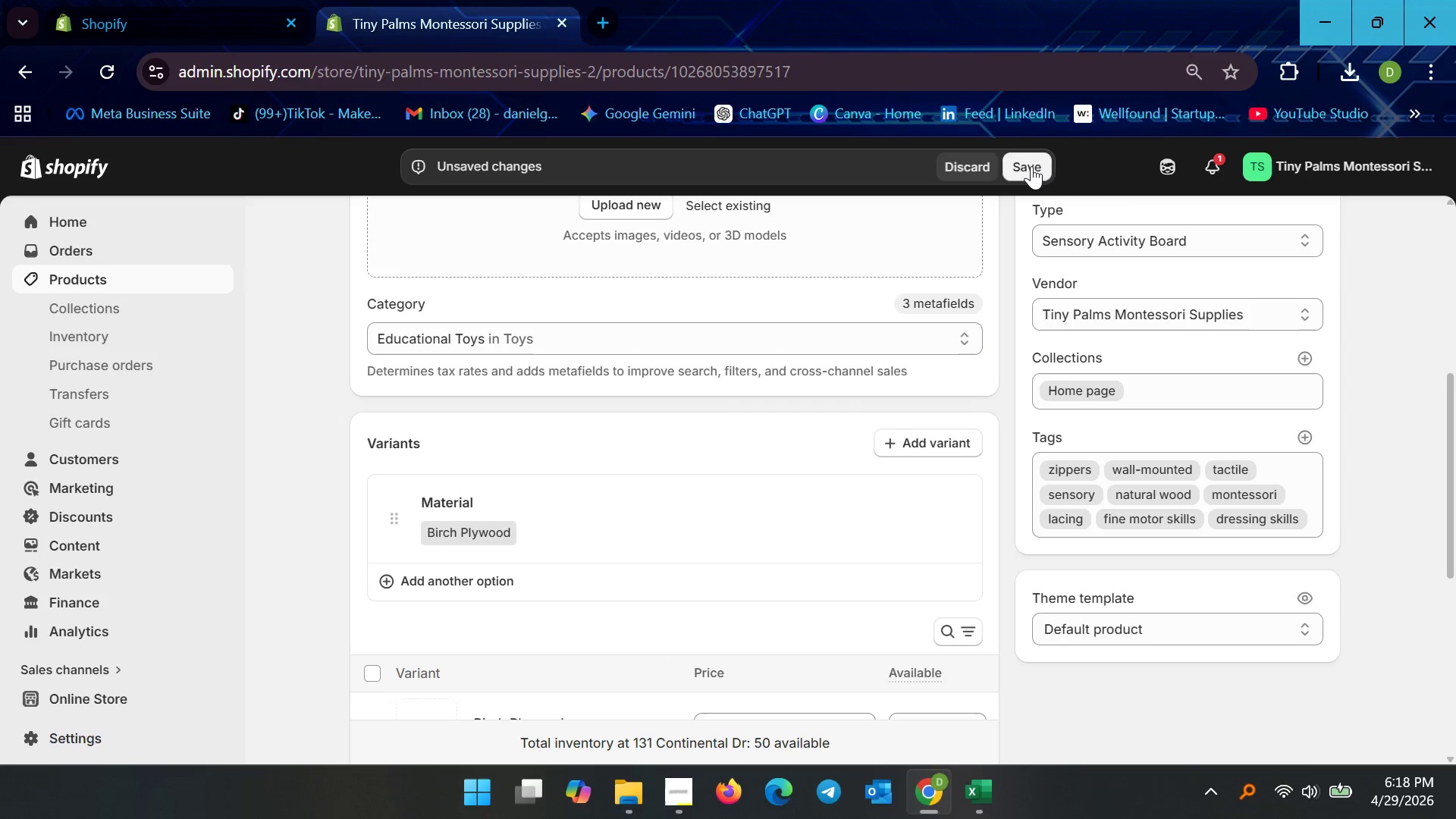 
left_click([1031, 166])
 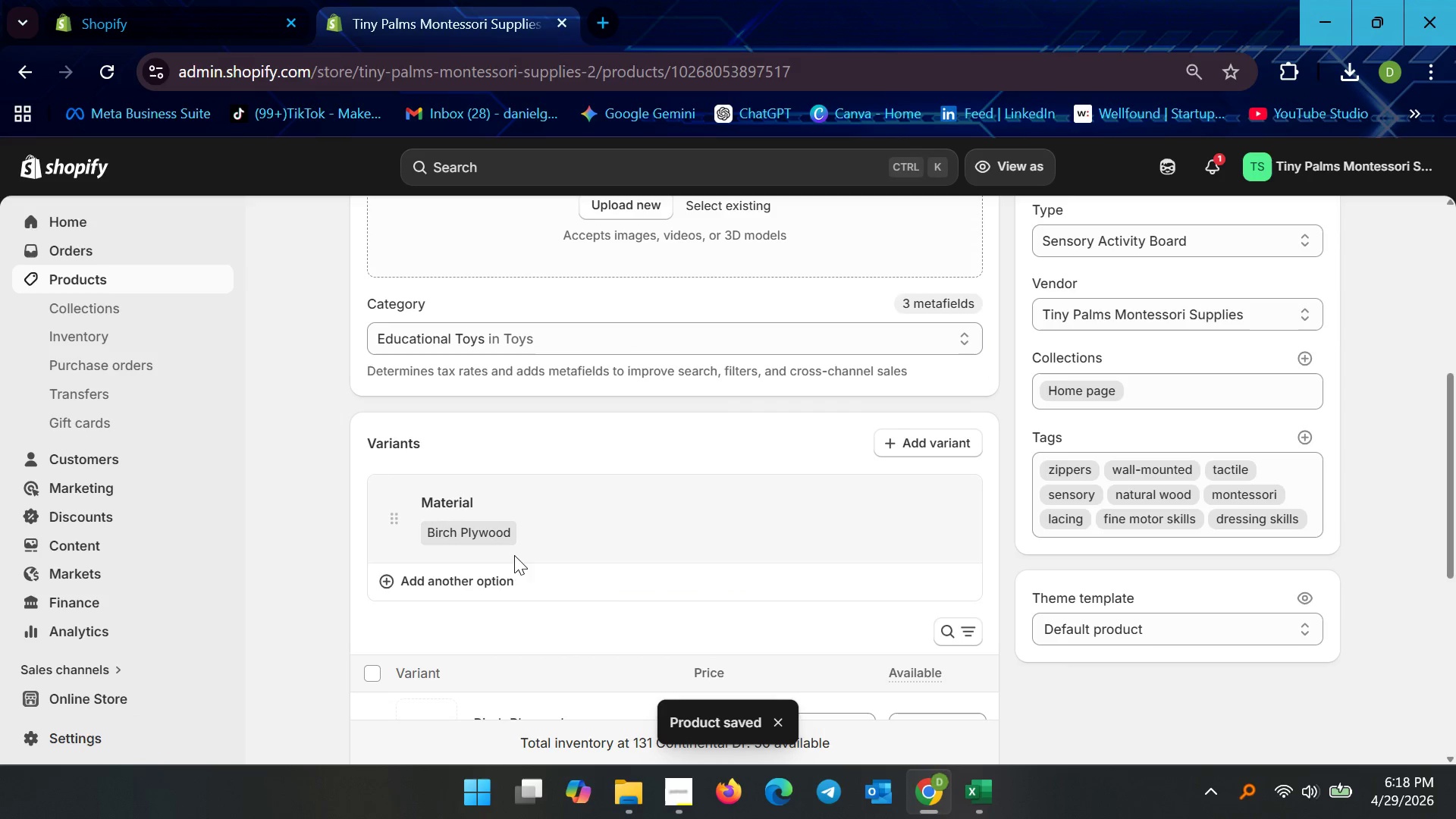 
scroll: coordinate [669, 486], scroll_direction: down, amount: 9.0
 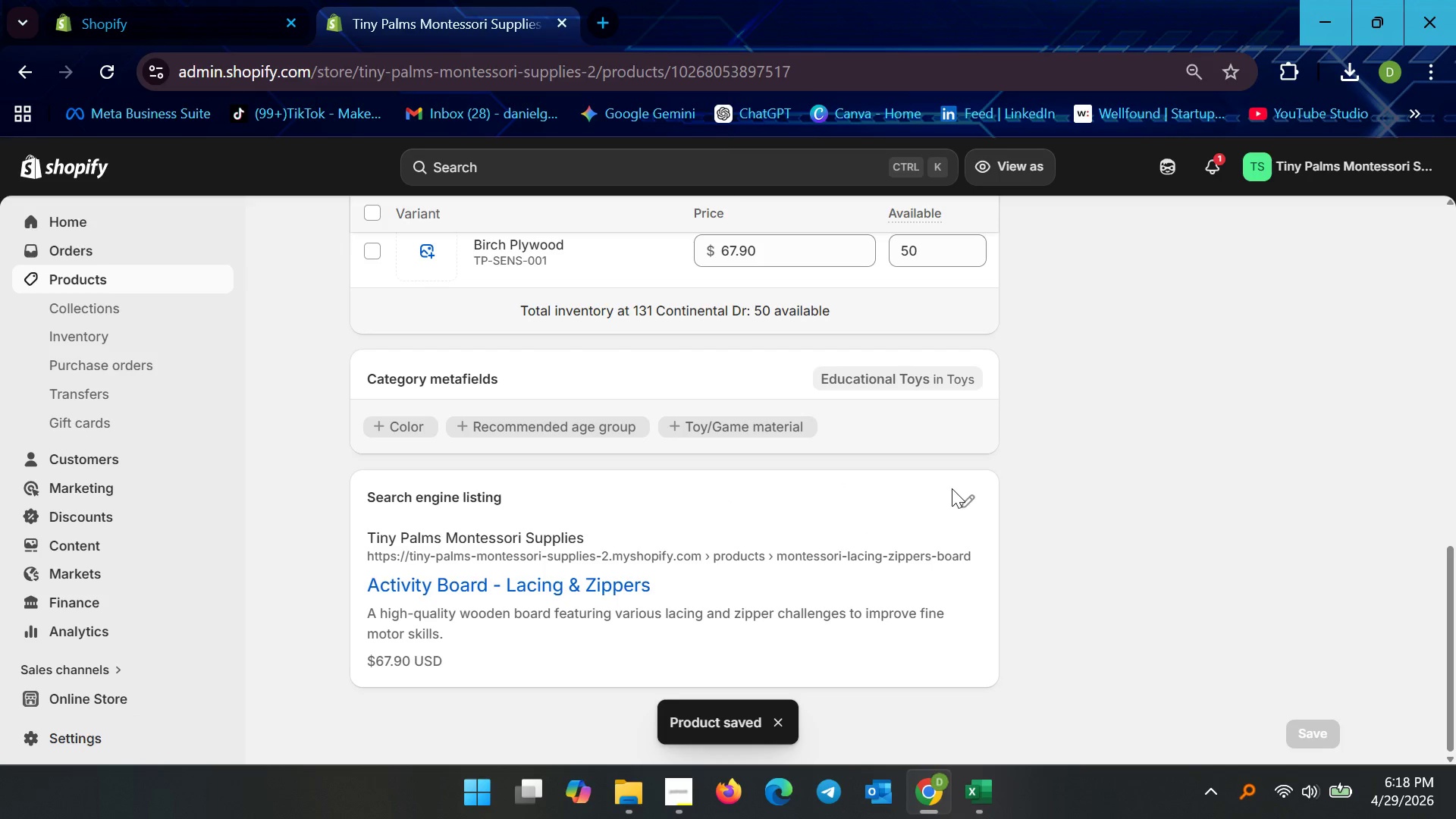 
left_click([952, 488])
 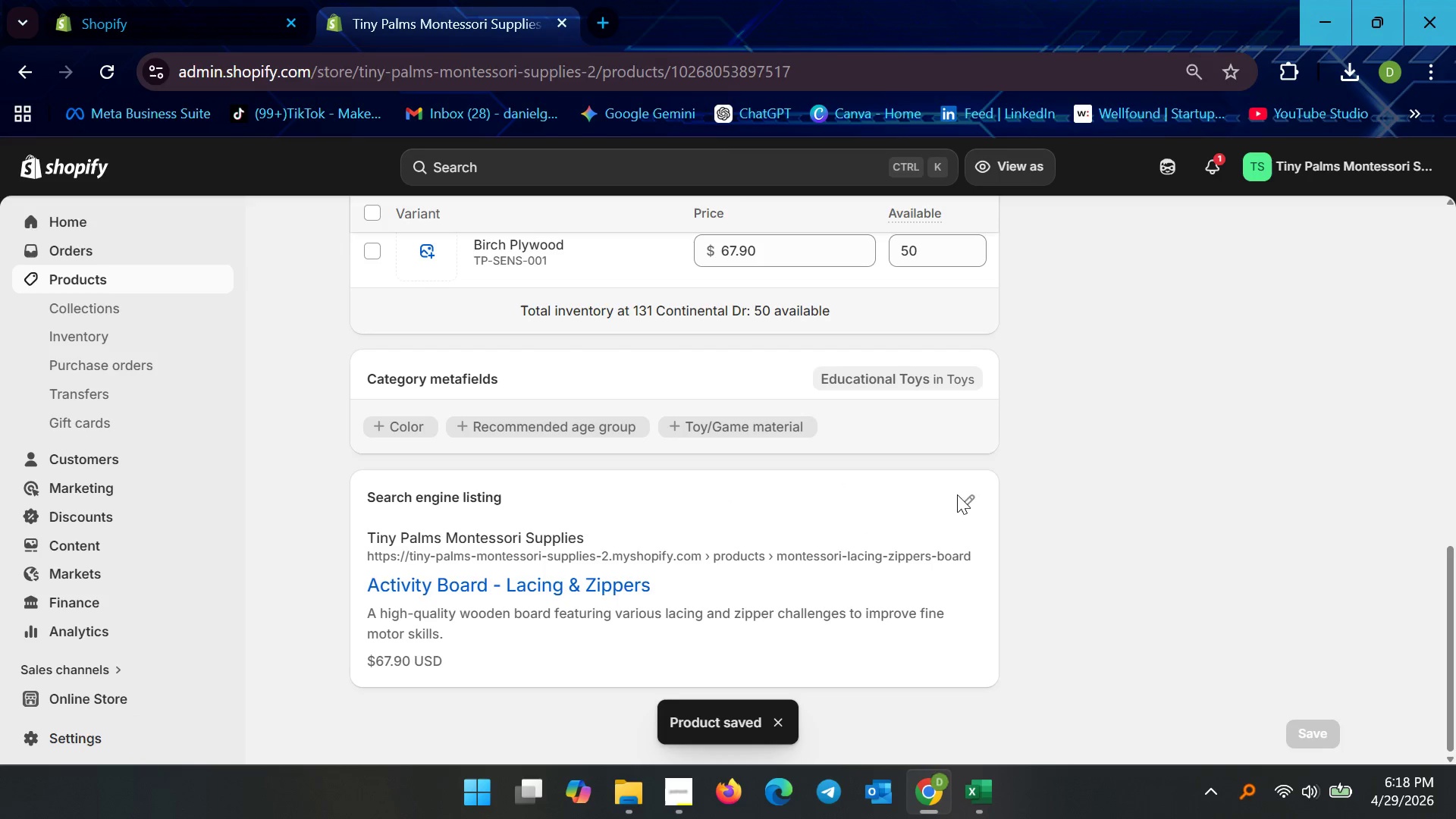 
left_click([961, 501])
 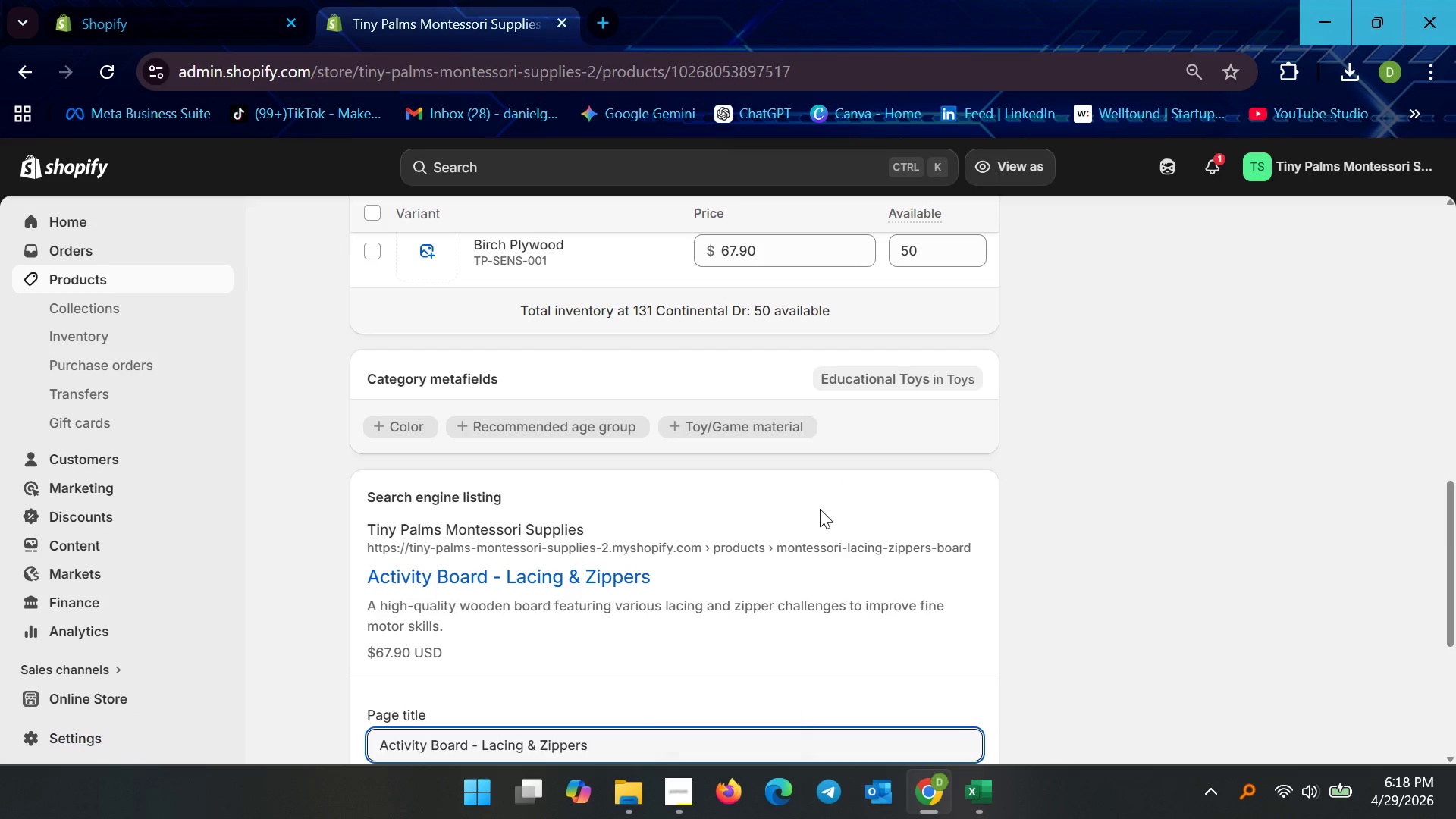 
scroll: coordinate [578, 466], scroll_direction: down, amount: 6.0
 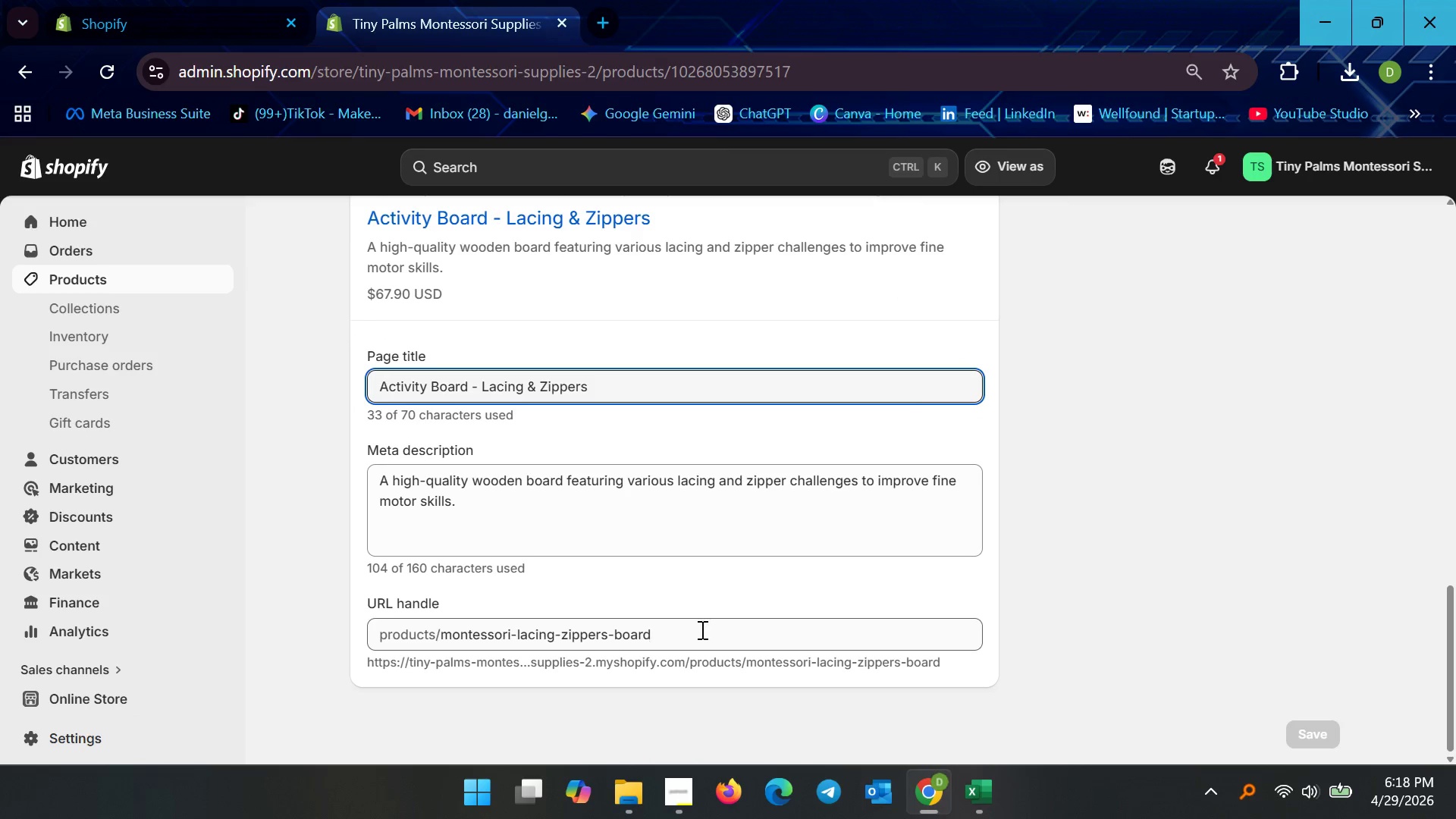 
scroll: coordinate [533, 518], scroll_direction: up, amount: 2.0
 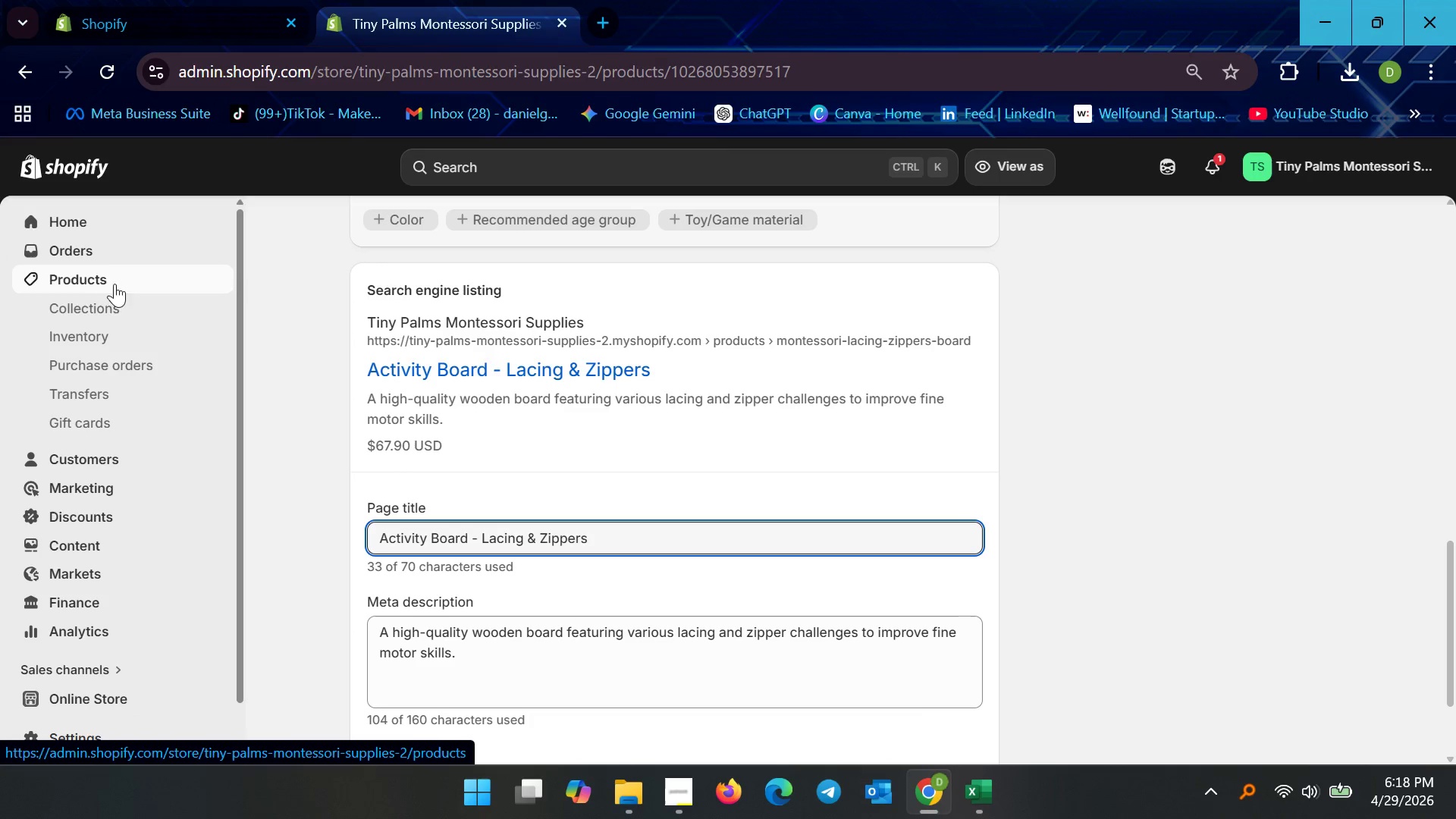 
left_click([118, 290])
 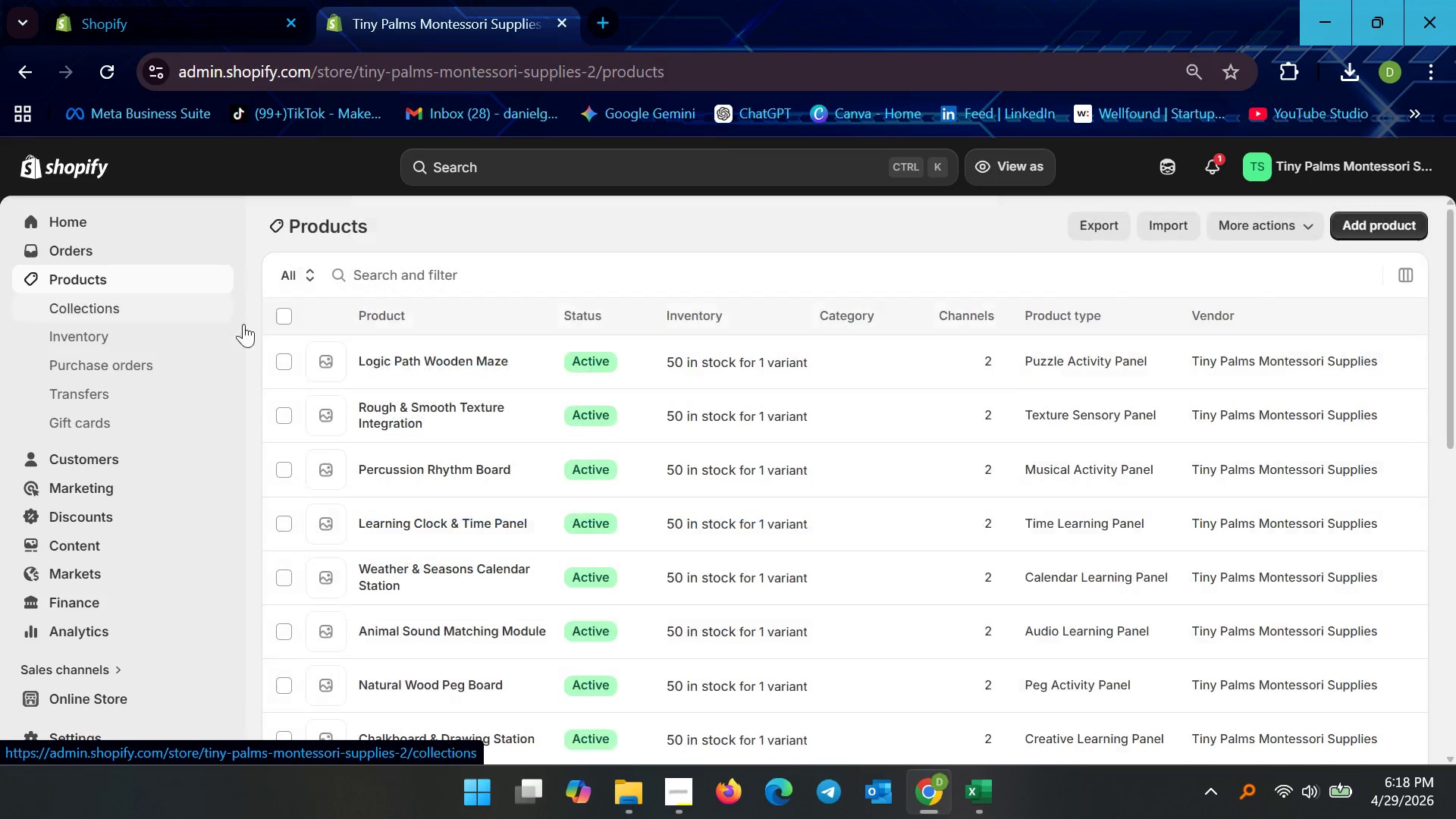 
scroll: coordinate [491, 563], scroll_direction: down, amount: 18.0
 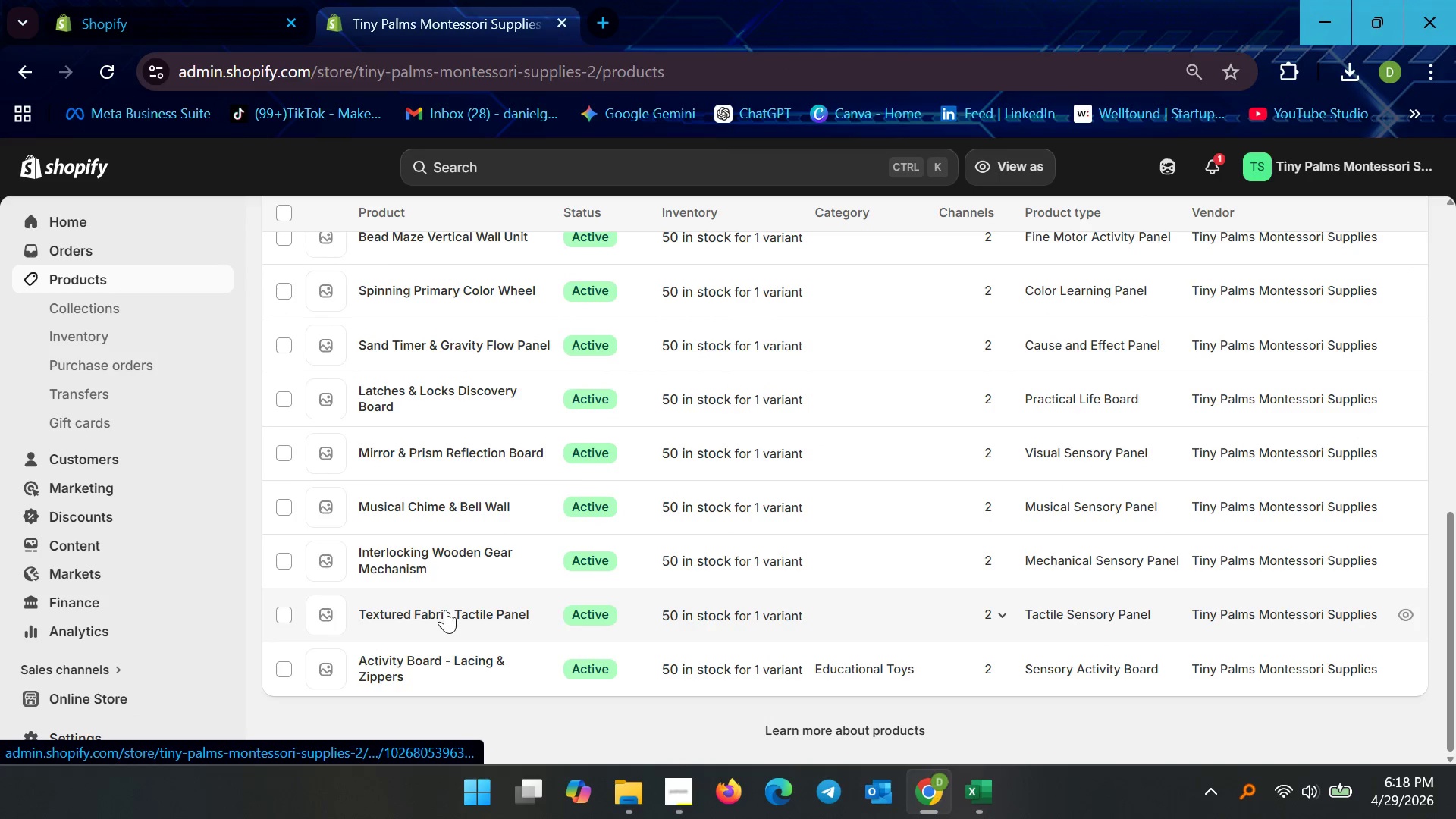 
left_click([445, 610])
 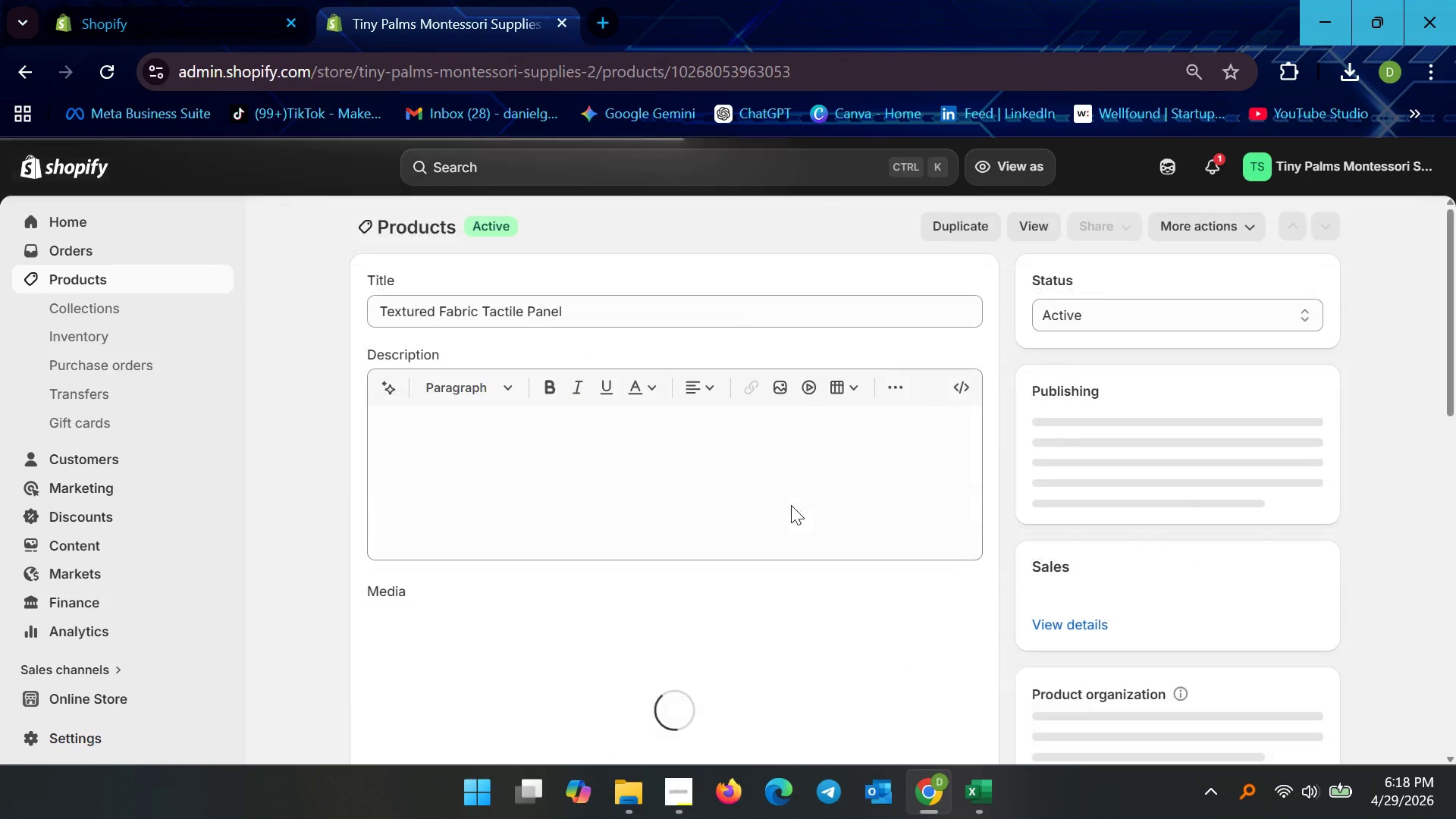 
scroll: coordinate [820, 649], scroll_direction: down, amount: 11.0
 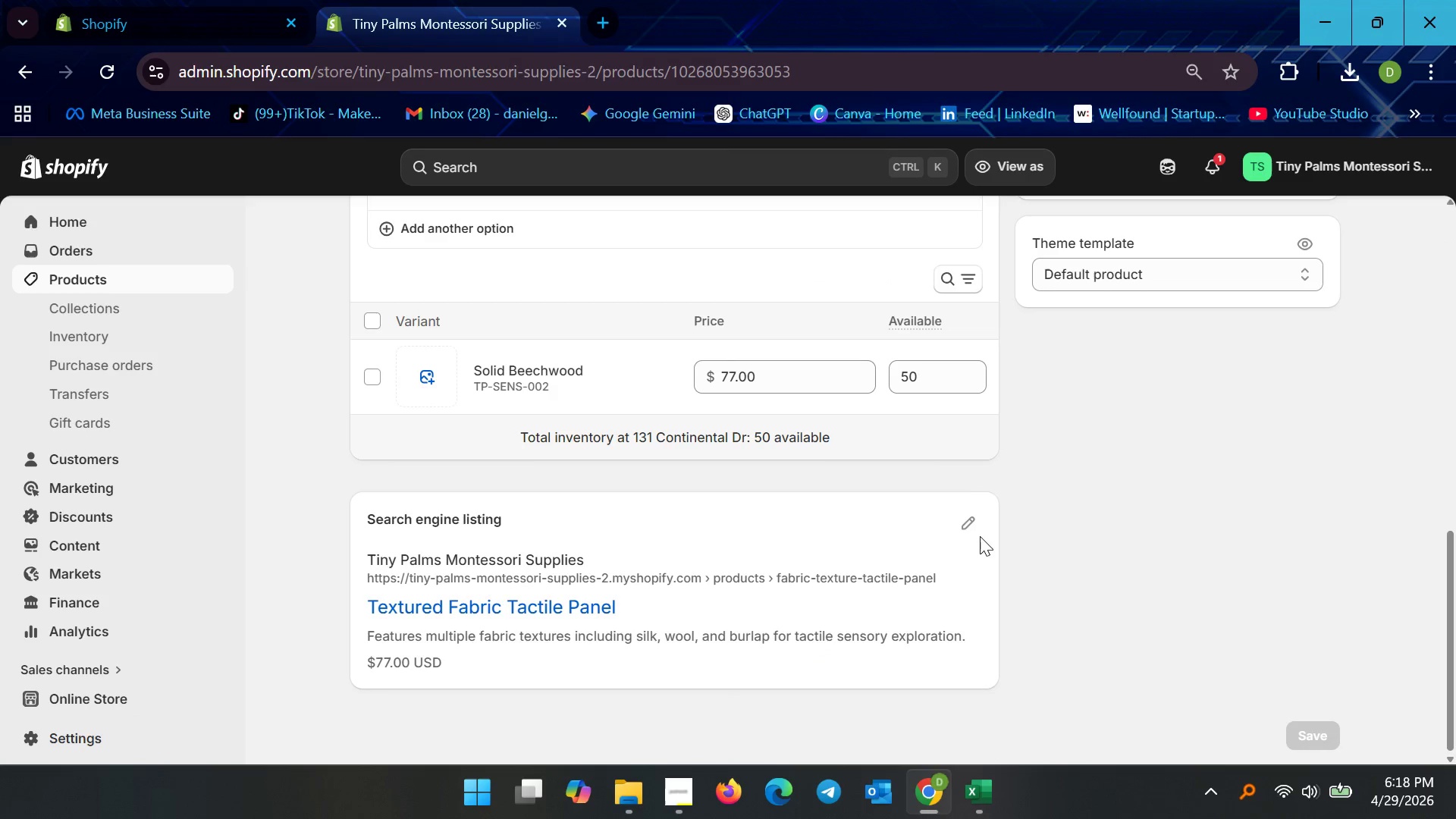 
left_click([980, 523])
 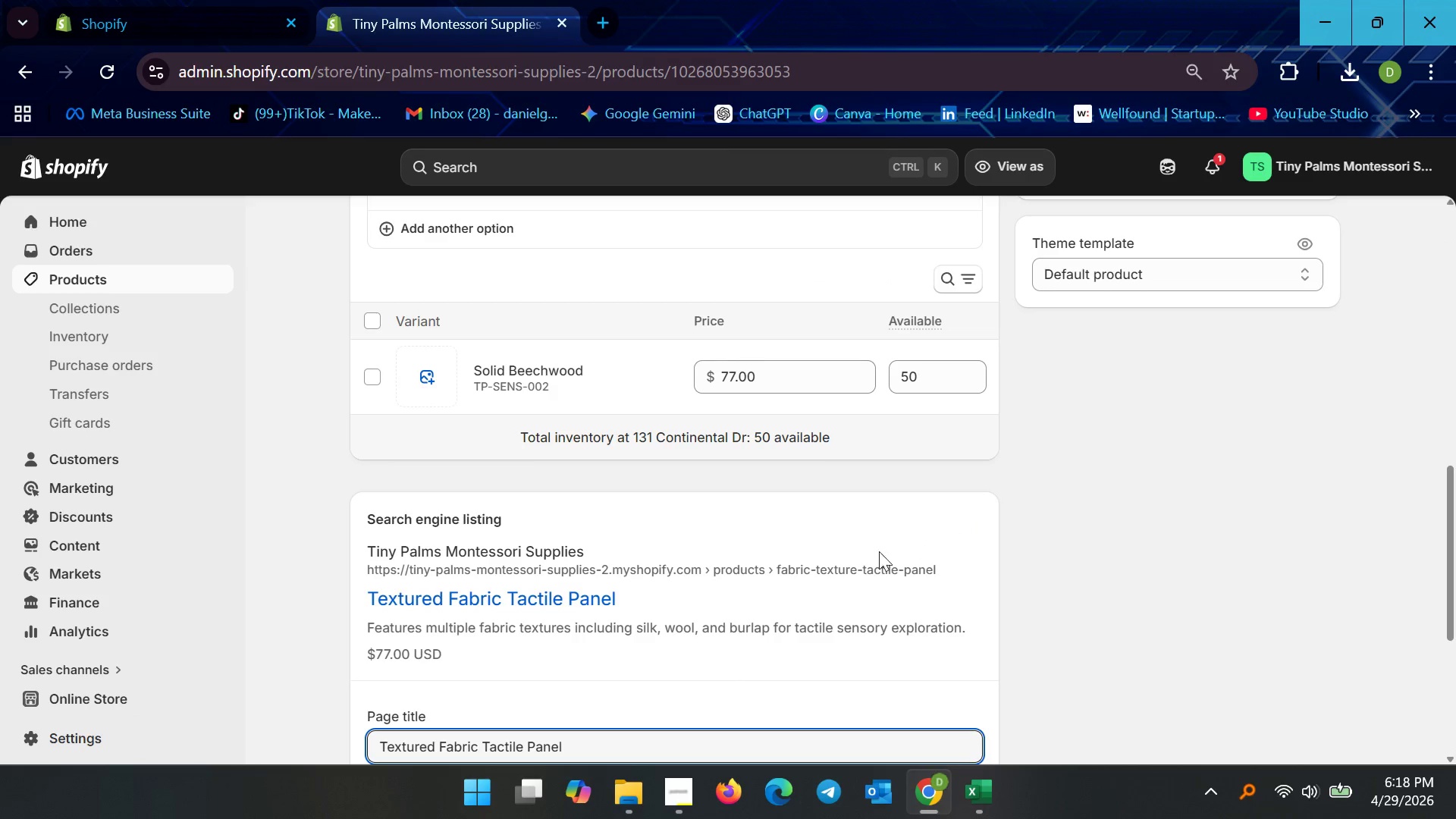 
scroll: coordinate [852, 571], scroll_direction: down, amount: 5.0
 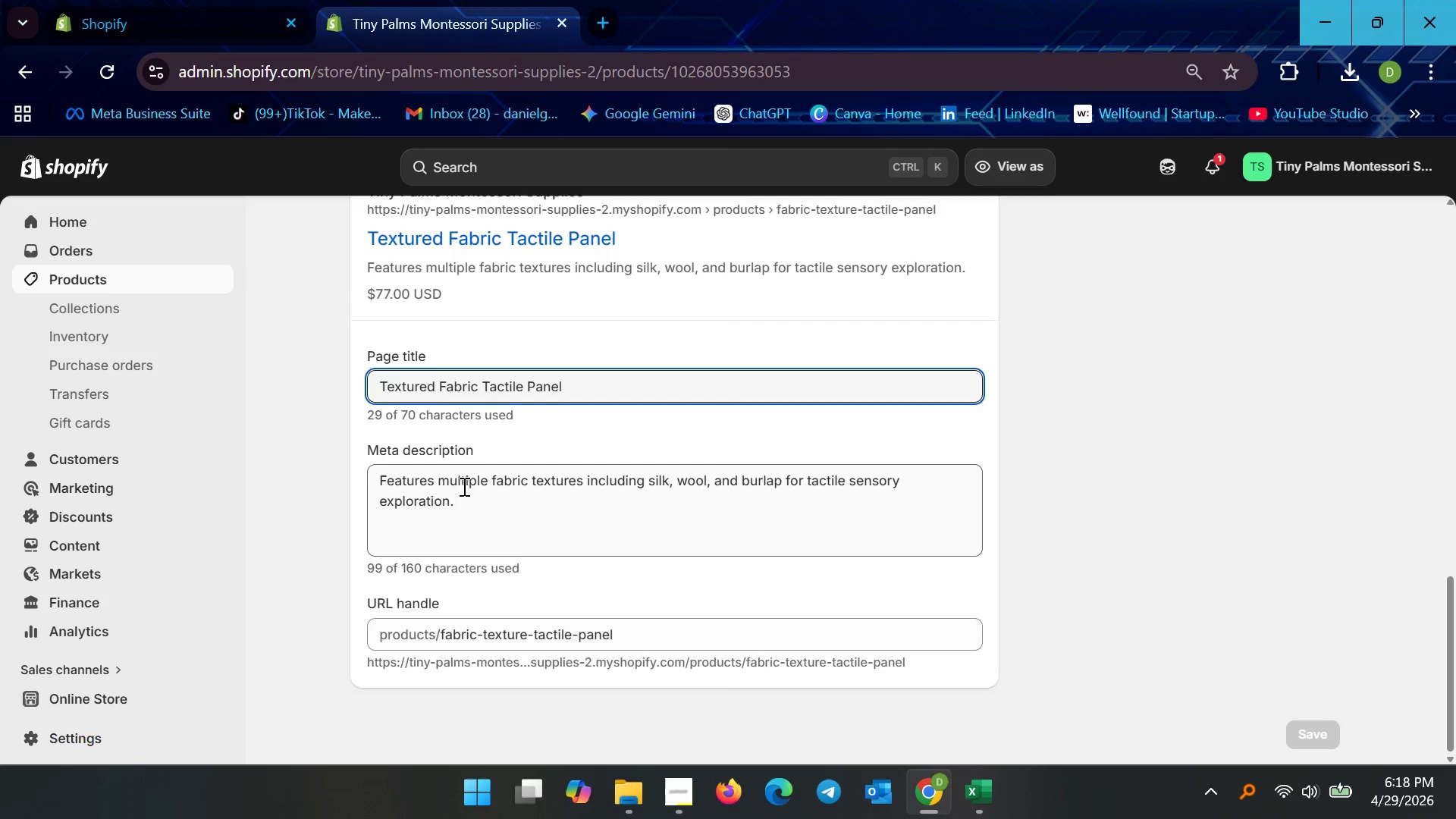 
scroll: coordinate [698, 594], scroll_direction: up, amount: 7.0
 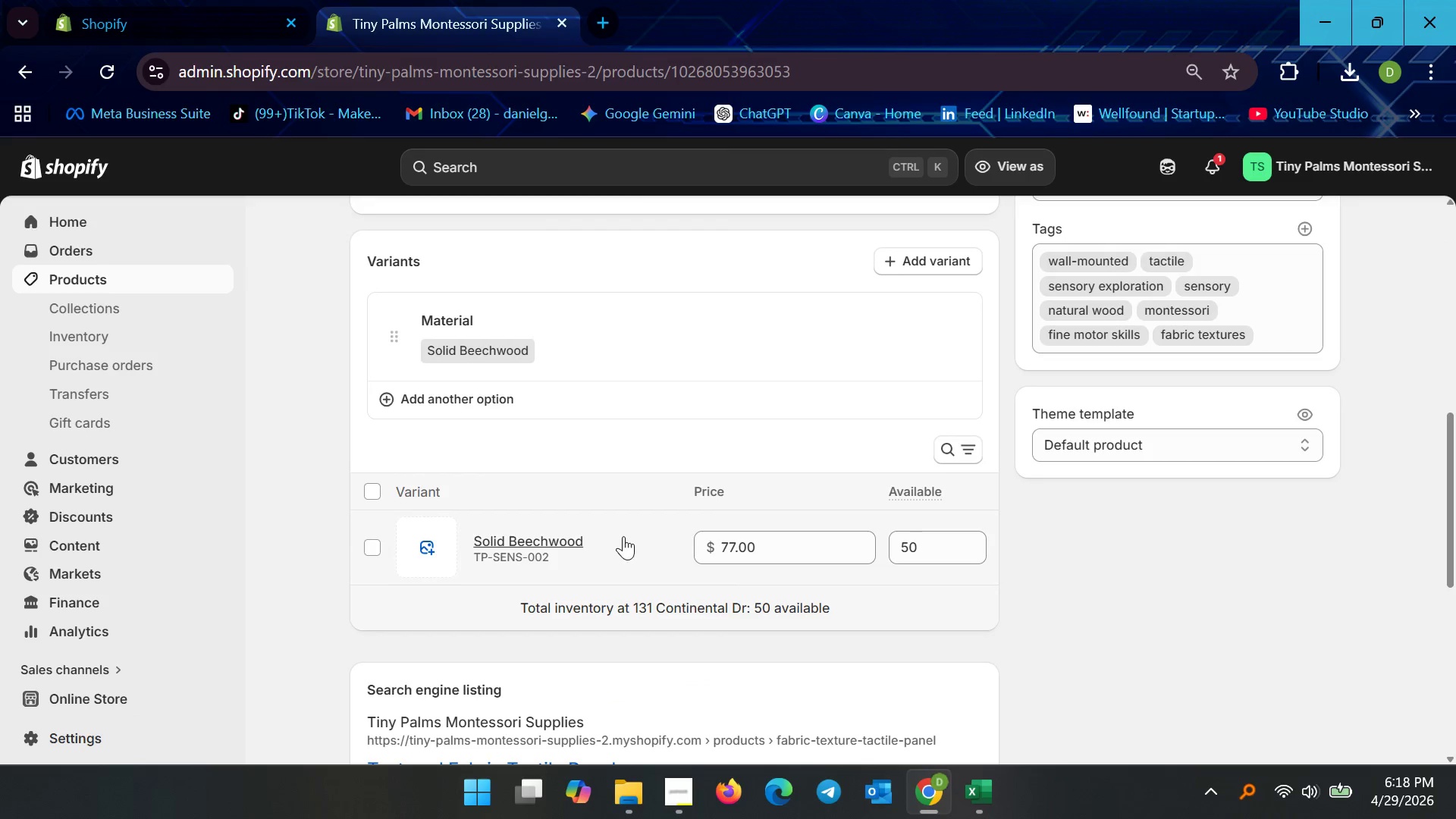 
left_click([623, 536])
 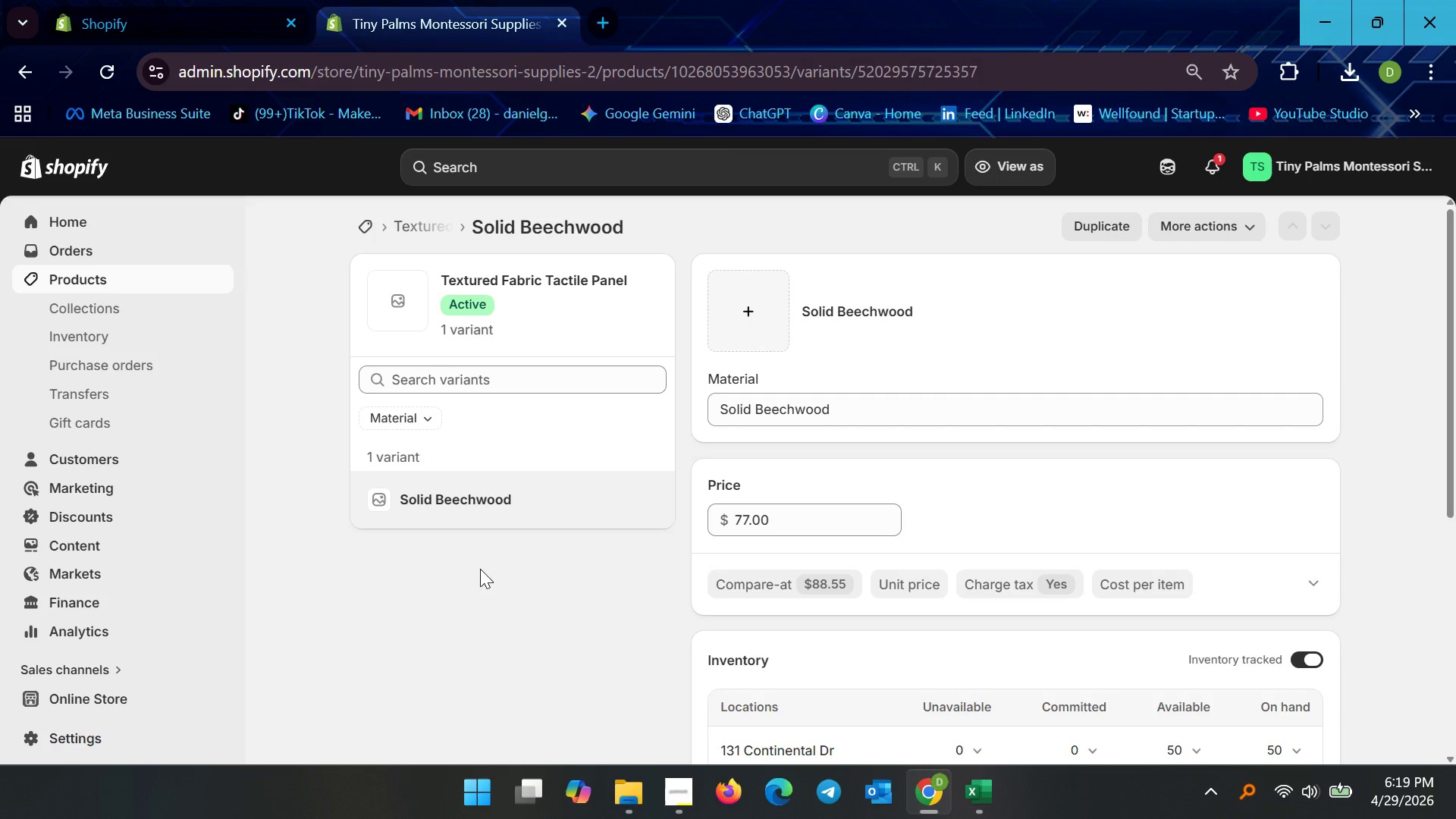 
wait(18.88)
 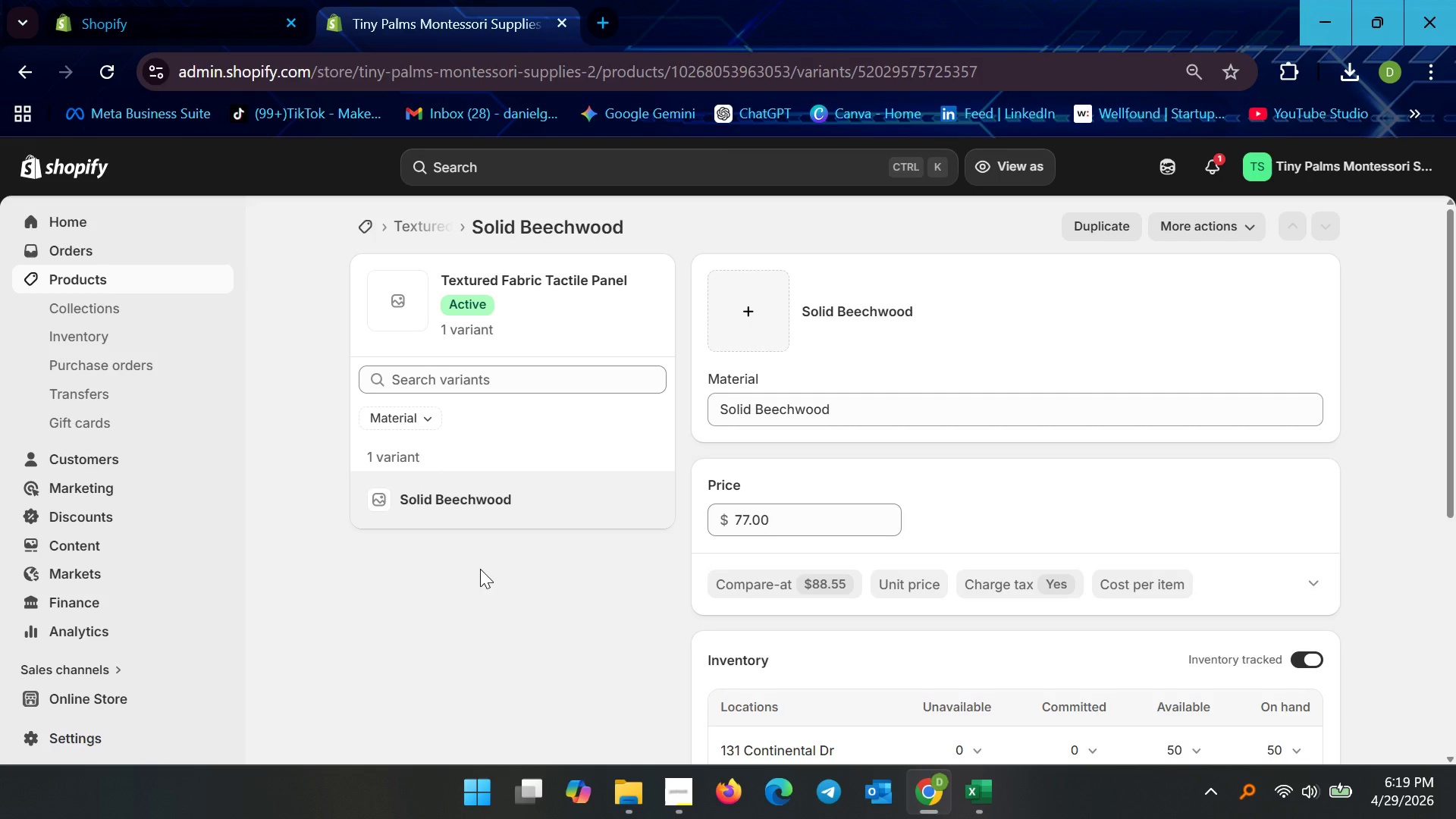 
scroll: coordinate [968, 581], scroll_direction: down, amount: 5.0
 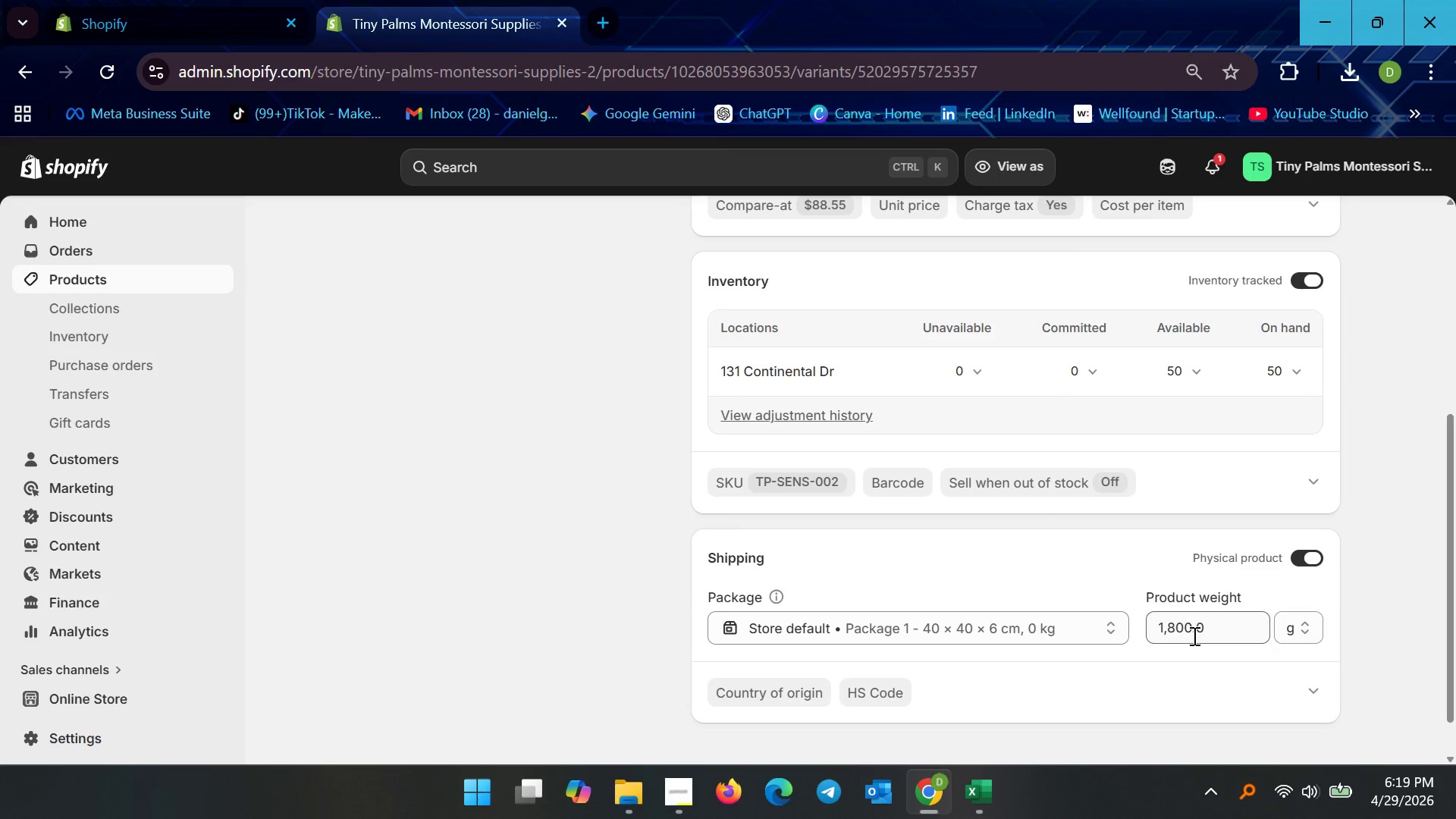 
scroll: coordinate [497, 447], scroll_direction: up, amount: 5.0
 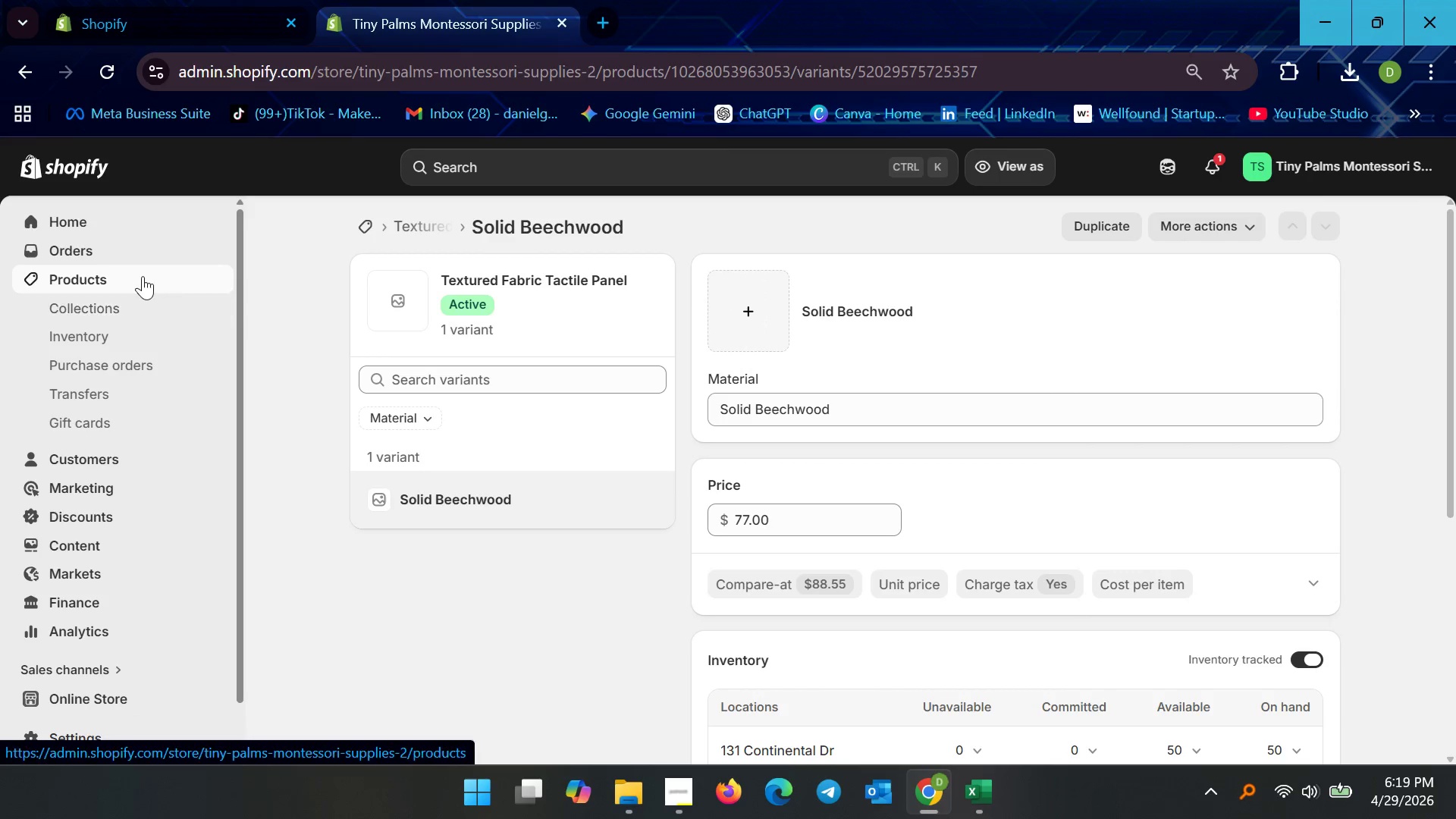 
left_click([143, 276])
 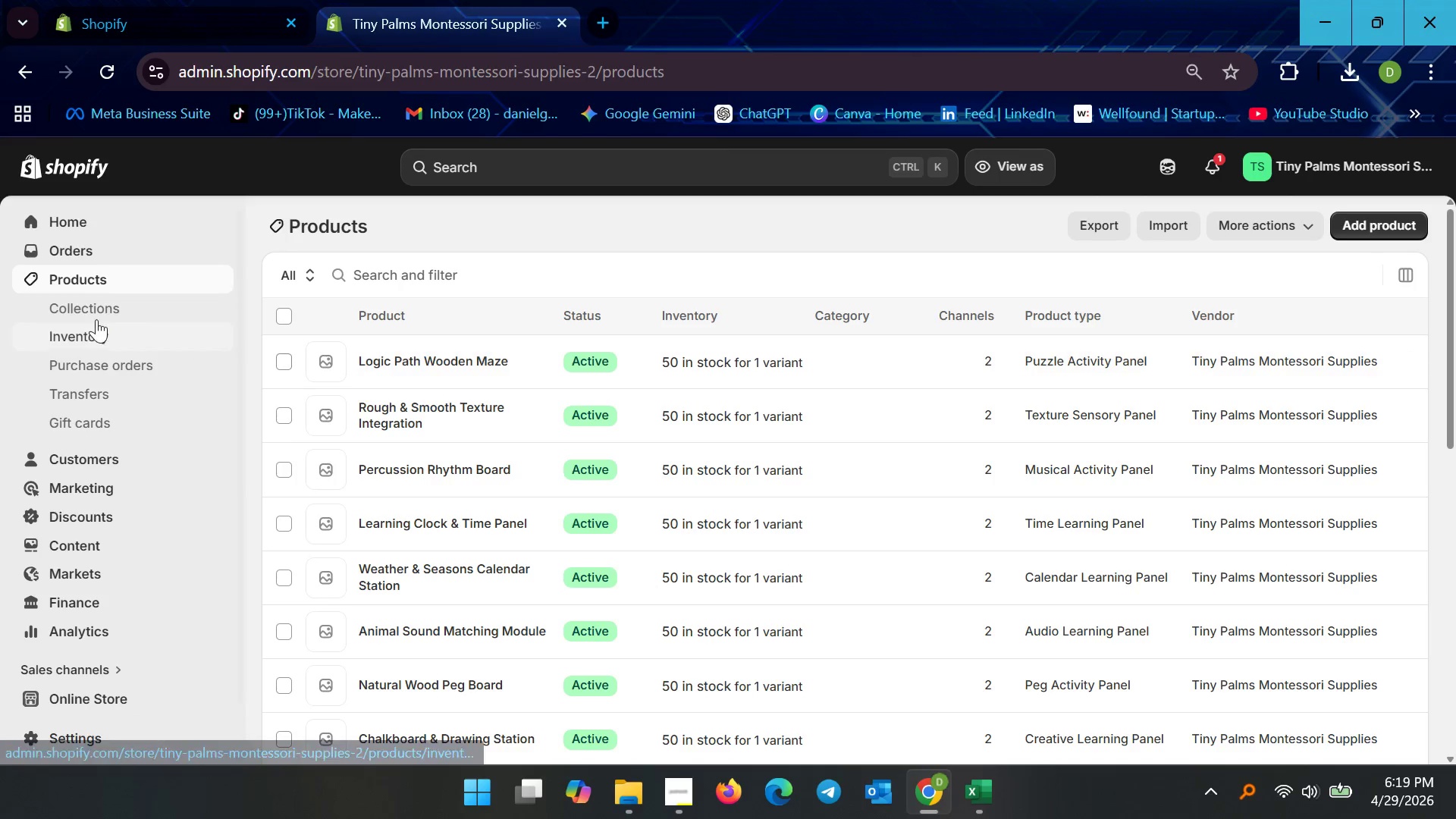 
left_click([131, 275])
 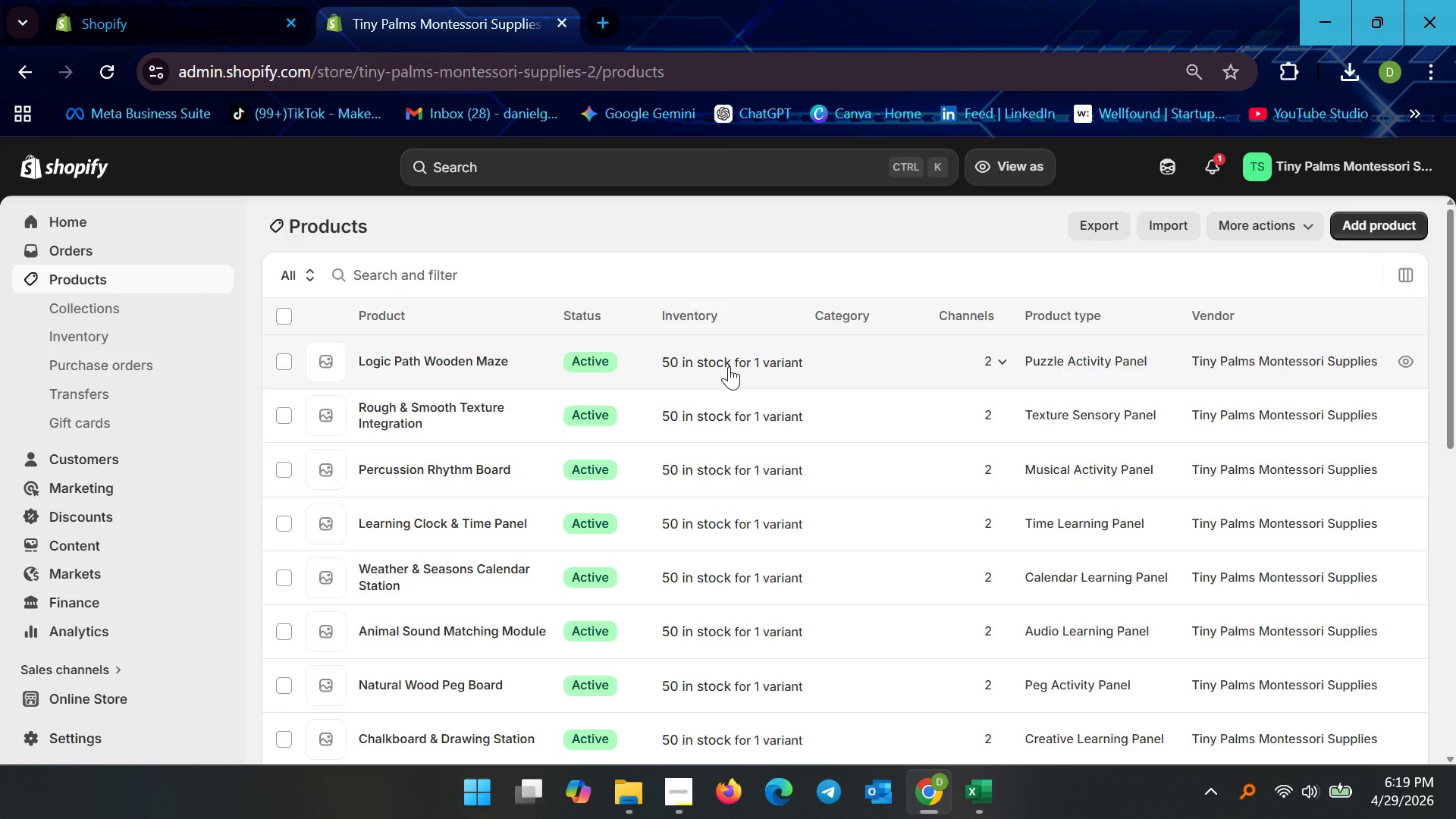 
scroll: coordinate [487, 536], scroll_direction: down, amount: 14.0
 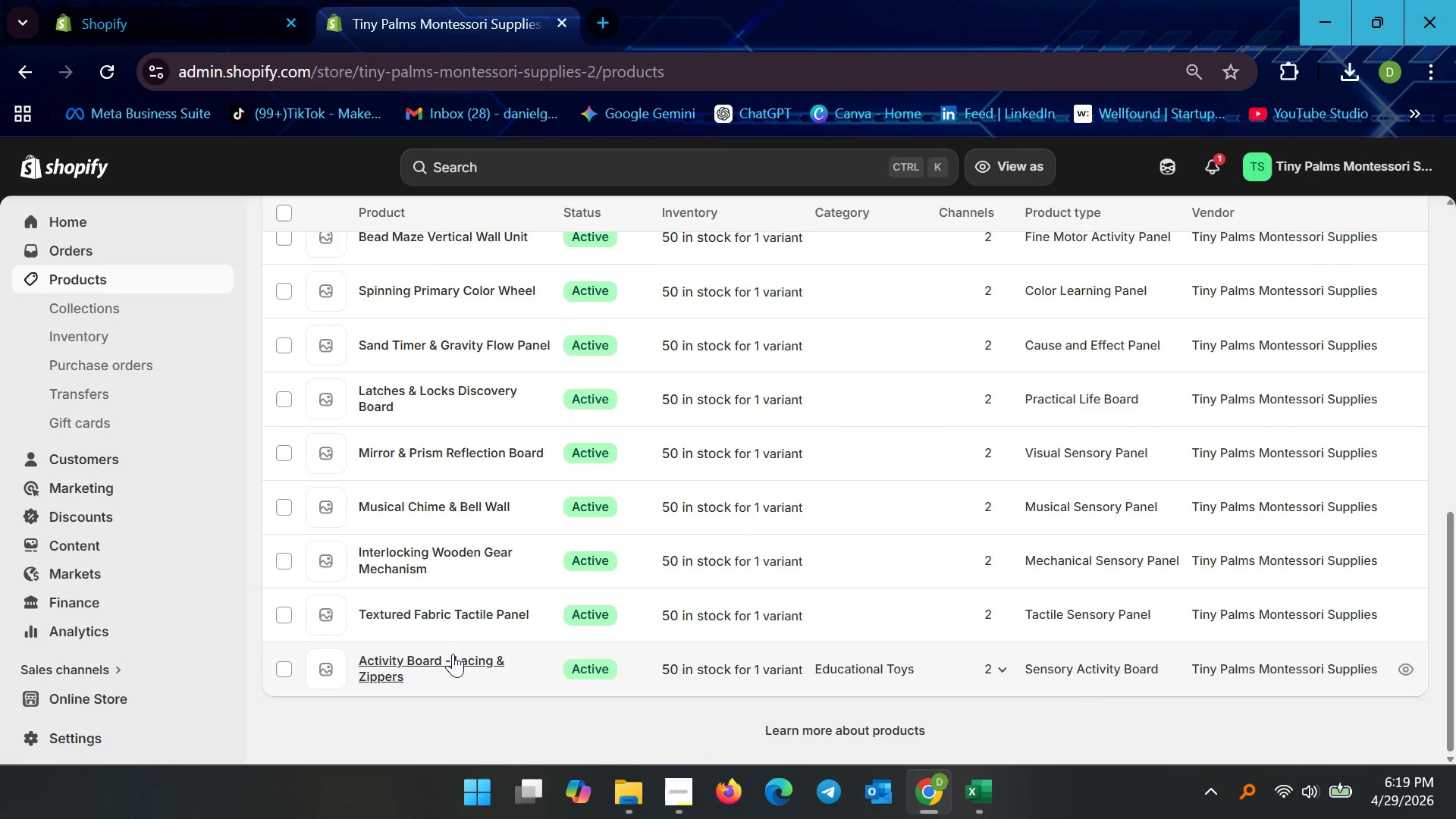 
left_click([453, 654])
 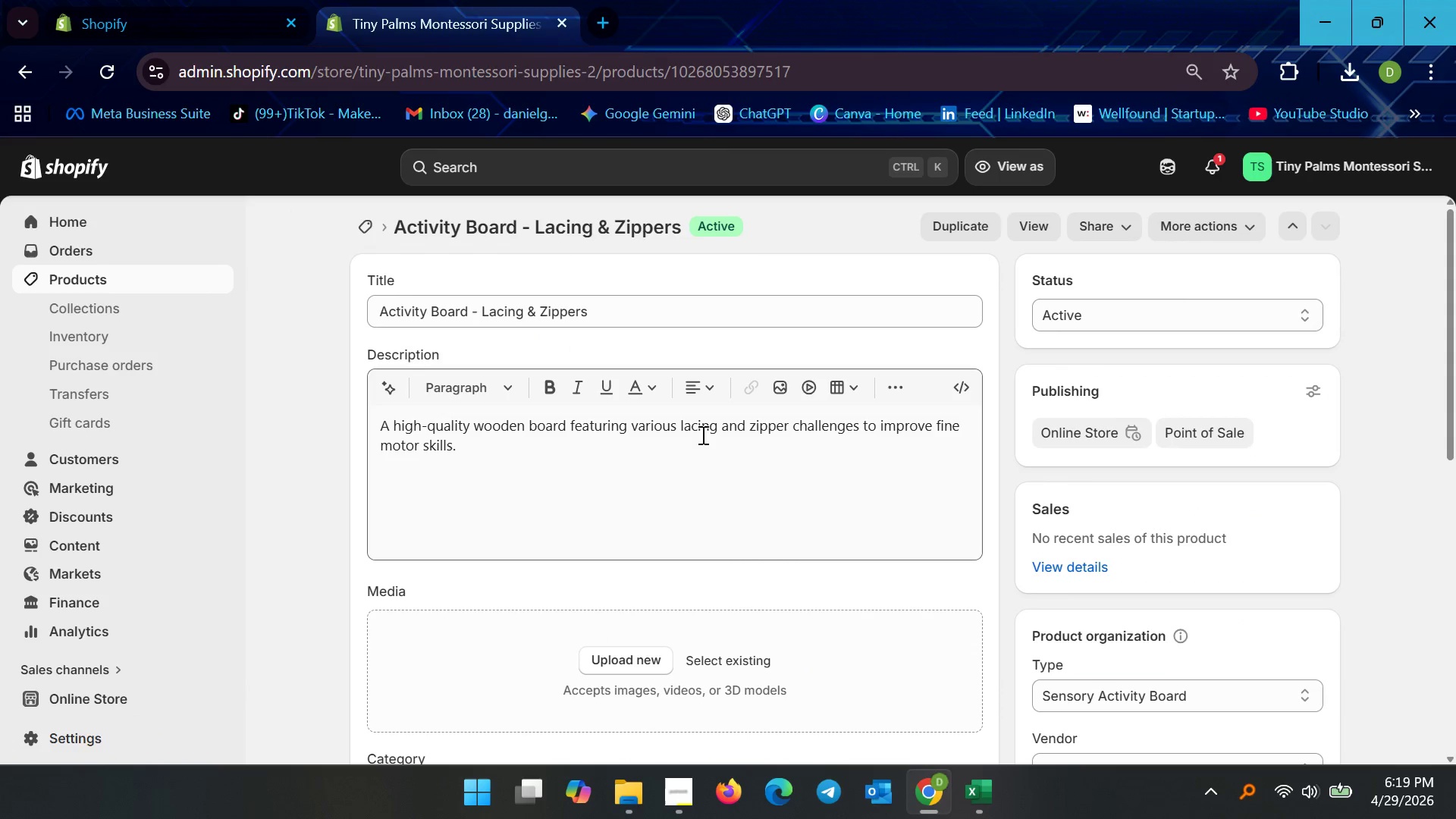 
scroll: coordinate [578, 469], scroll_direction: down, amount: 5.0
 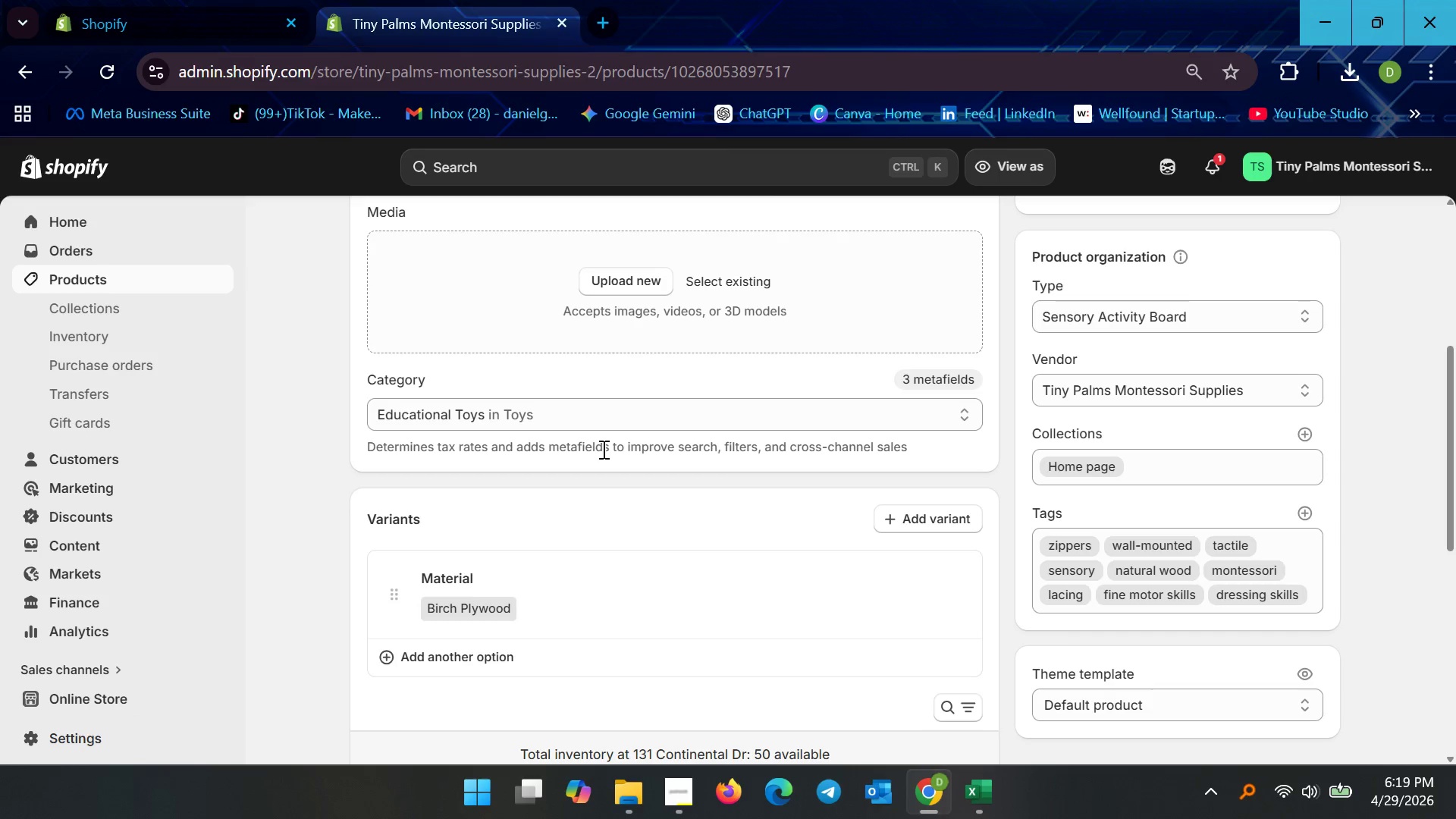 
wait(25.47)
 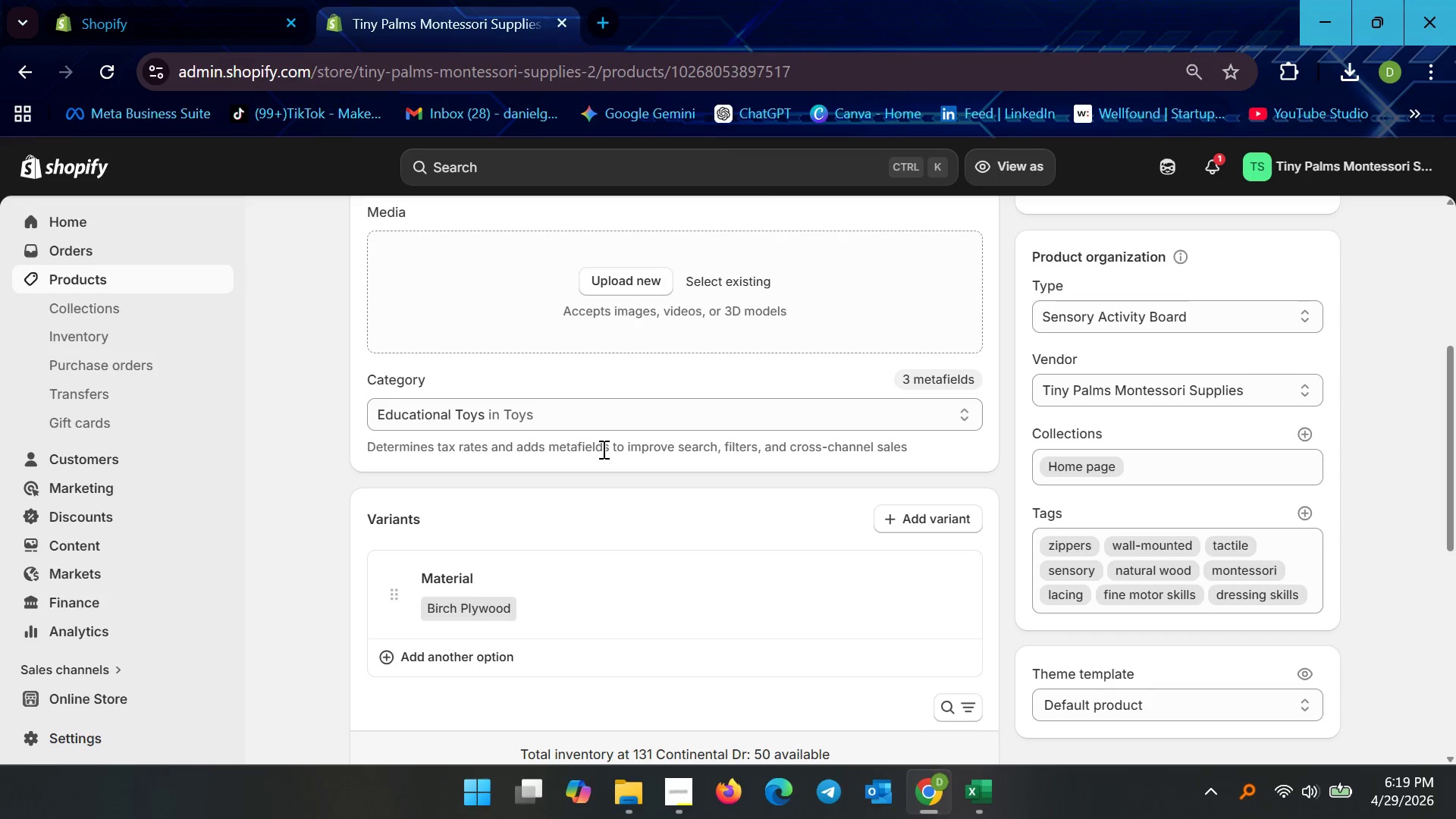 
scroll: coordinate [814, 526], scroll_direction: up, amount: 3.0
 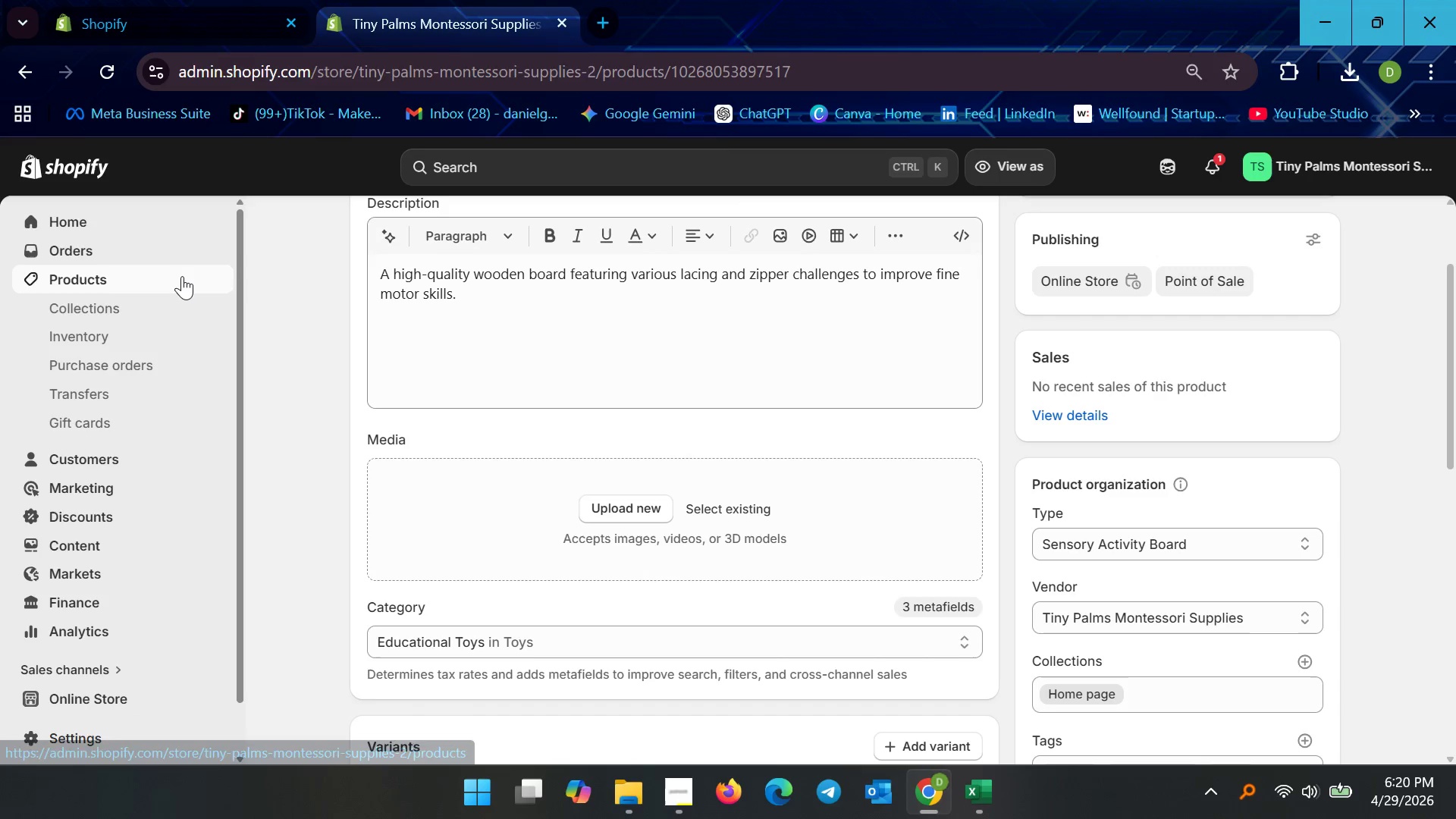 
left_click([180, 276])
 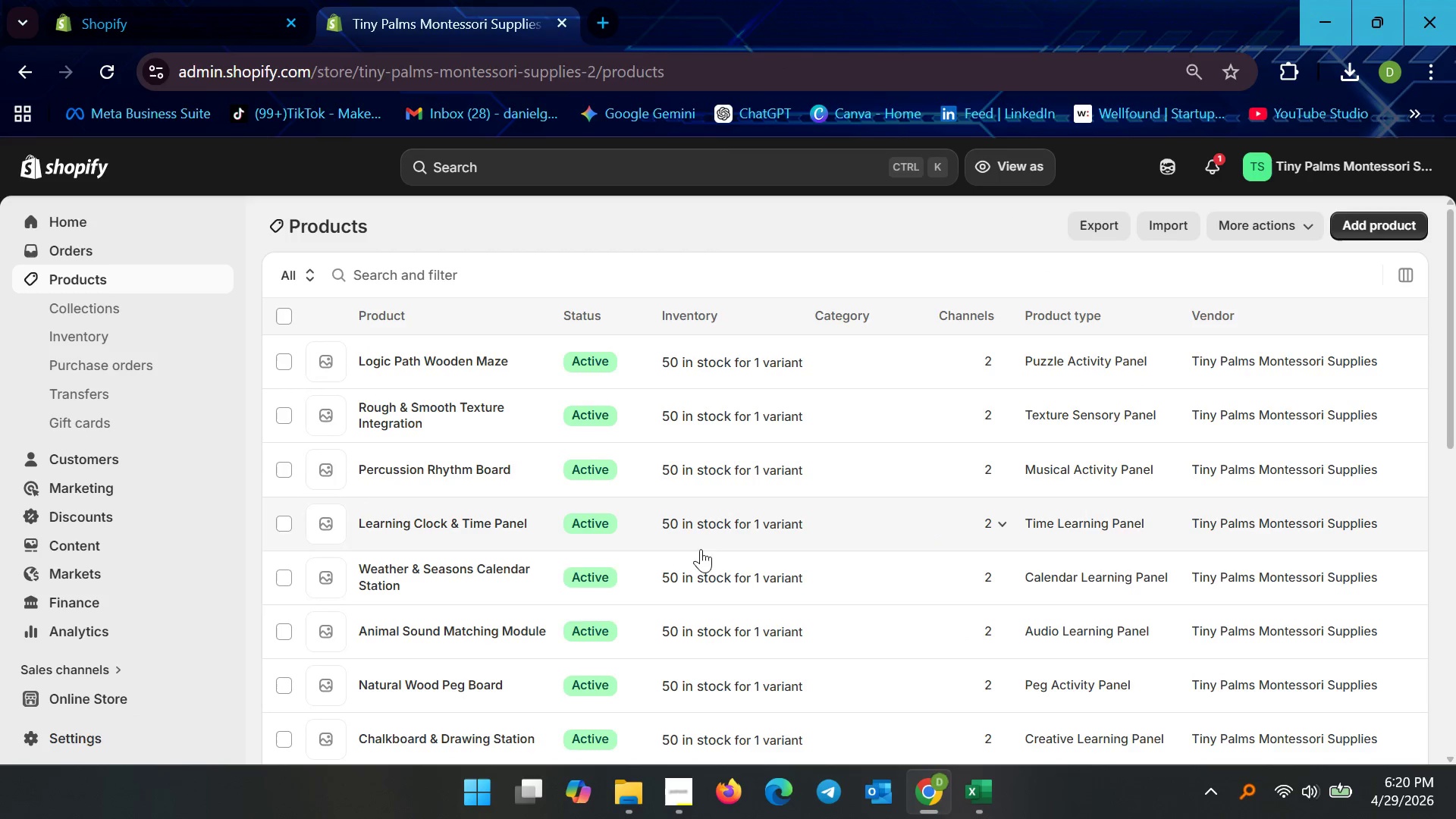 
scroll: coordinate [533, 638], scroll_direction: down, amount: 12.0
 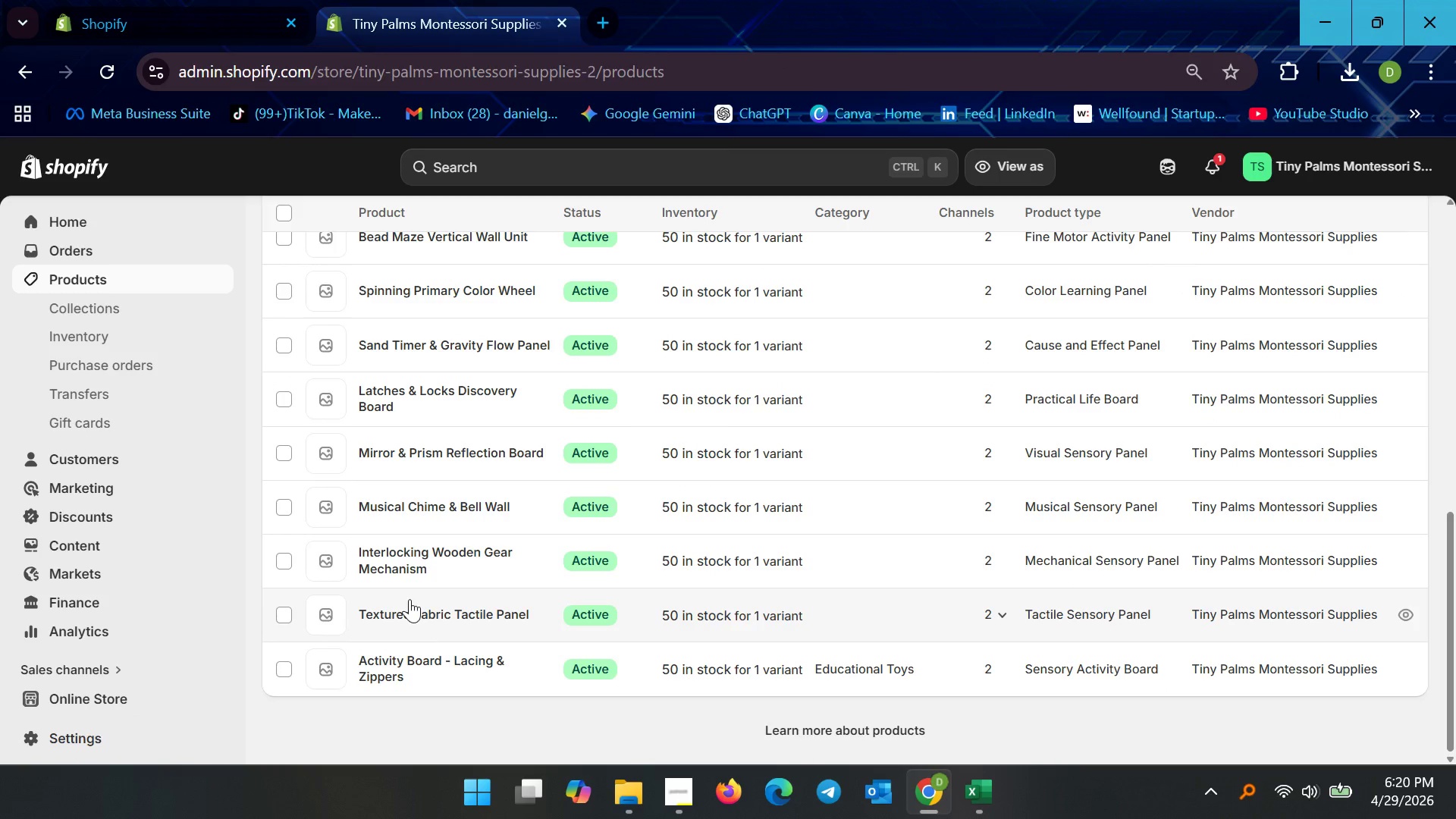 
left_click([410, 599])
 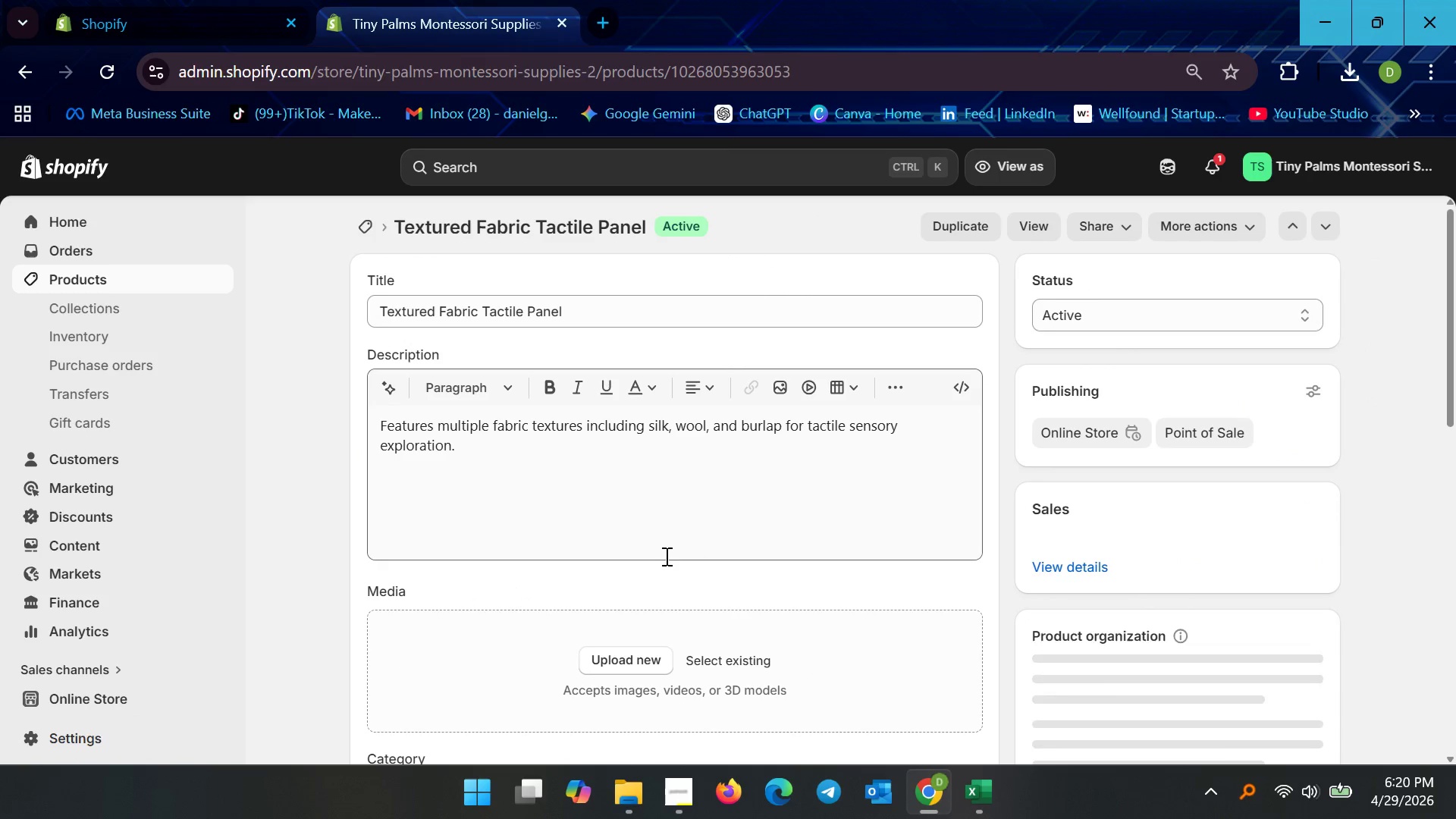 
scroll: coordinate [750, 565], scroll_direction: down, amount: 5.0
 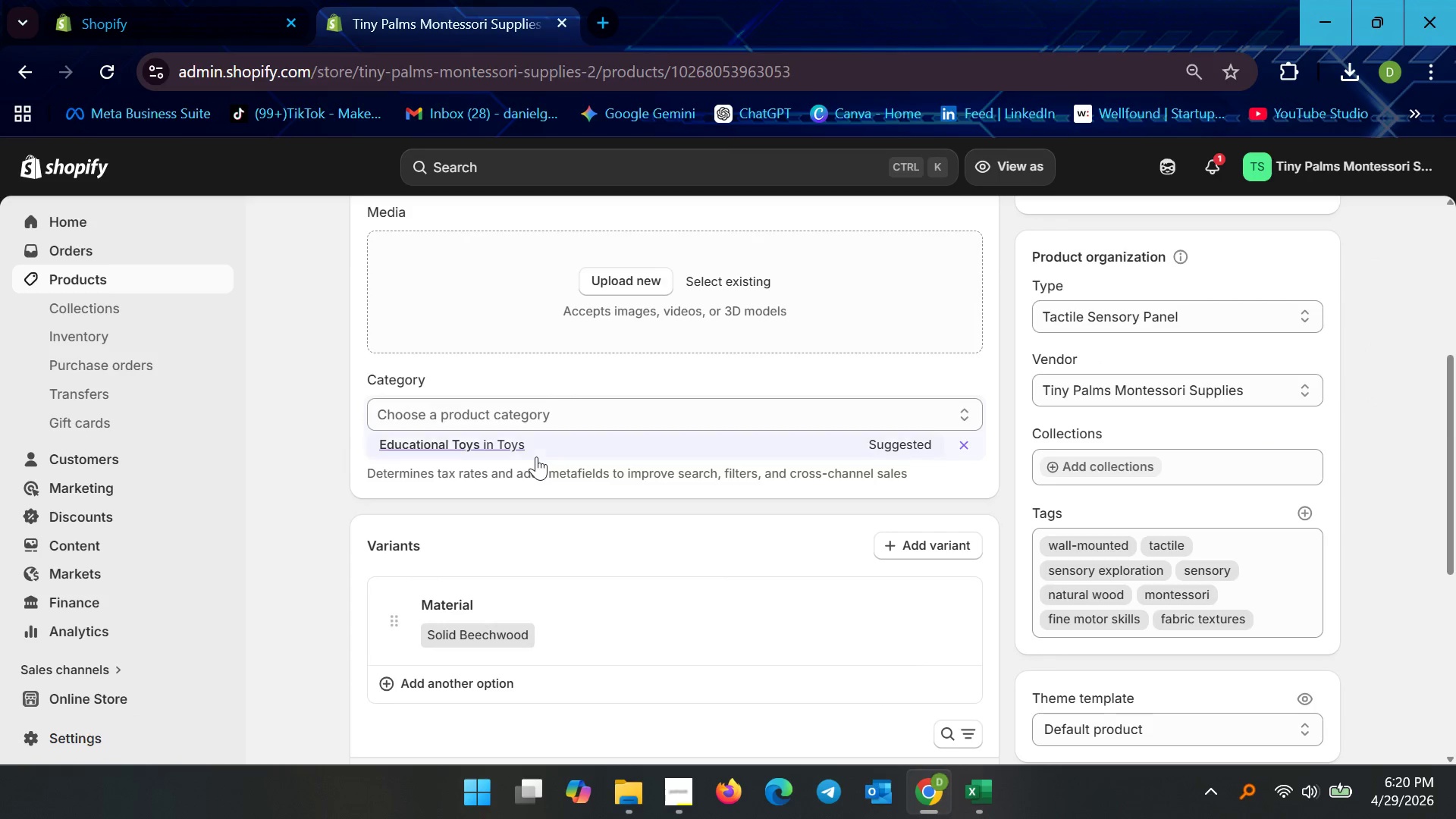 
left_click([519, 451])
 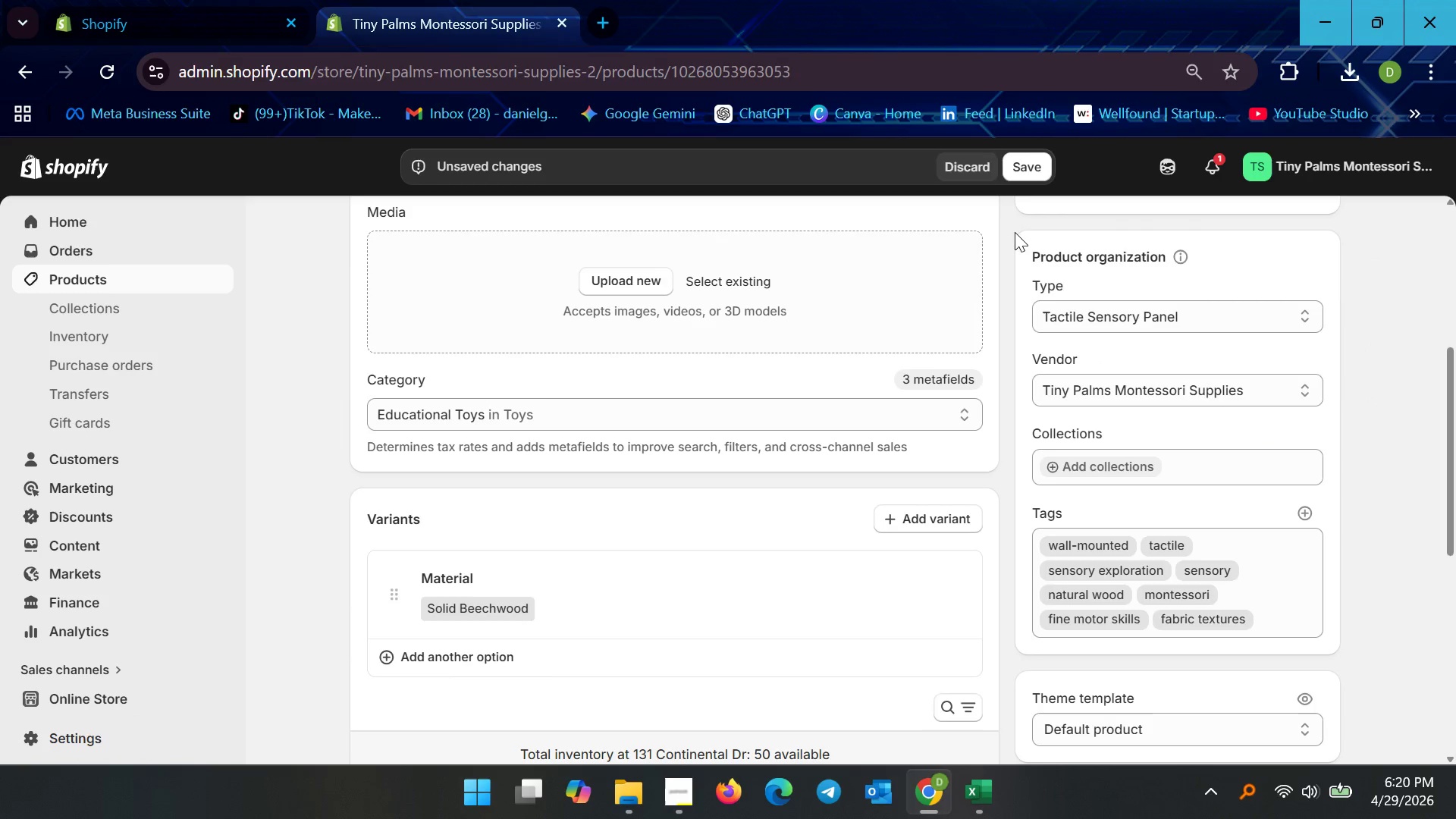 
left_click([1013, 171])
 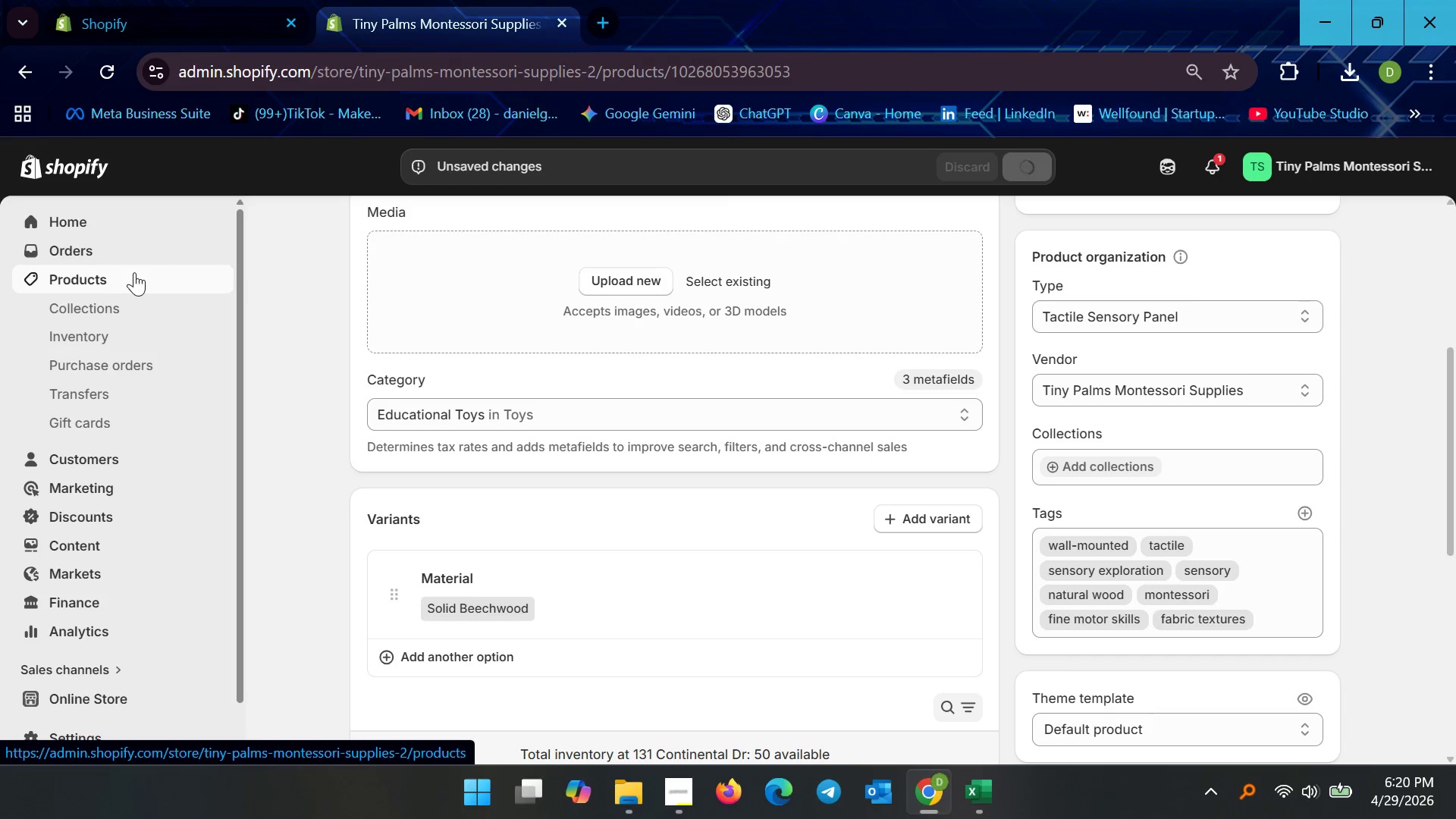 
left_click([134, 272])
 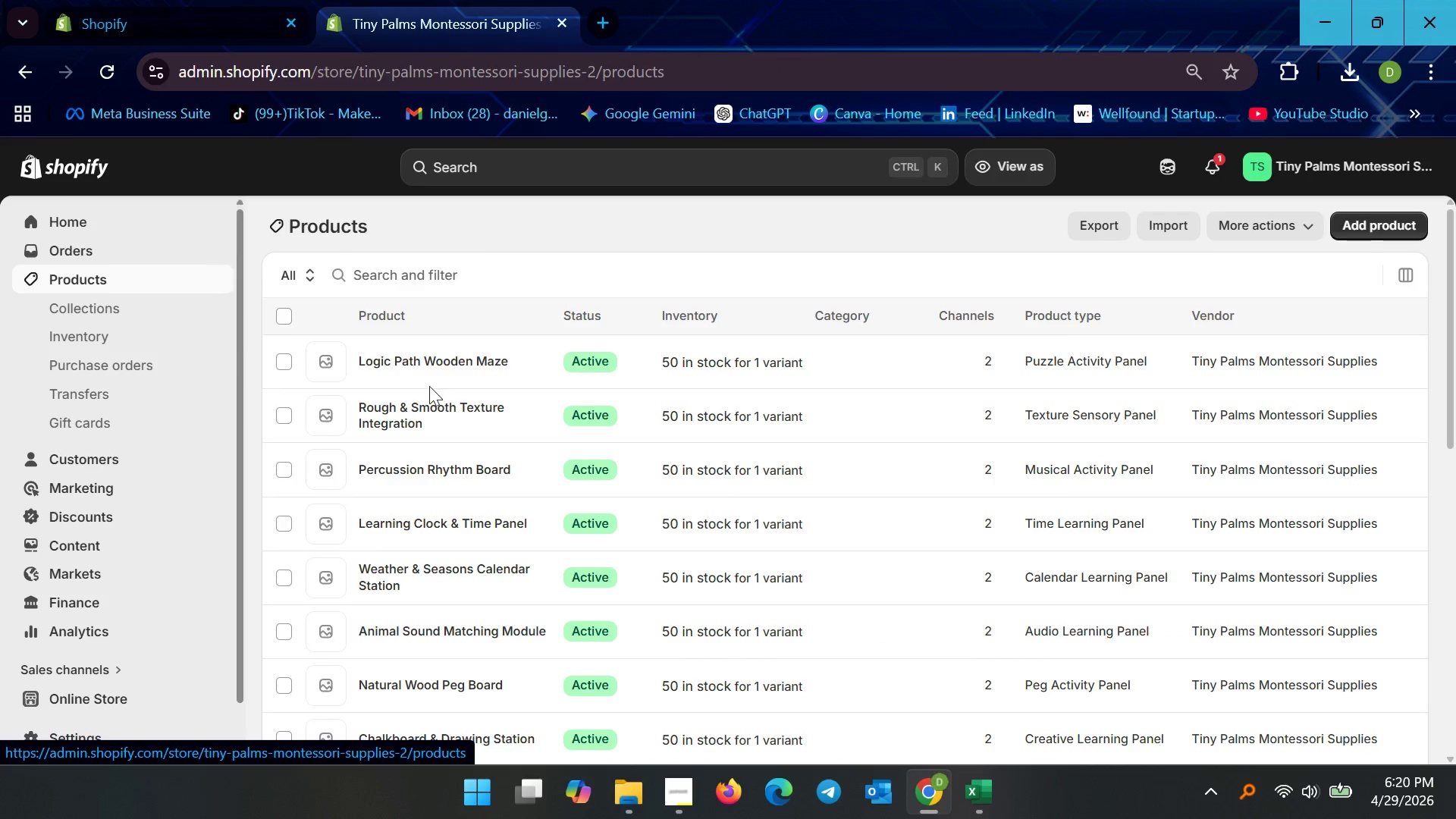 
scroll: coordinate [555, 576], scroll_direction: down, amount: 14.0
 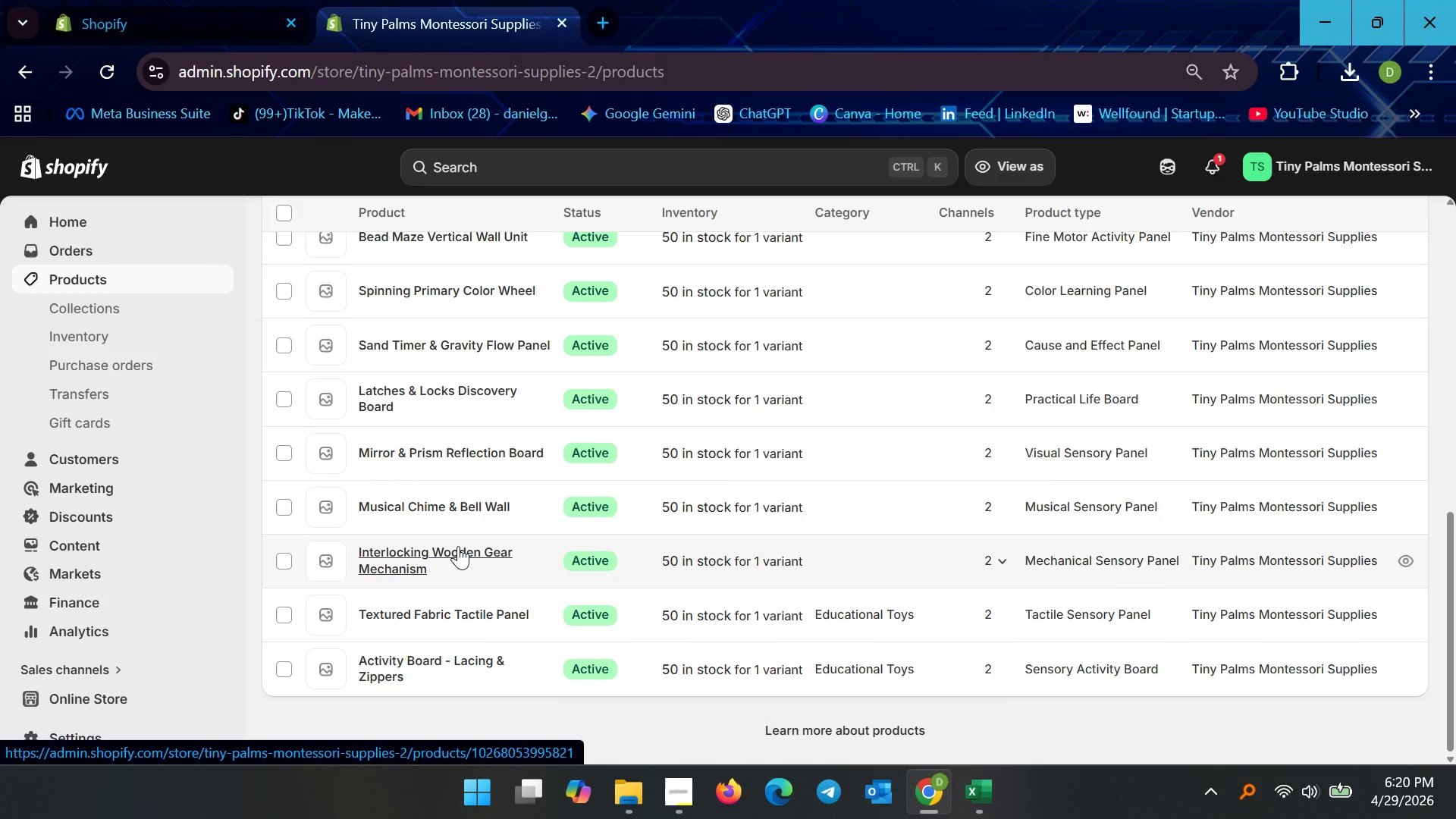 
wait(33.82)
 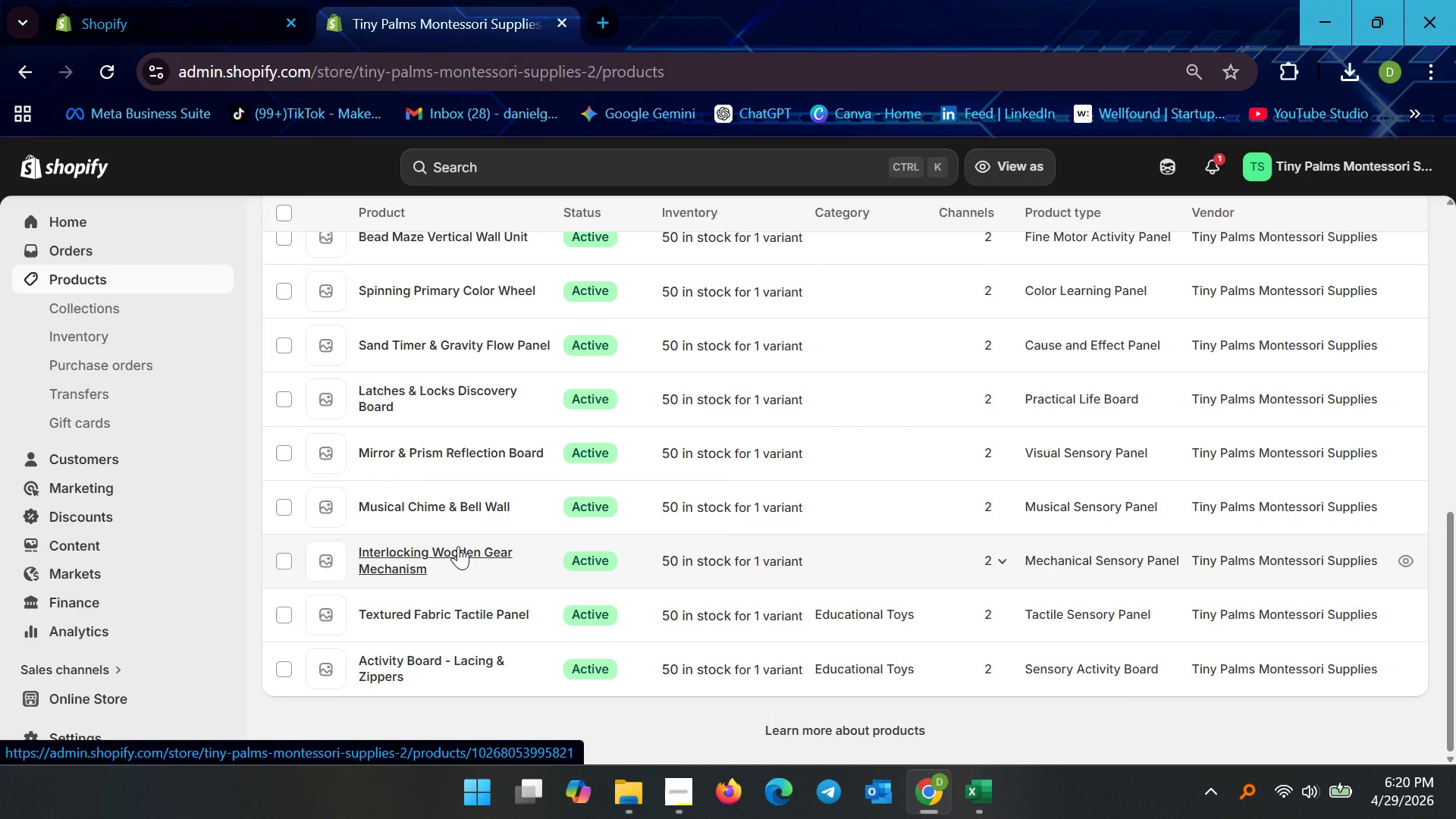 
left_click([435, 656])
 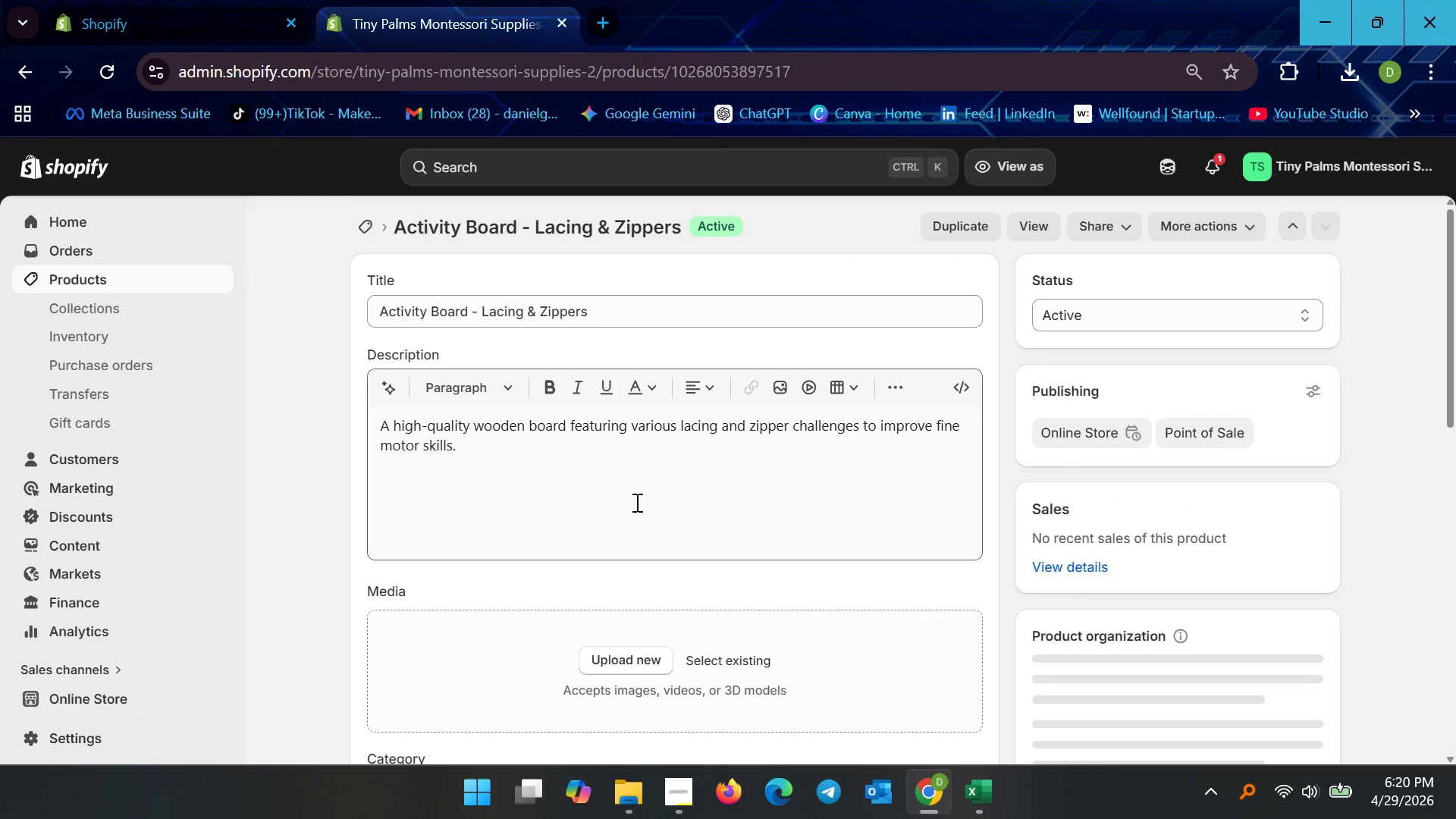 
scroll: coordinate [633, 598], scroll_direction: down, amount: 9.0
 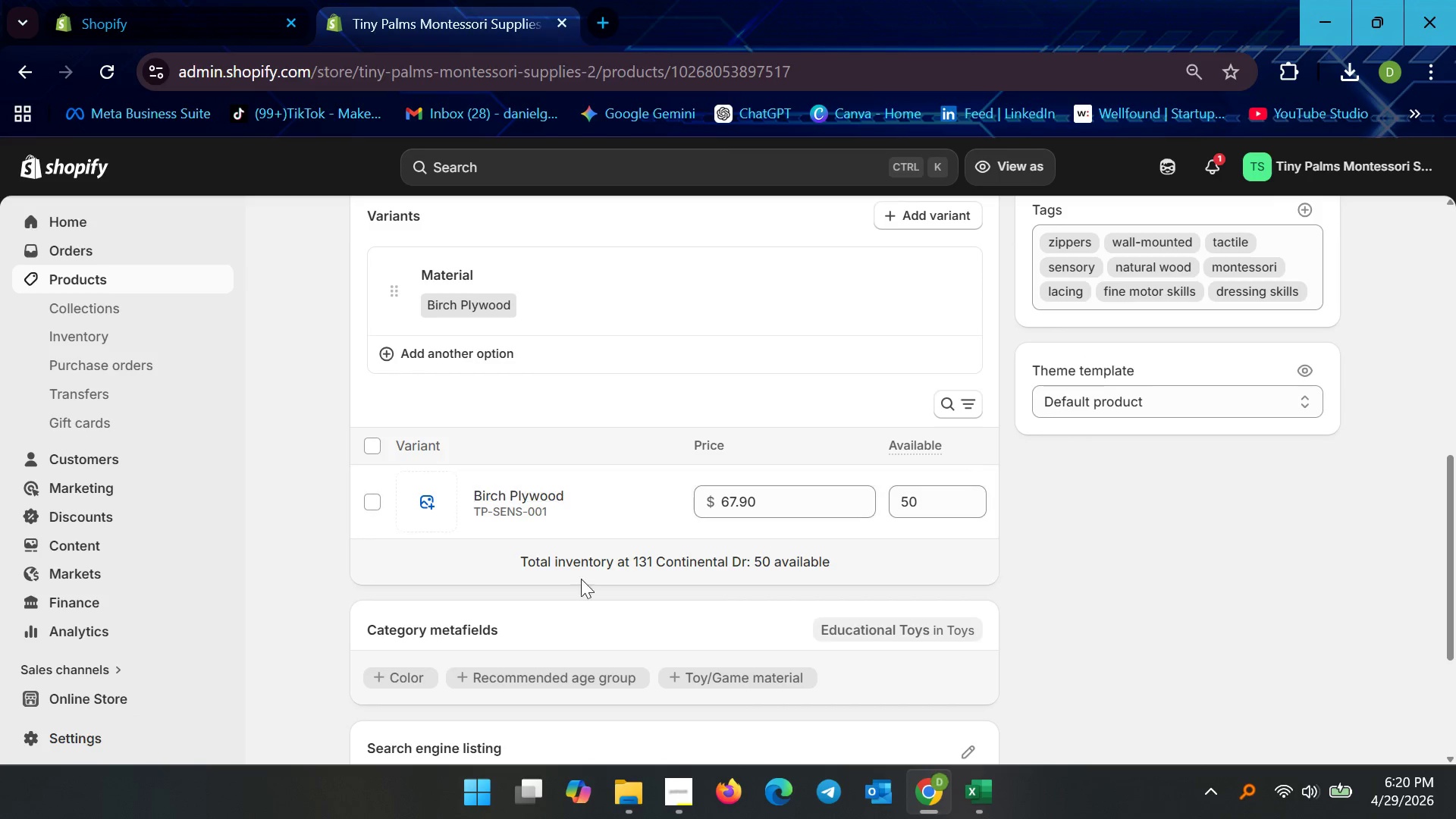 
scroll: coordinate [592, 607], scroll_direction: up, amount: 5.0
 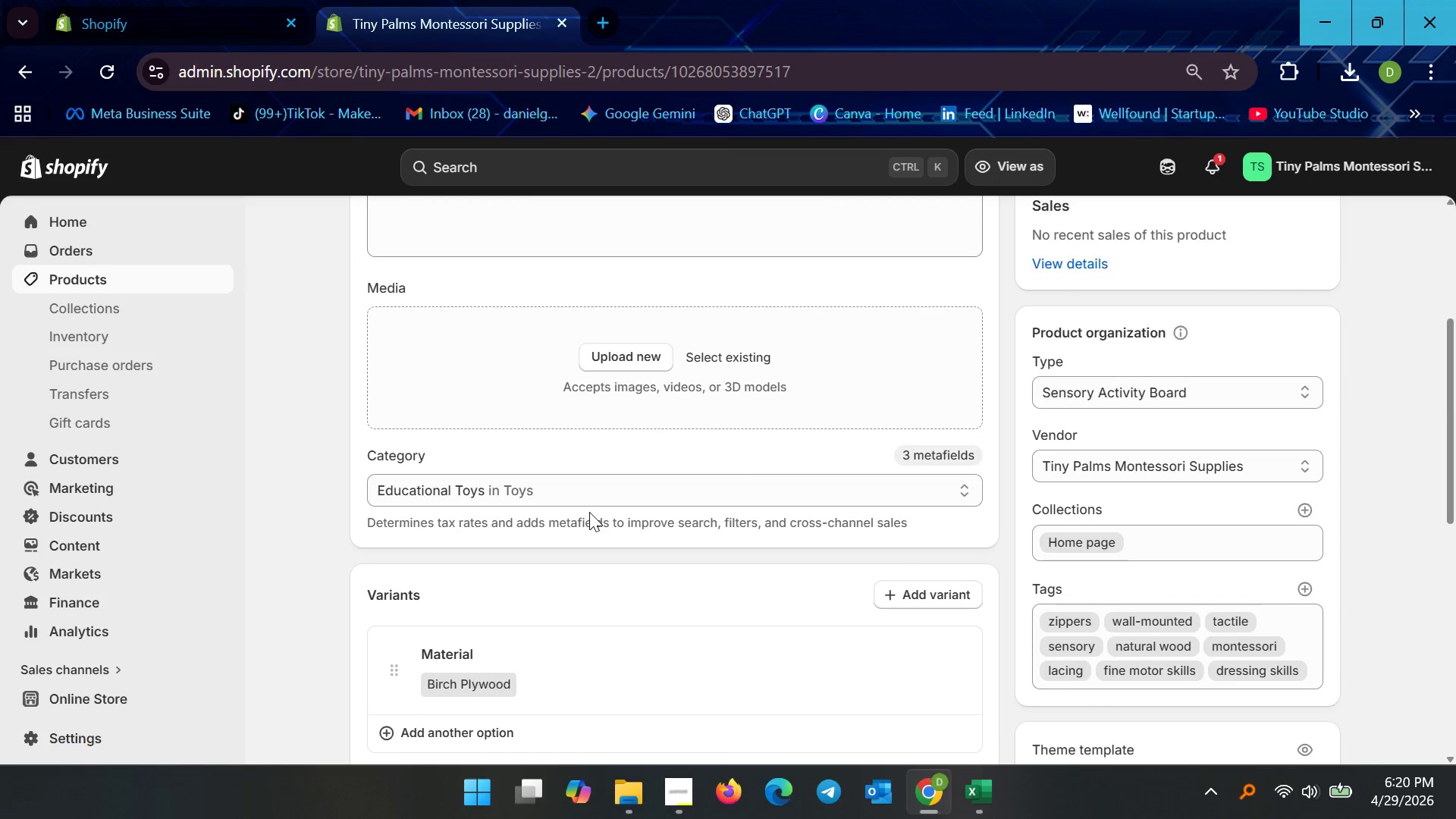 
left_click([595, 502])
 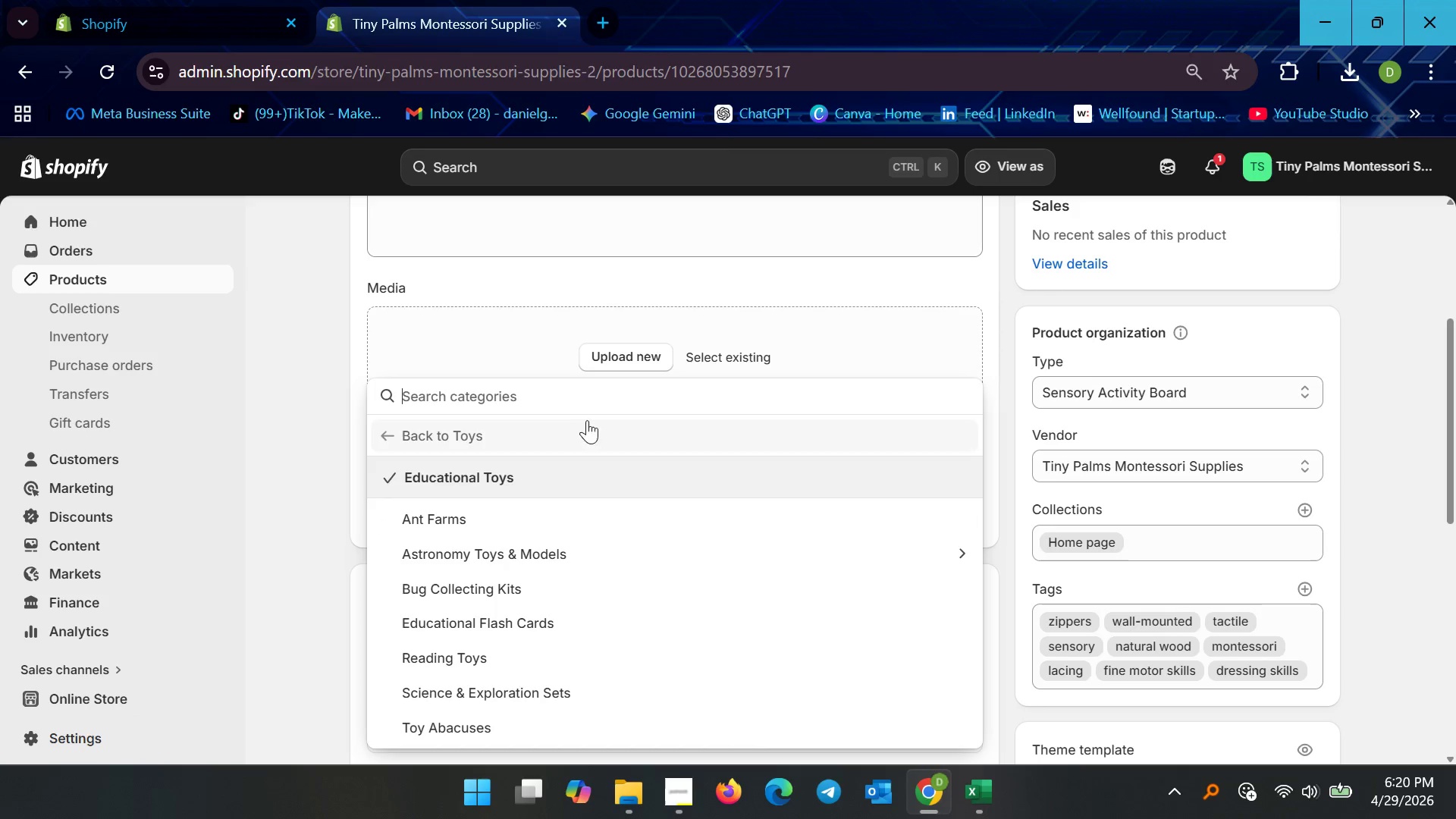 
left_click([292, 390])
 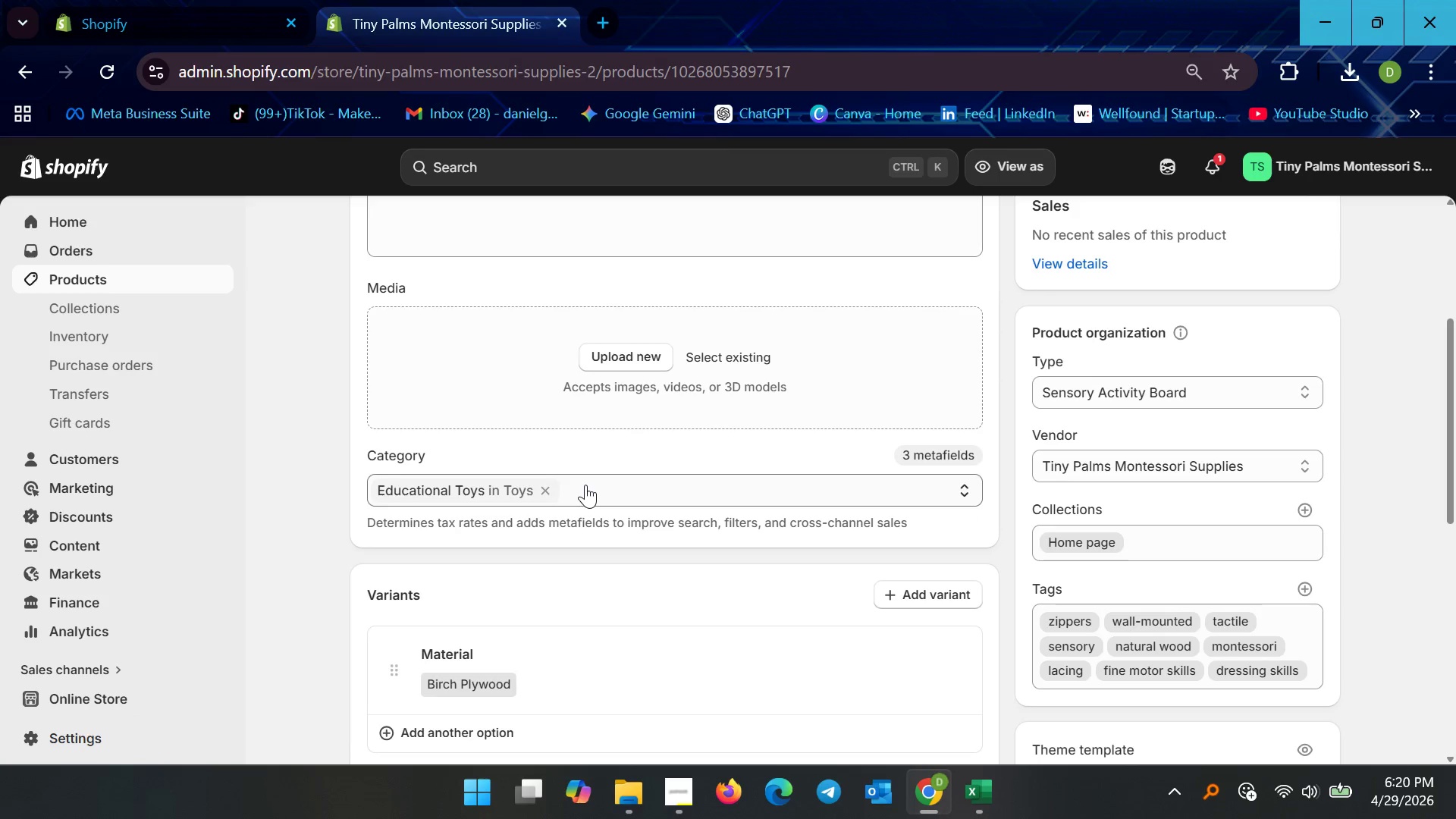 
left_click([585, 485])
 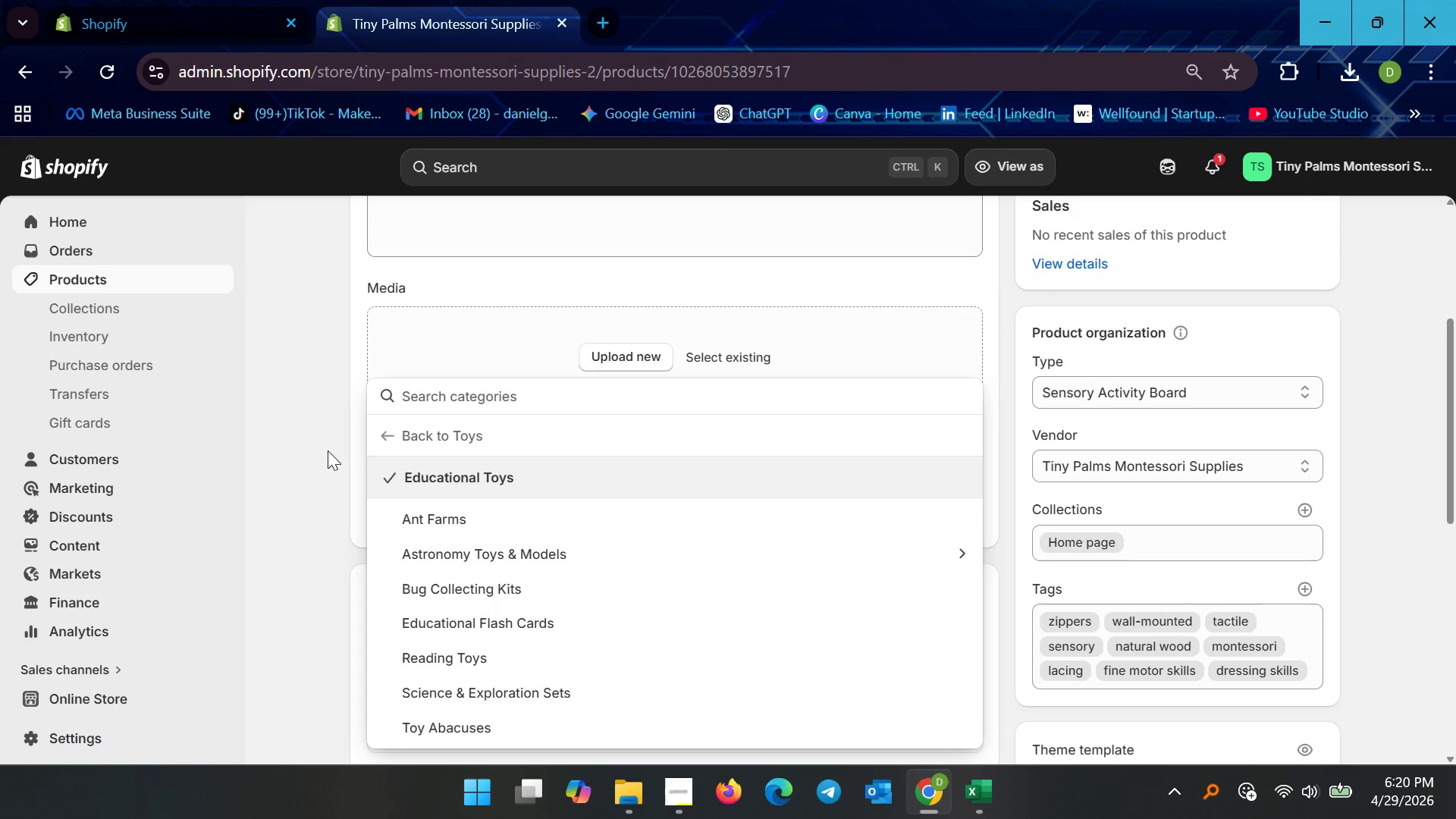 
left_click([503, 483])
 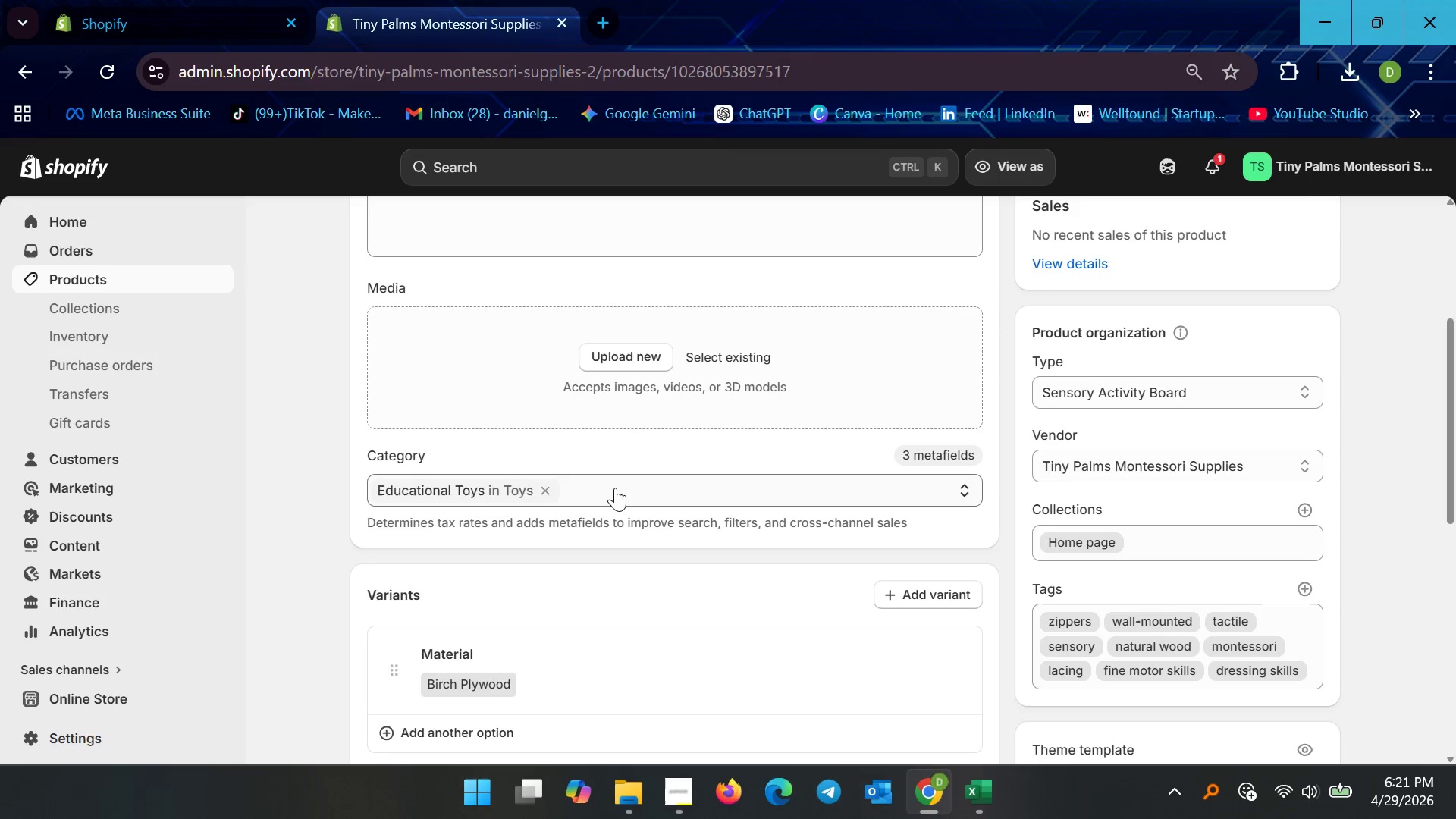 
left_click([571, 488])
 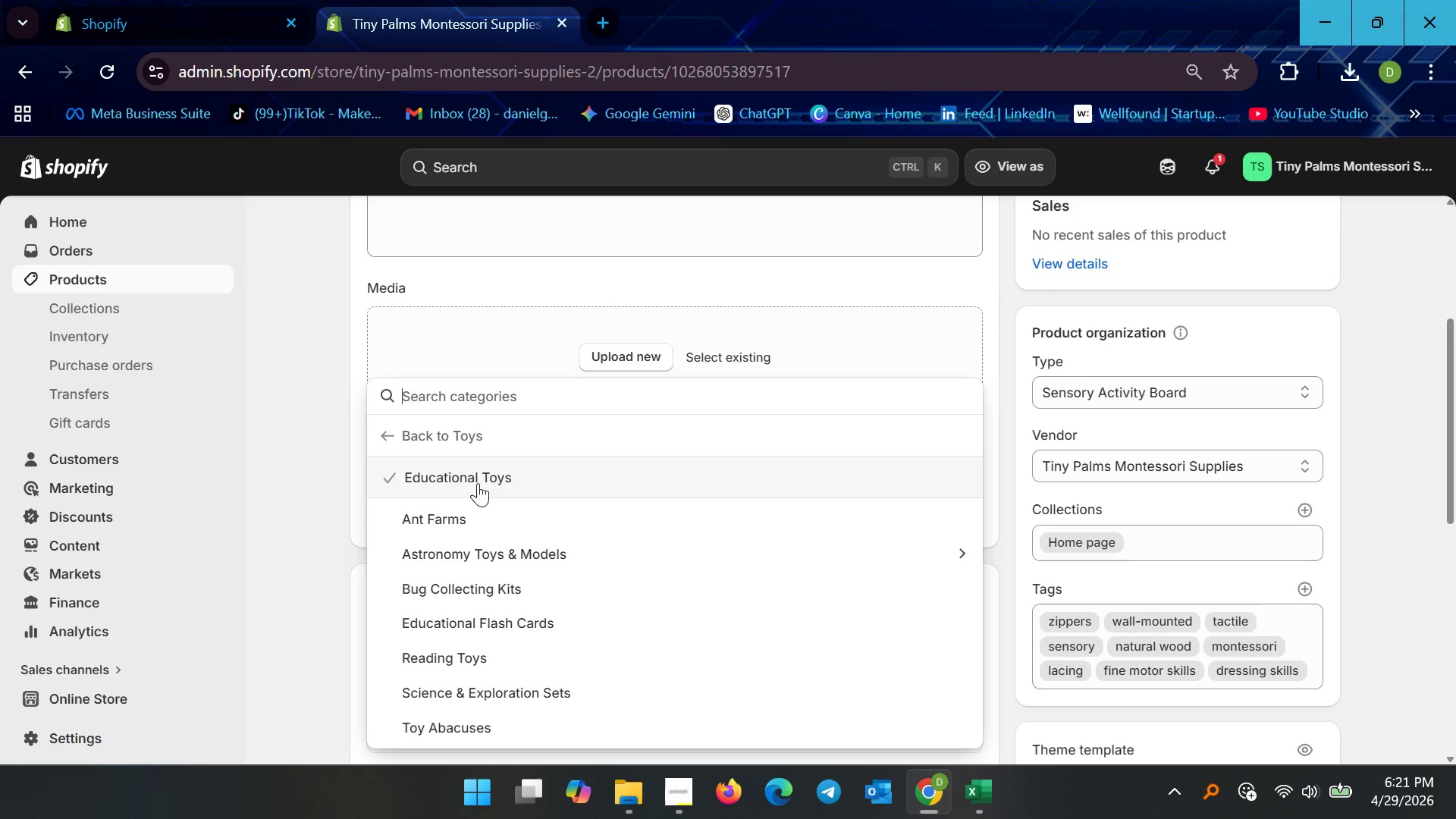 
left_click([478, 483])
 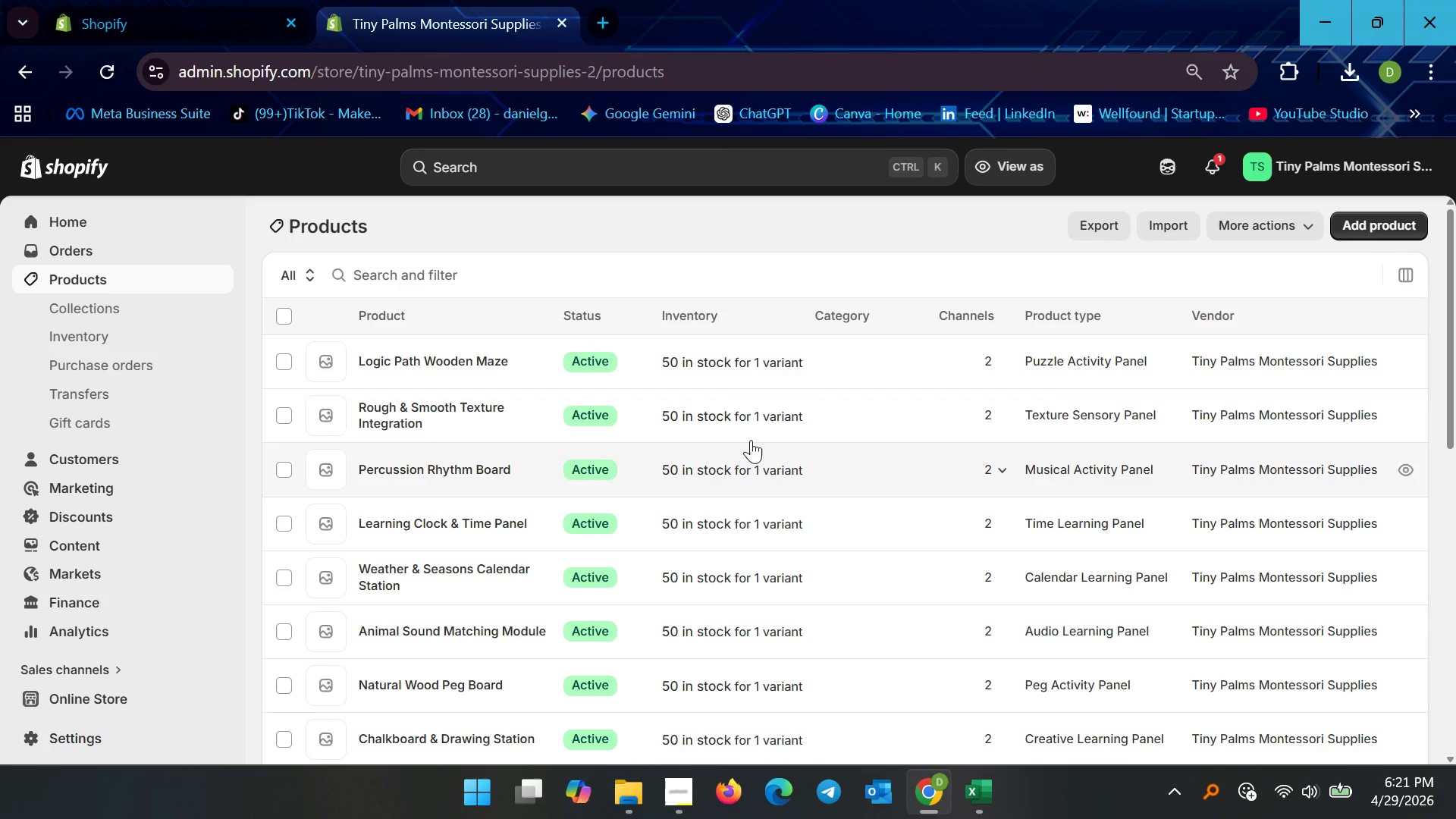 
wait(6.42)
 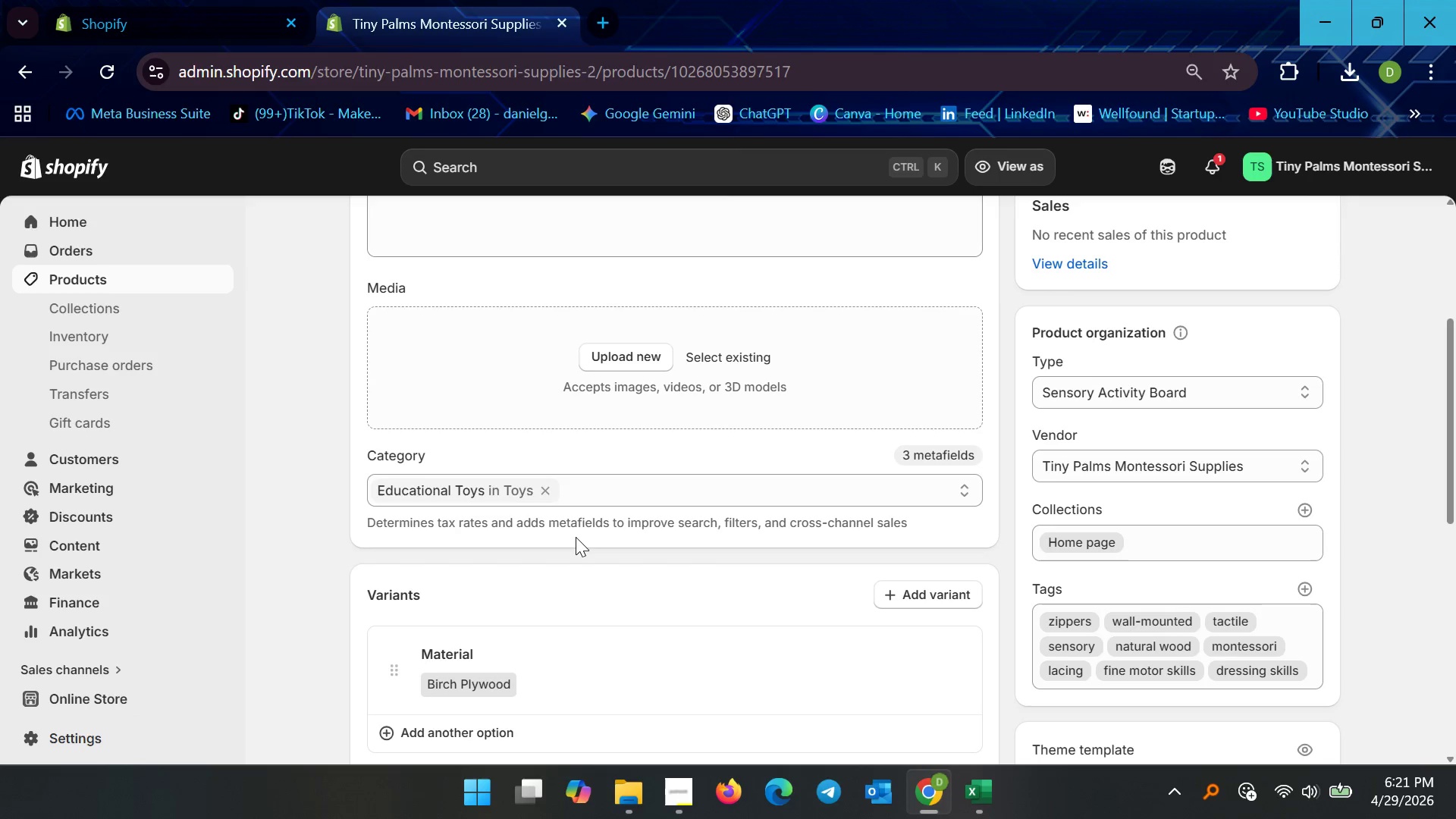 
scroll: coordinate [566, 619], scroll_direction: down, amount: 11.0
 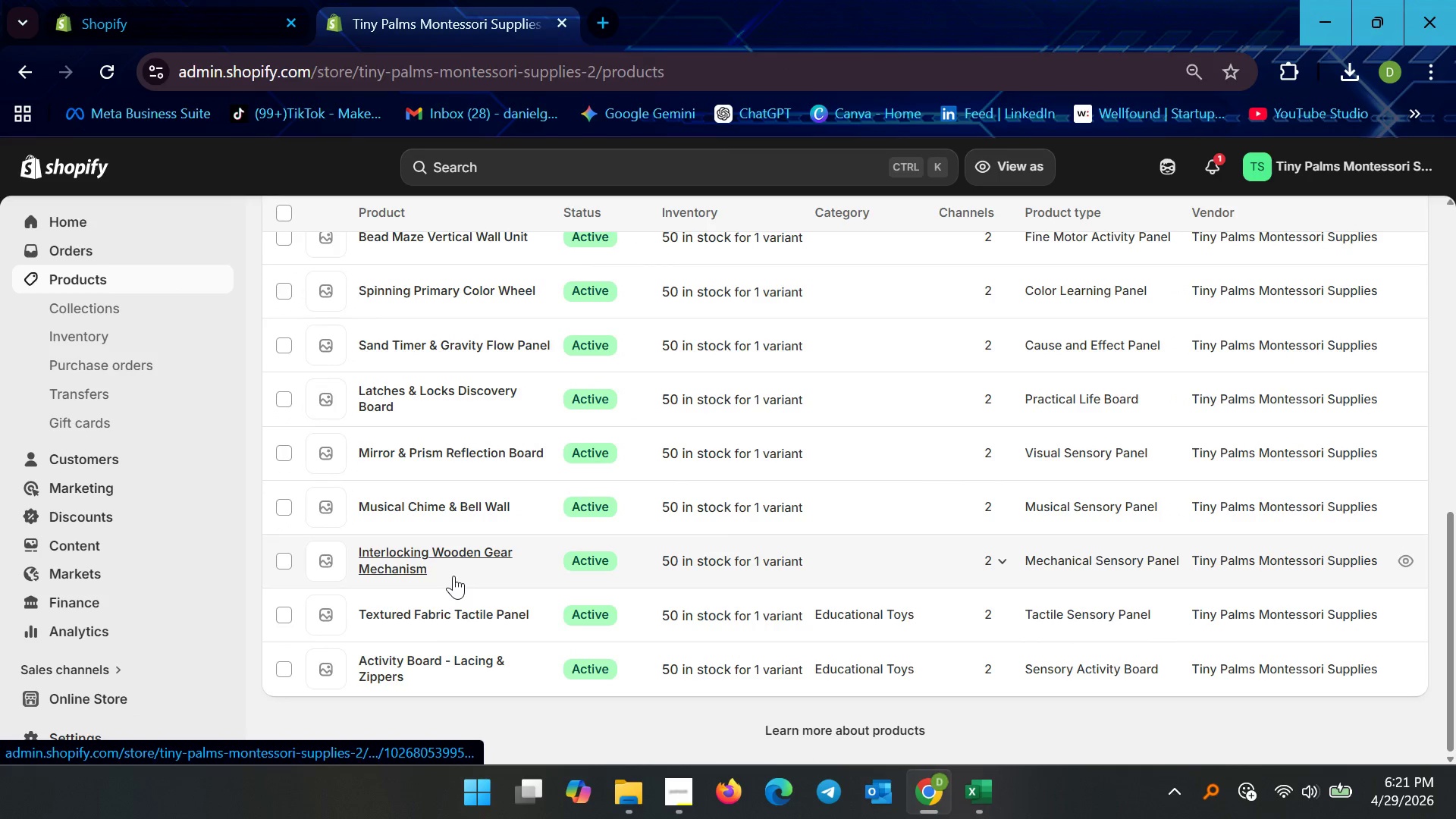 
left_click([455, 556])
 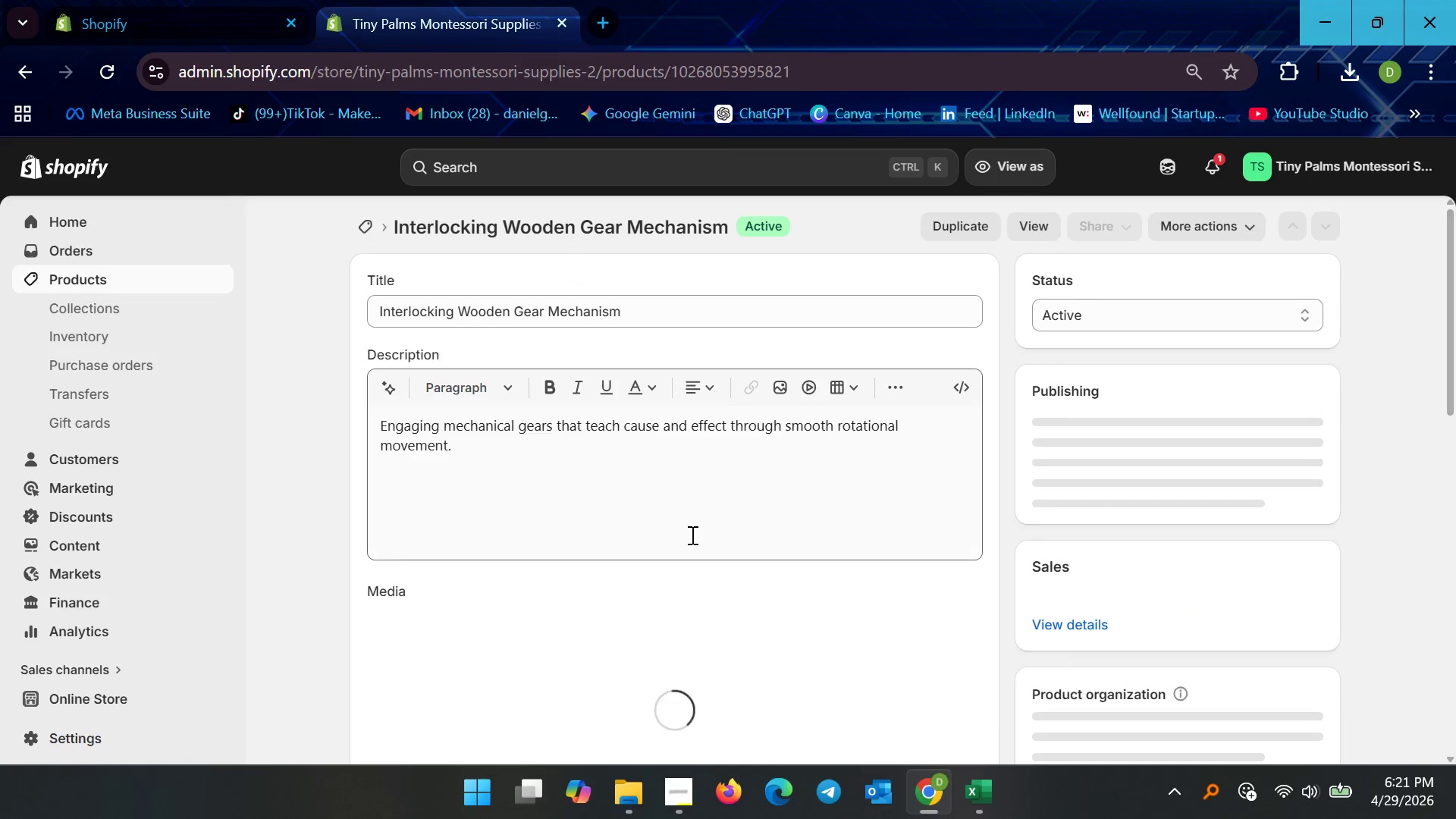 
scroll: coordinate [702, 547], scroll_direction: down, amount: 5.0
 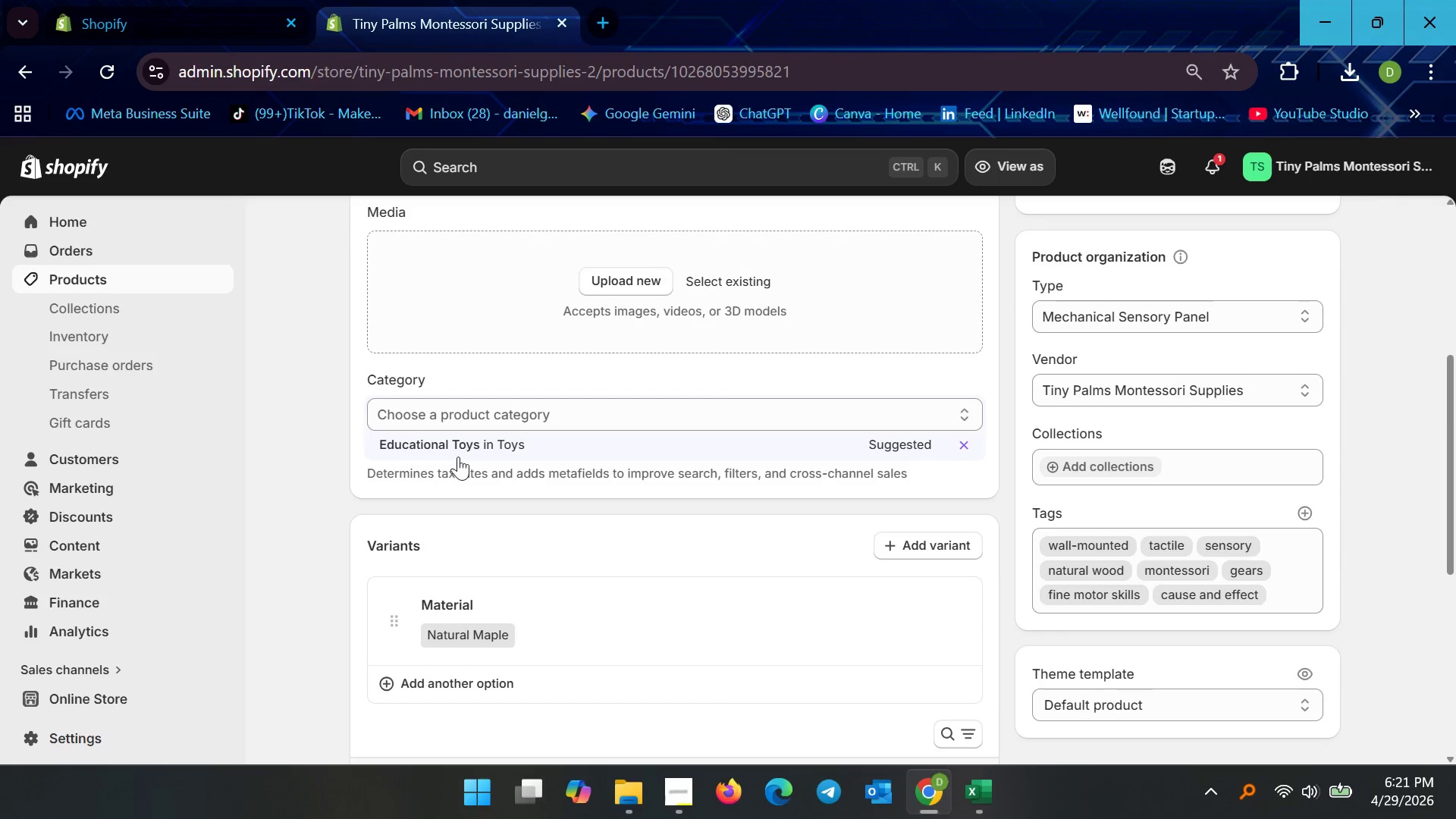 
left_click([457, 452])
 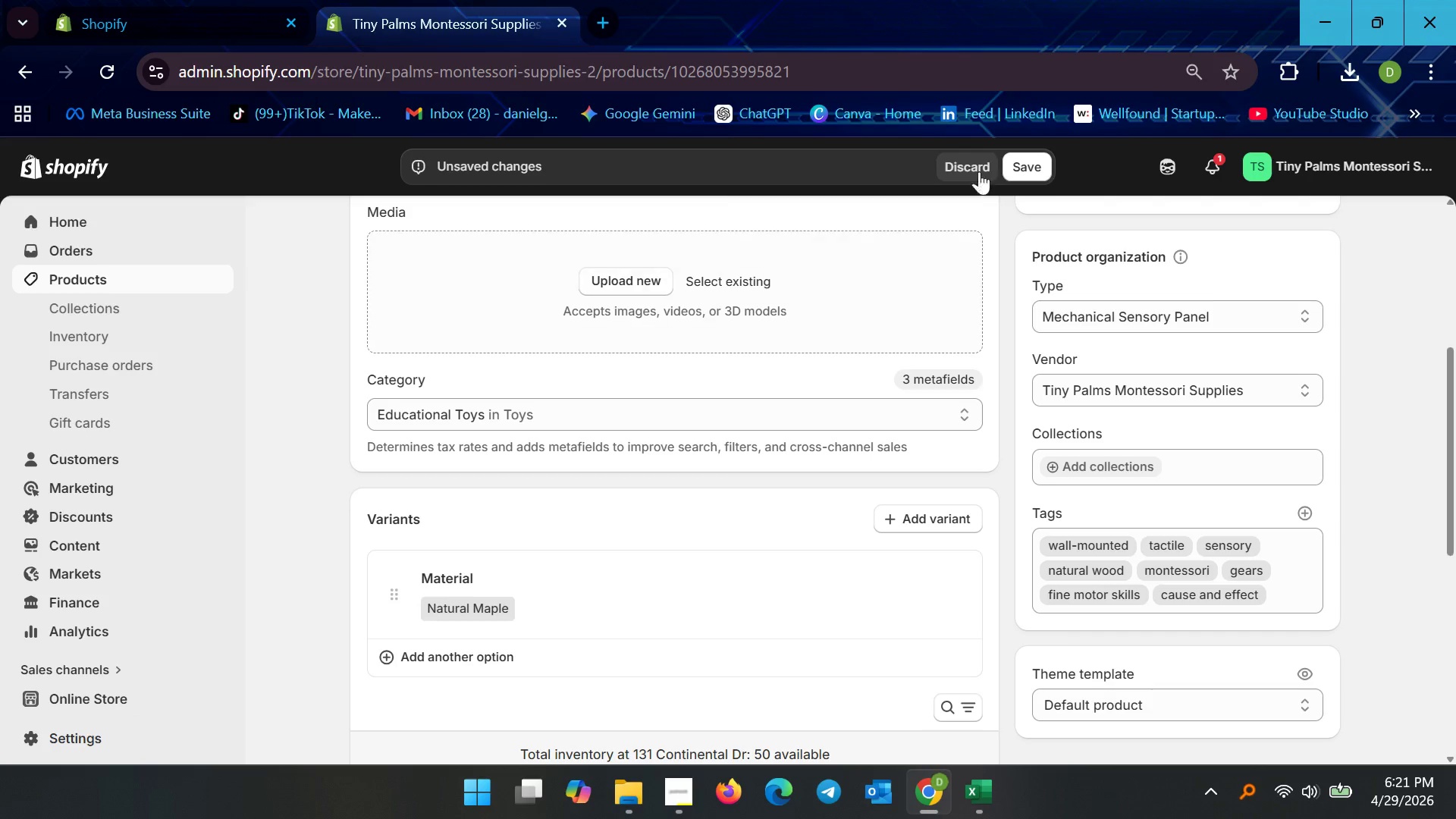 
left_click([1036, 175])
 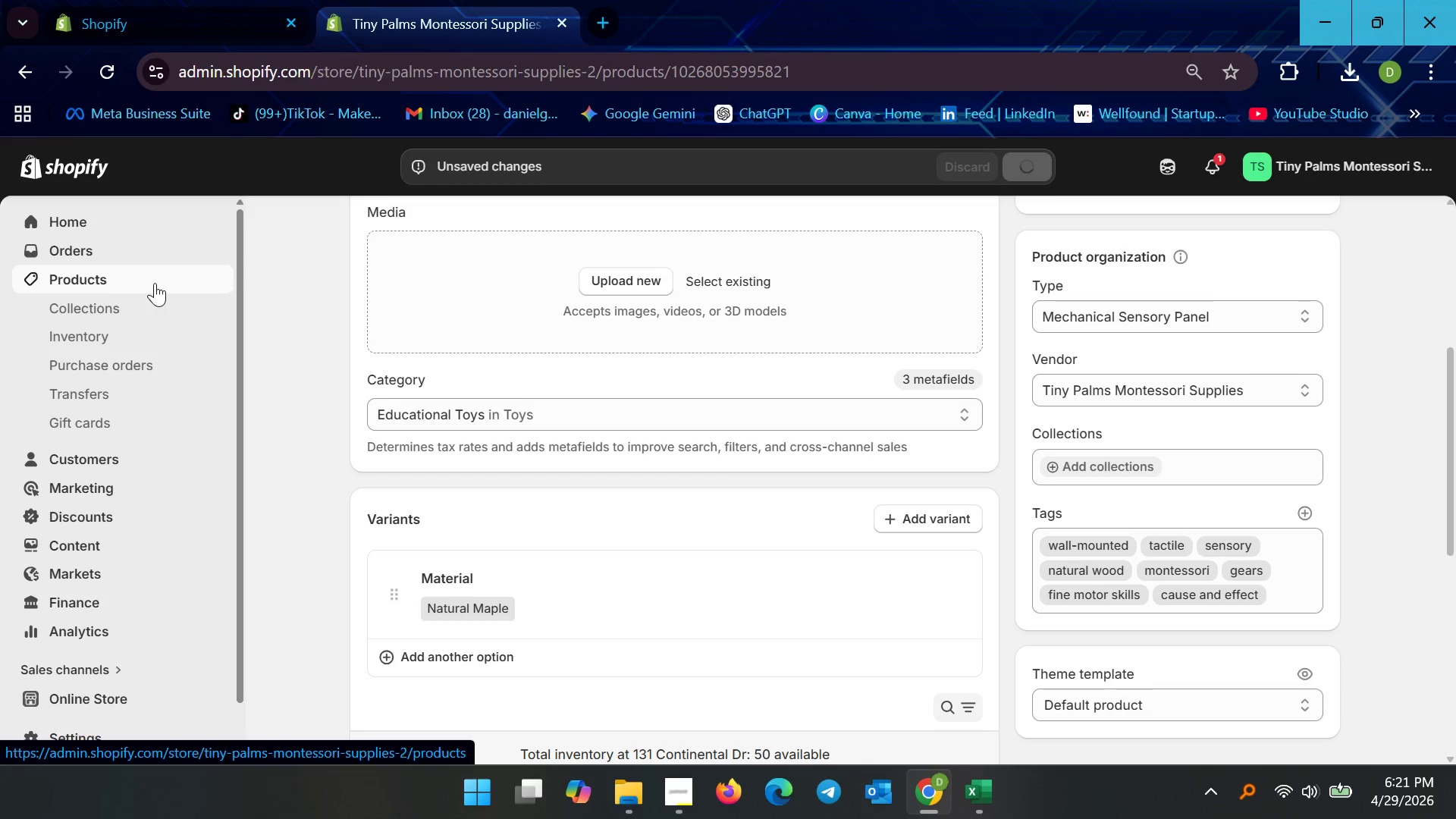 
left_click([155, 283])
 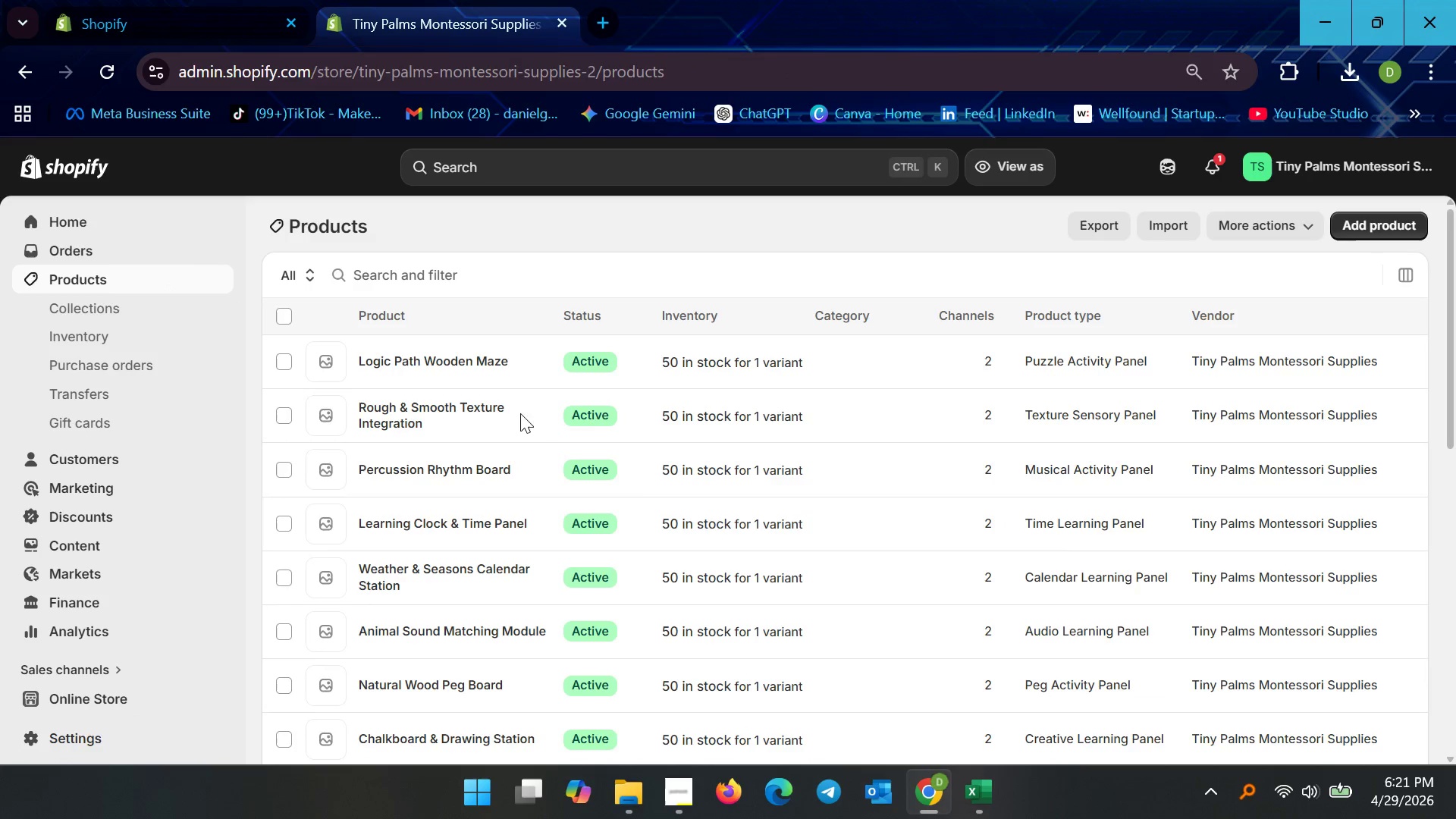 
scroll: coordinate [709, 601], scroll_direction: down, amount: 12.0
 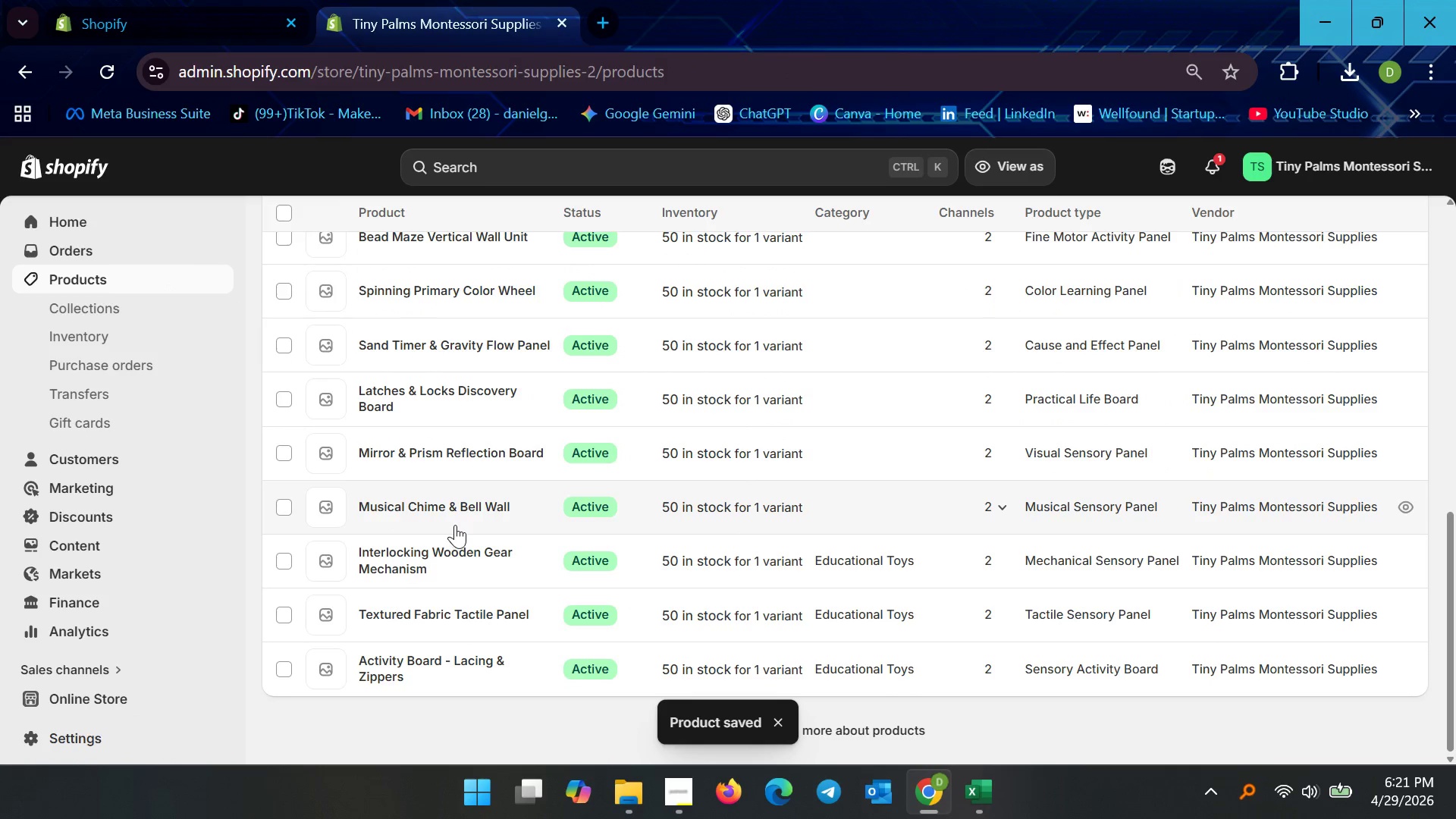 
left_click([463, 508])
 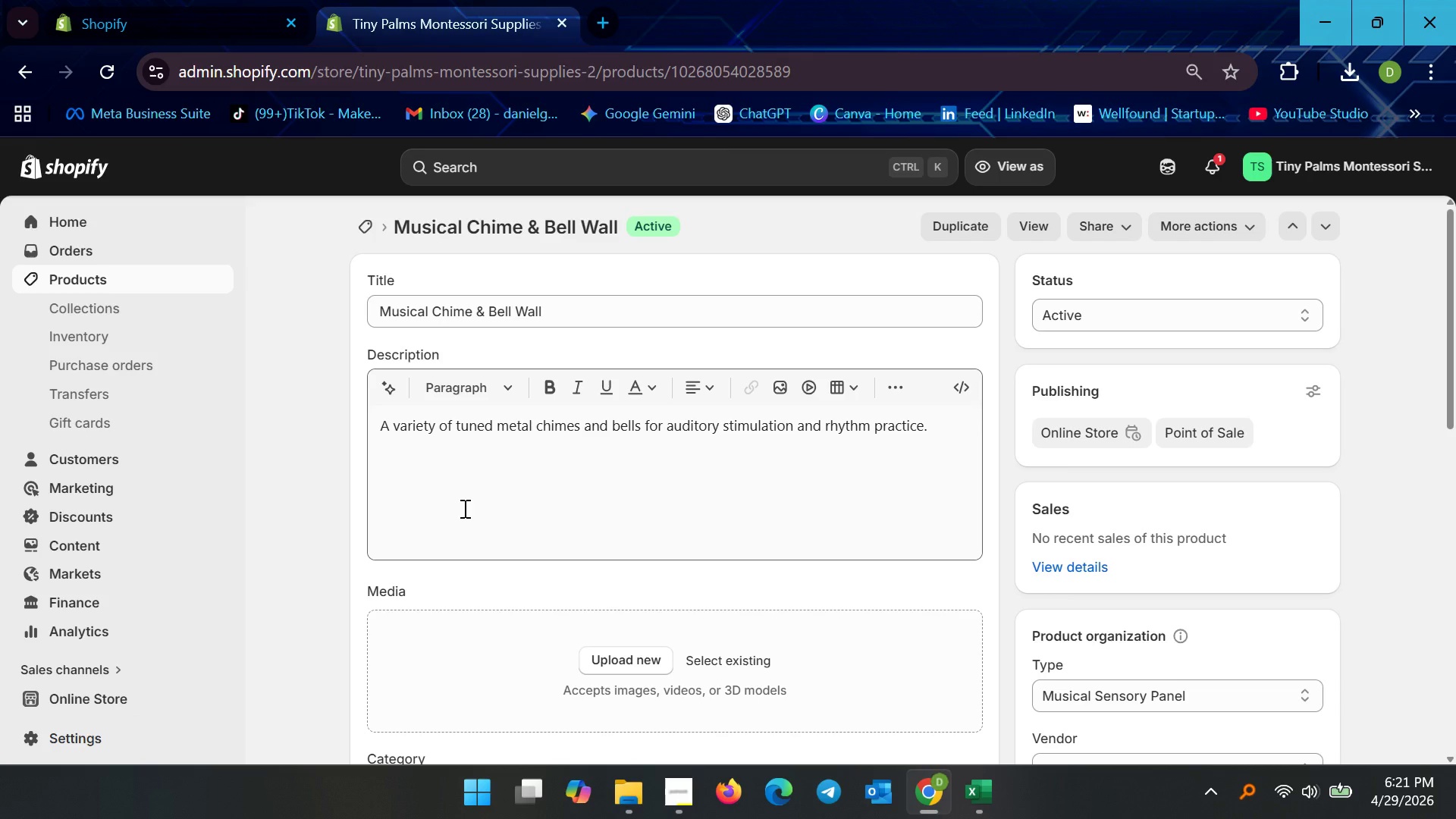 
wait(15.94)
 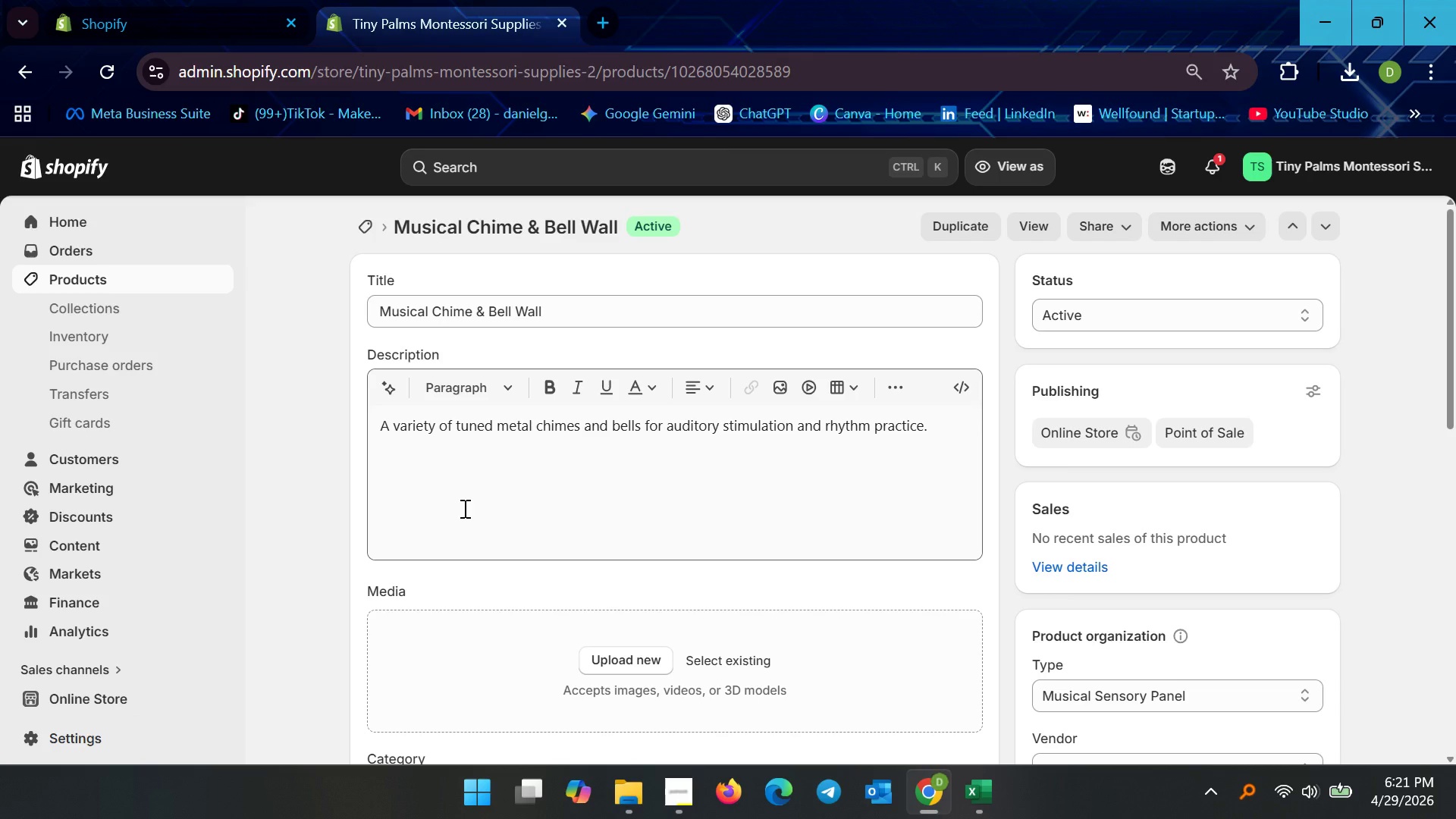 
scroll: coordinate [698, 537], scroll_direction: down, amount: 5.0
 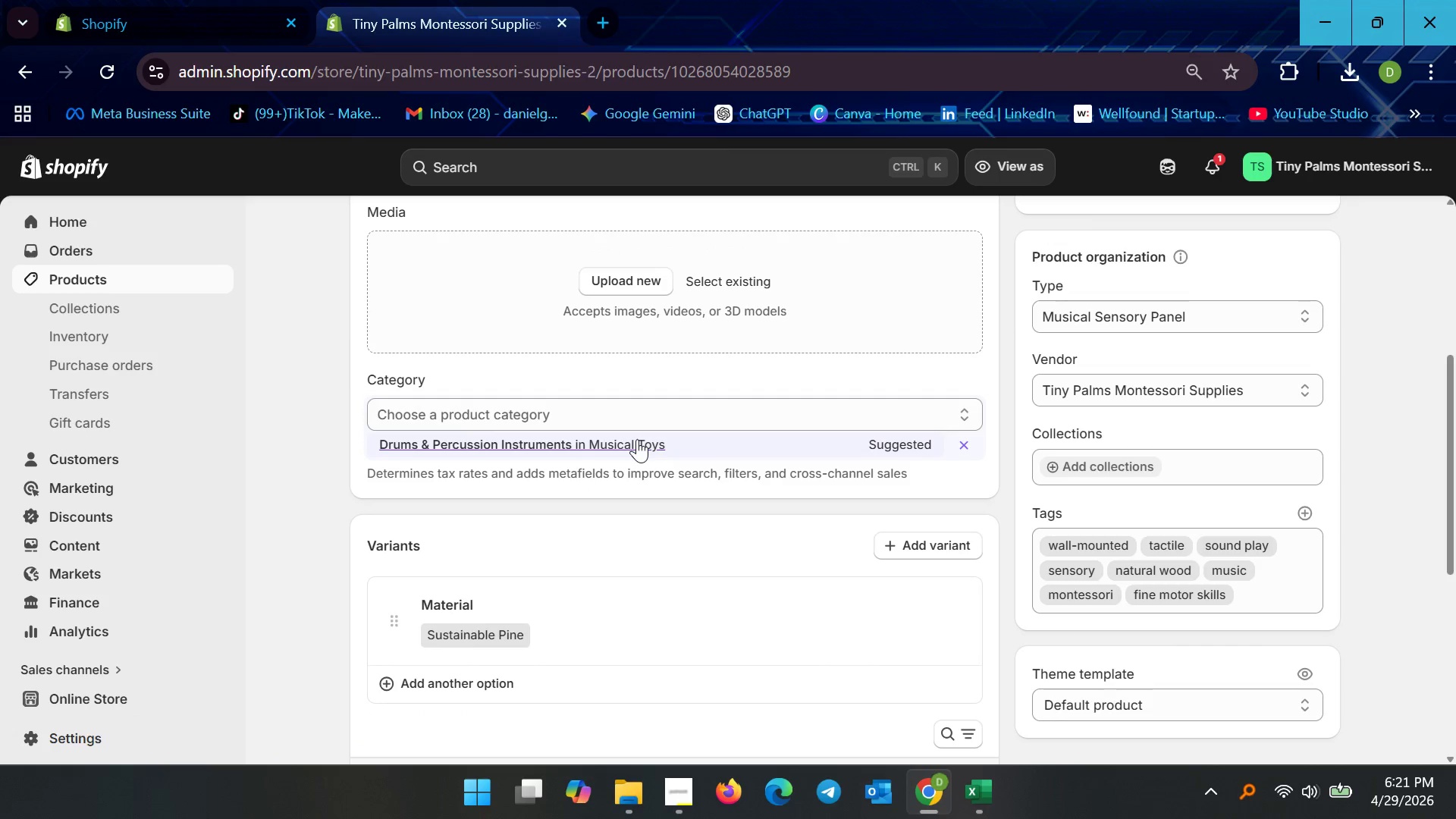 
wait(5.53)
 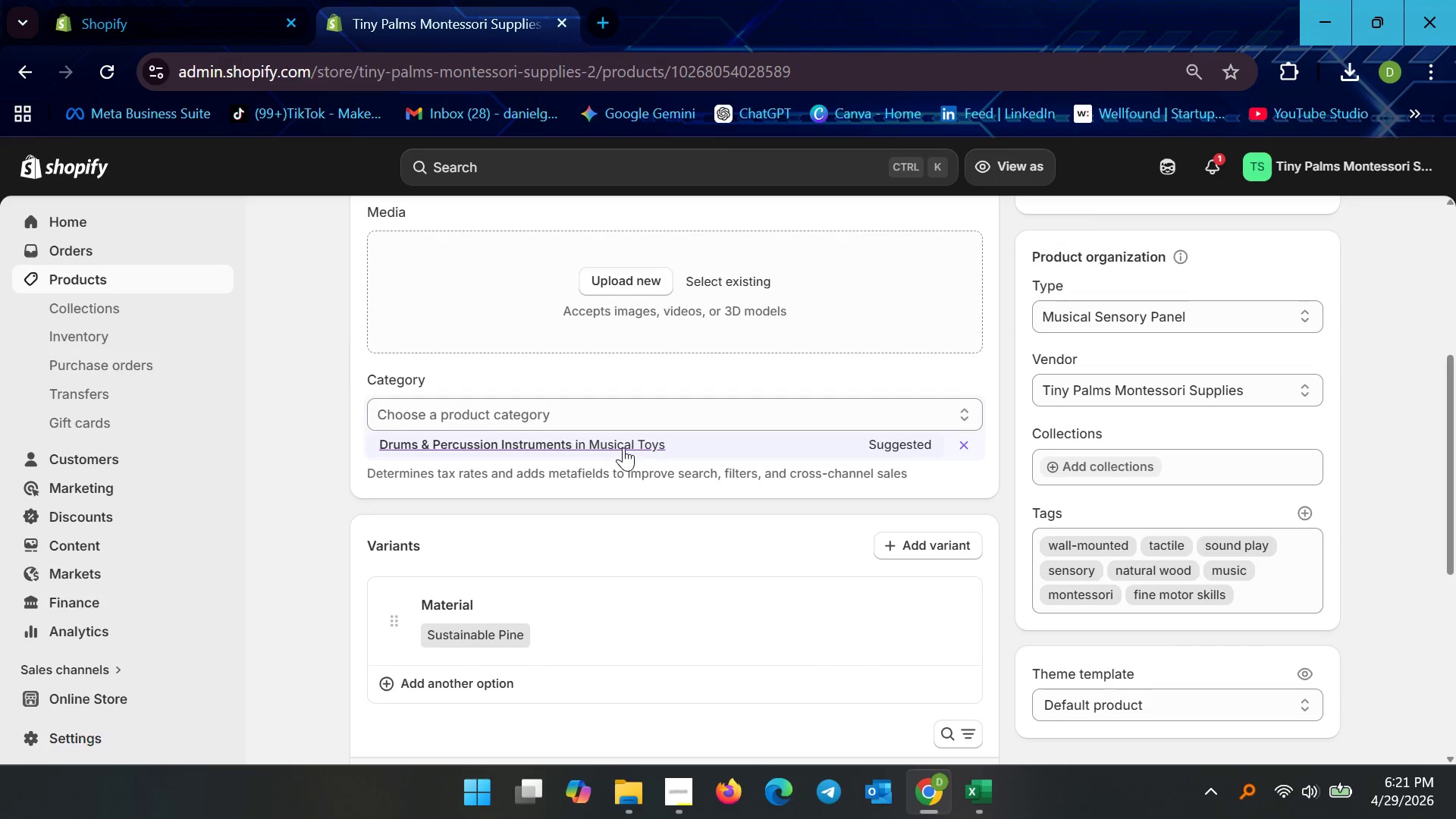 
left_click([637, 439])
 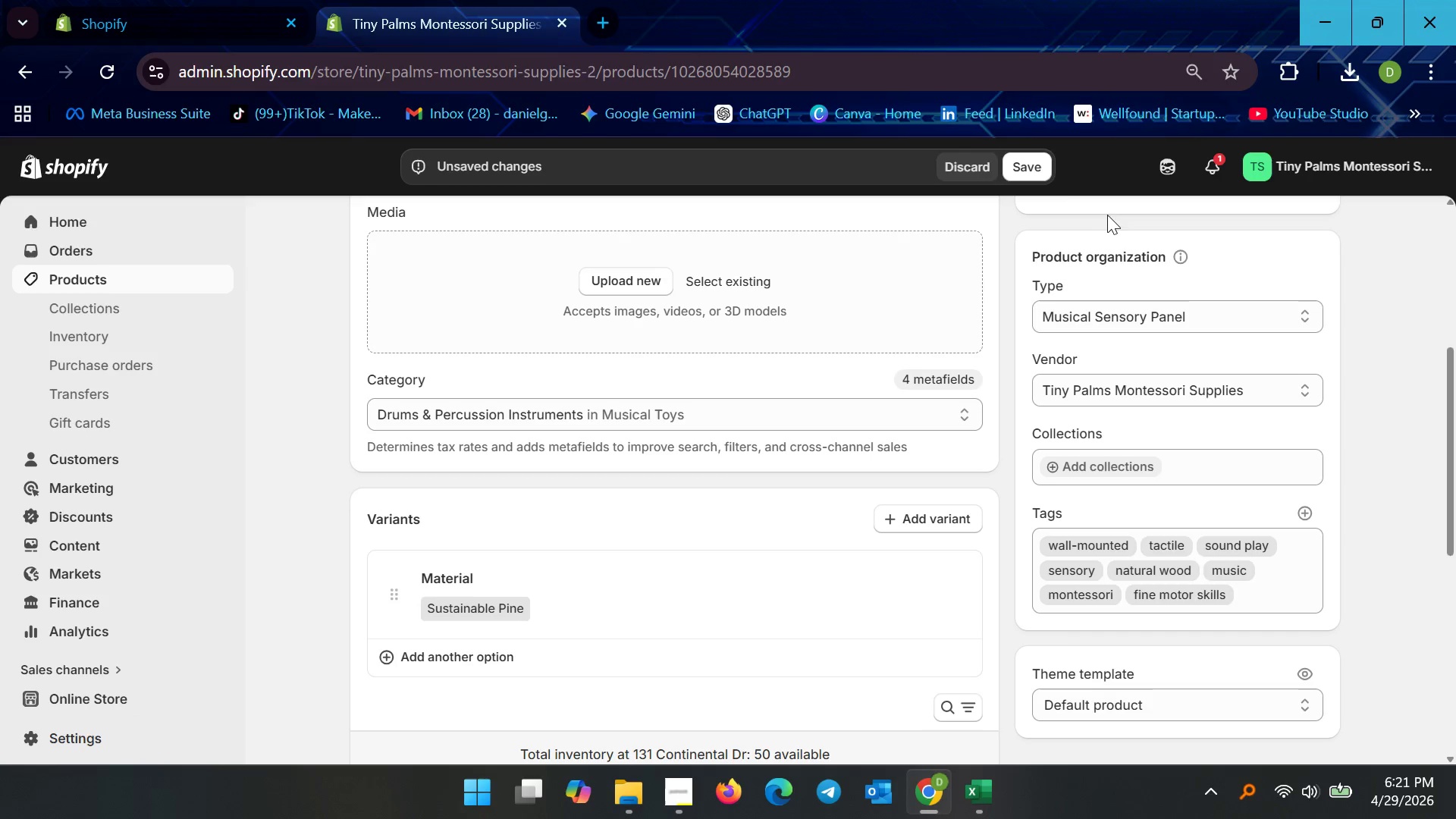 
left_click([1034, 172])
 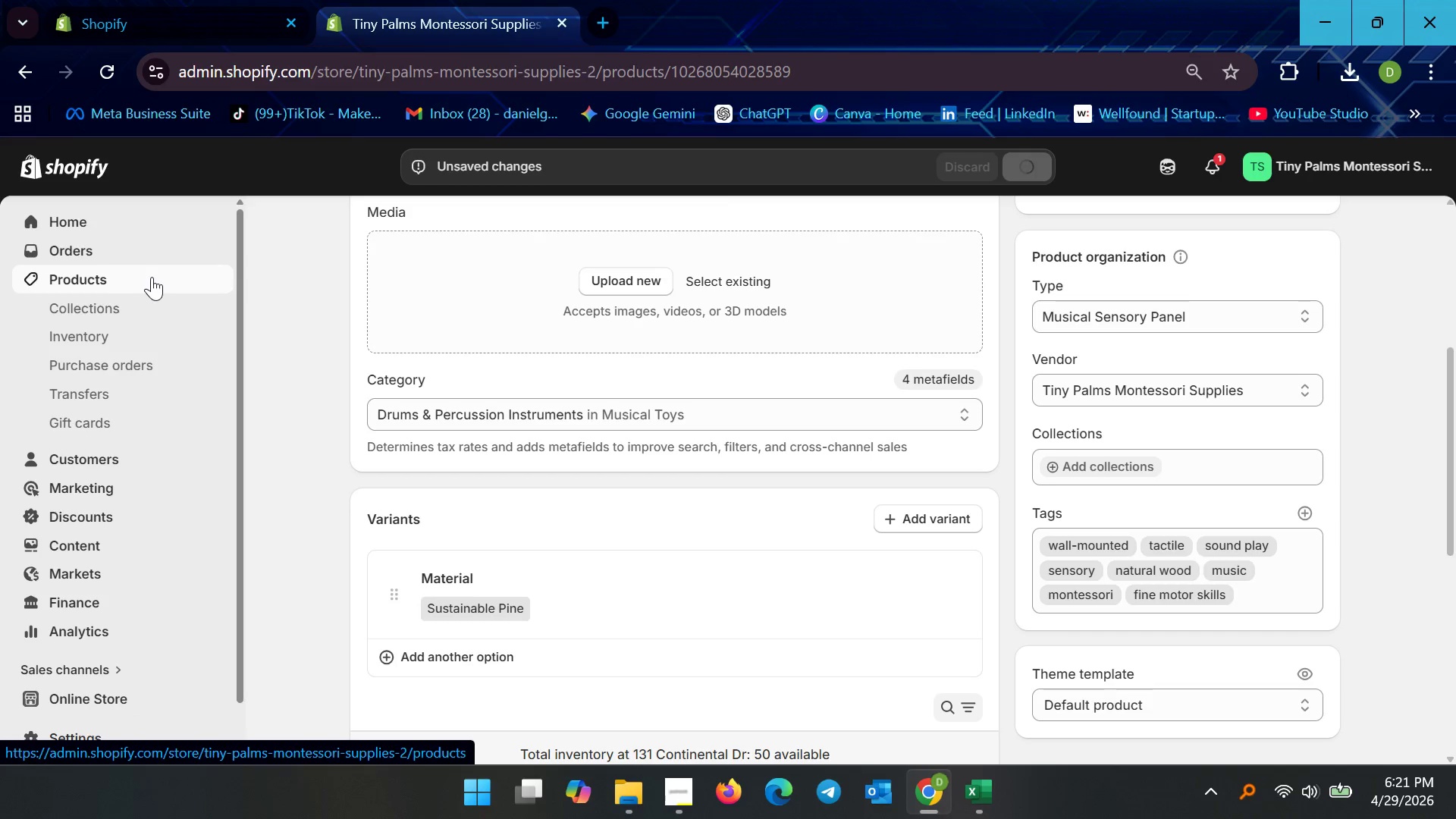 
left_click([152, 277])
 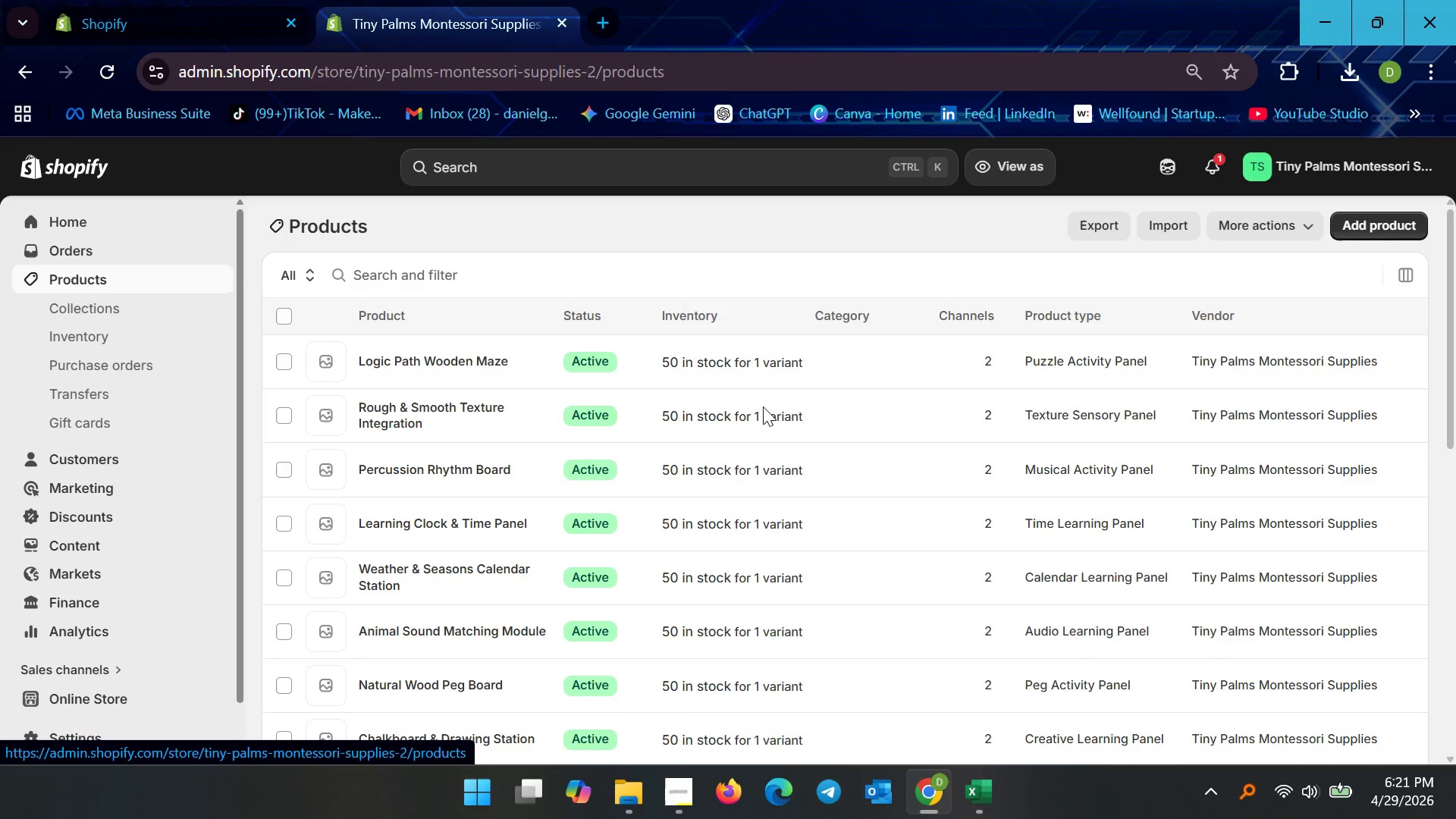 
scroll: coordinate [580, 508], scroll_direction: down, amount: 10.0
 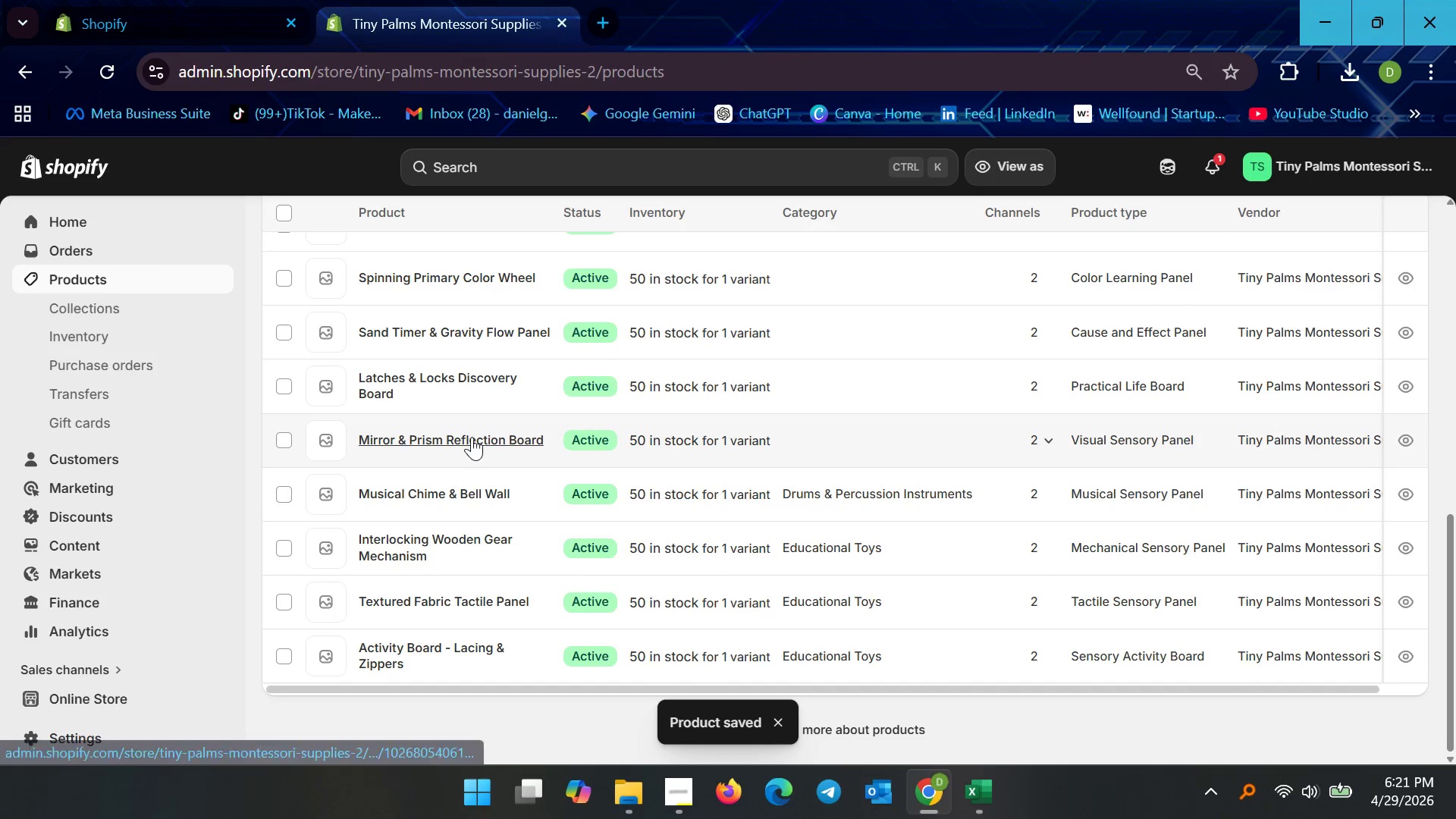 
left_click([472, 437])
 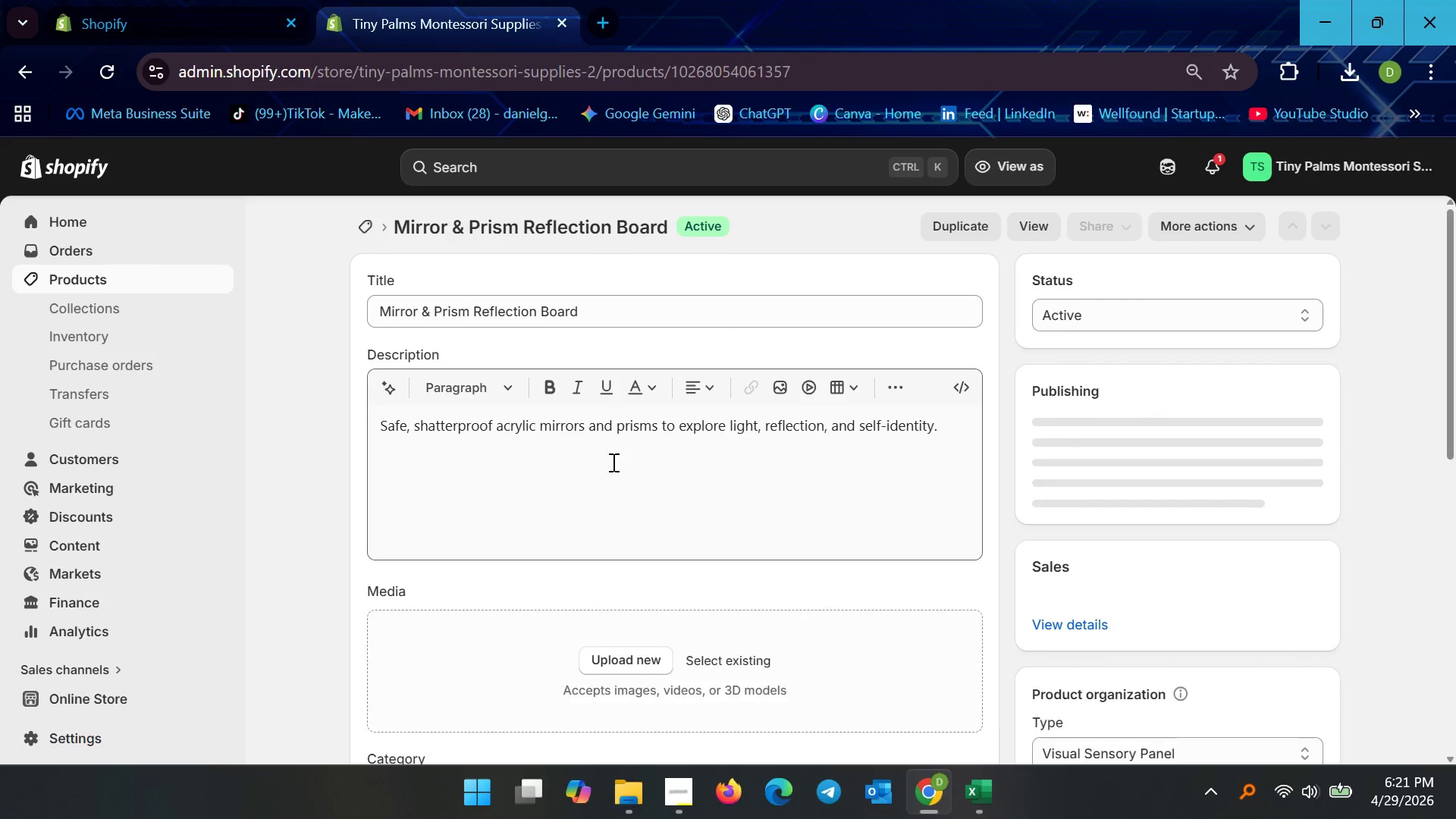 
scroll: coordinate [693, 573], scroll_direction: down, amount: 5.0
 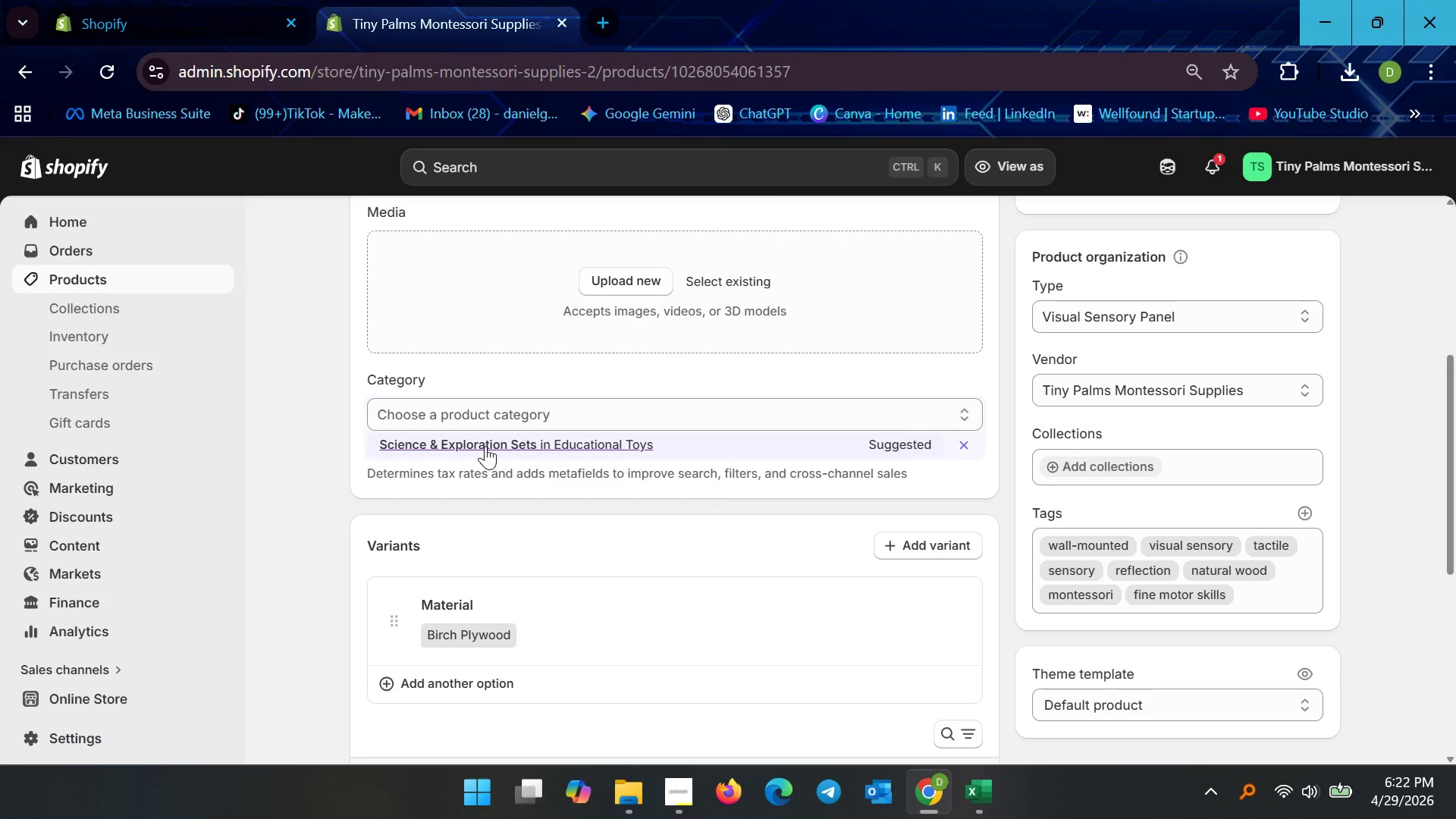 
left_click([485, 446])
 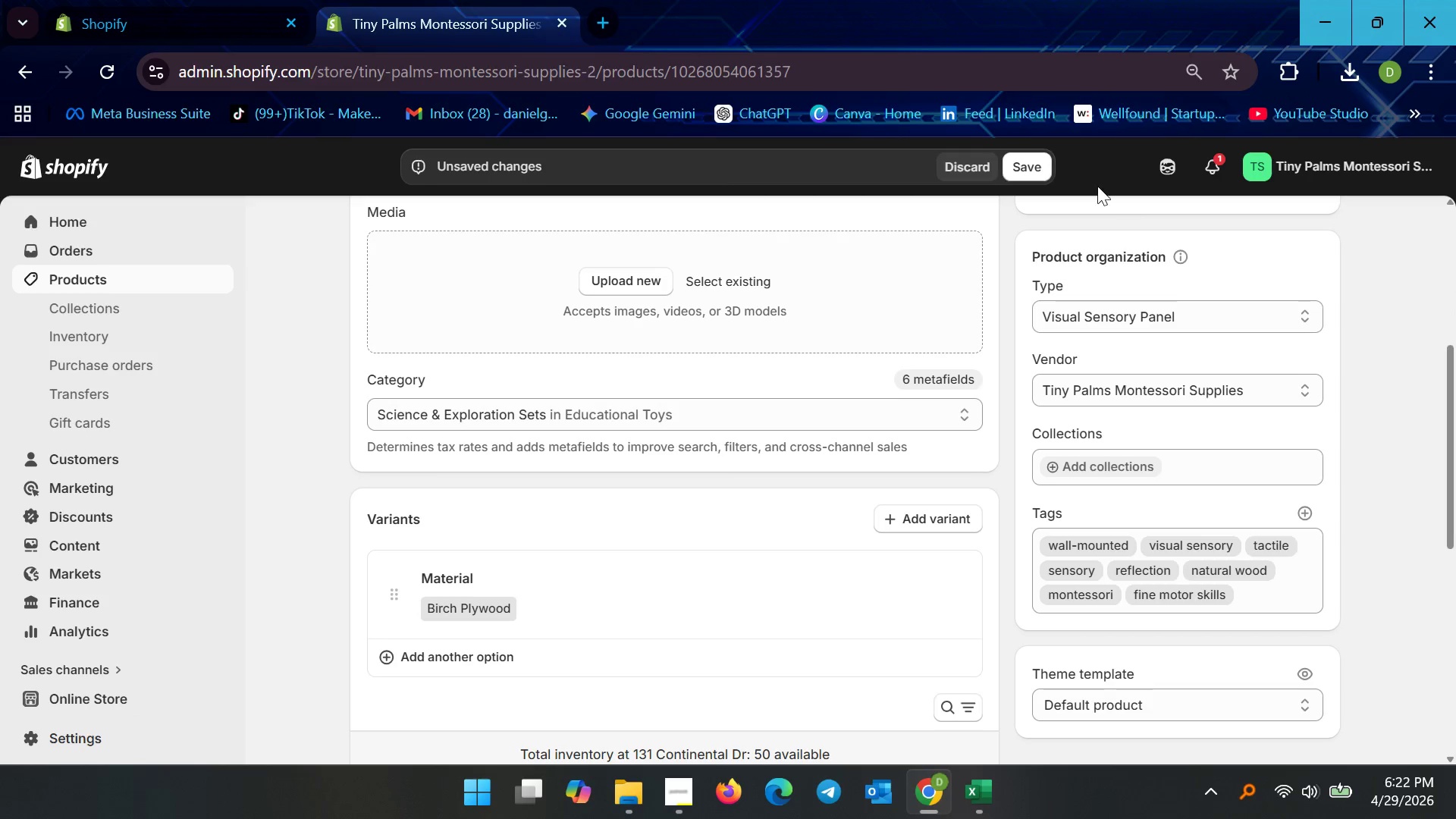 
left_click([1030, 162])
 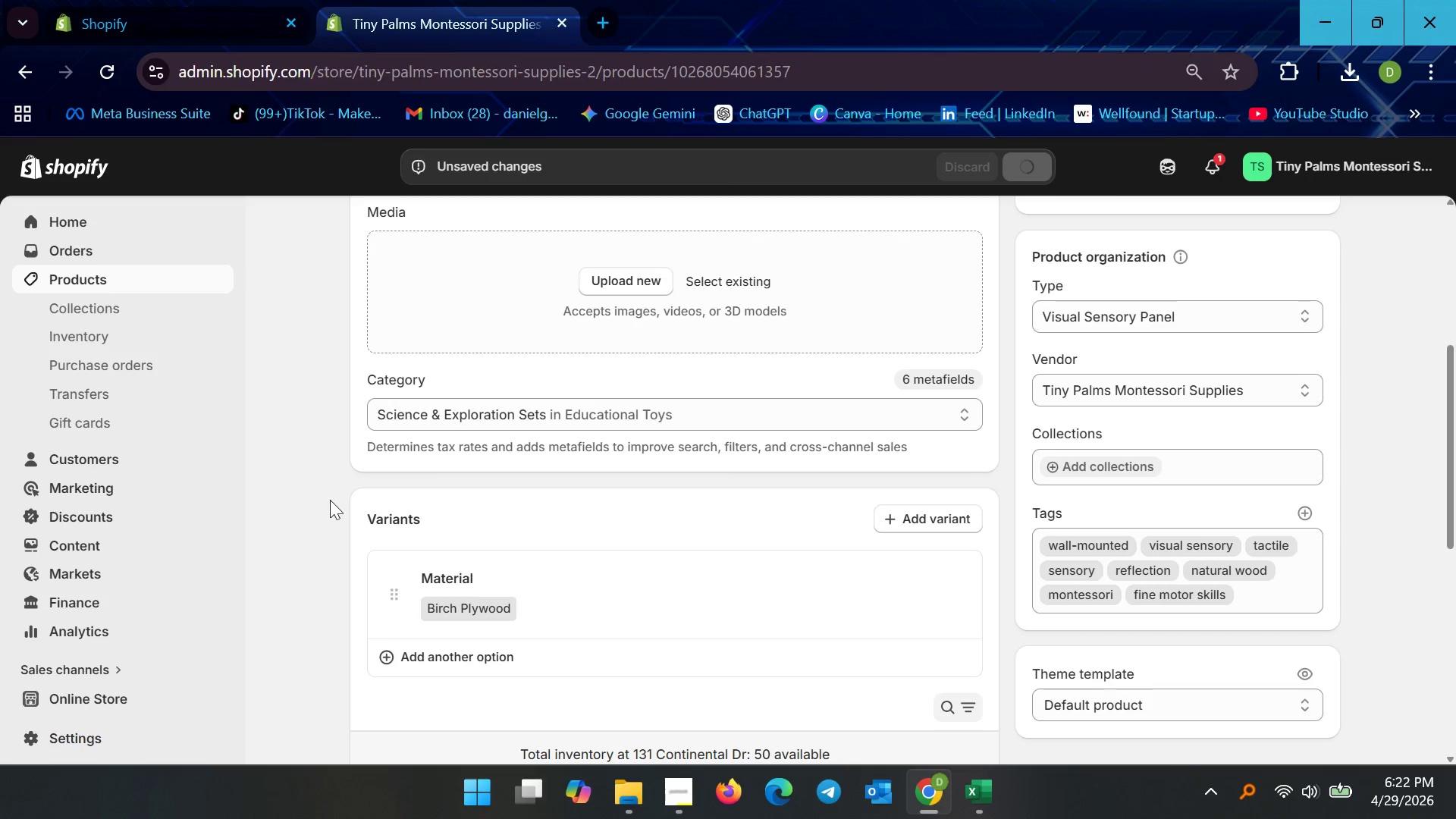 
mouse_move([522, 421])
 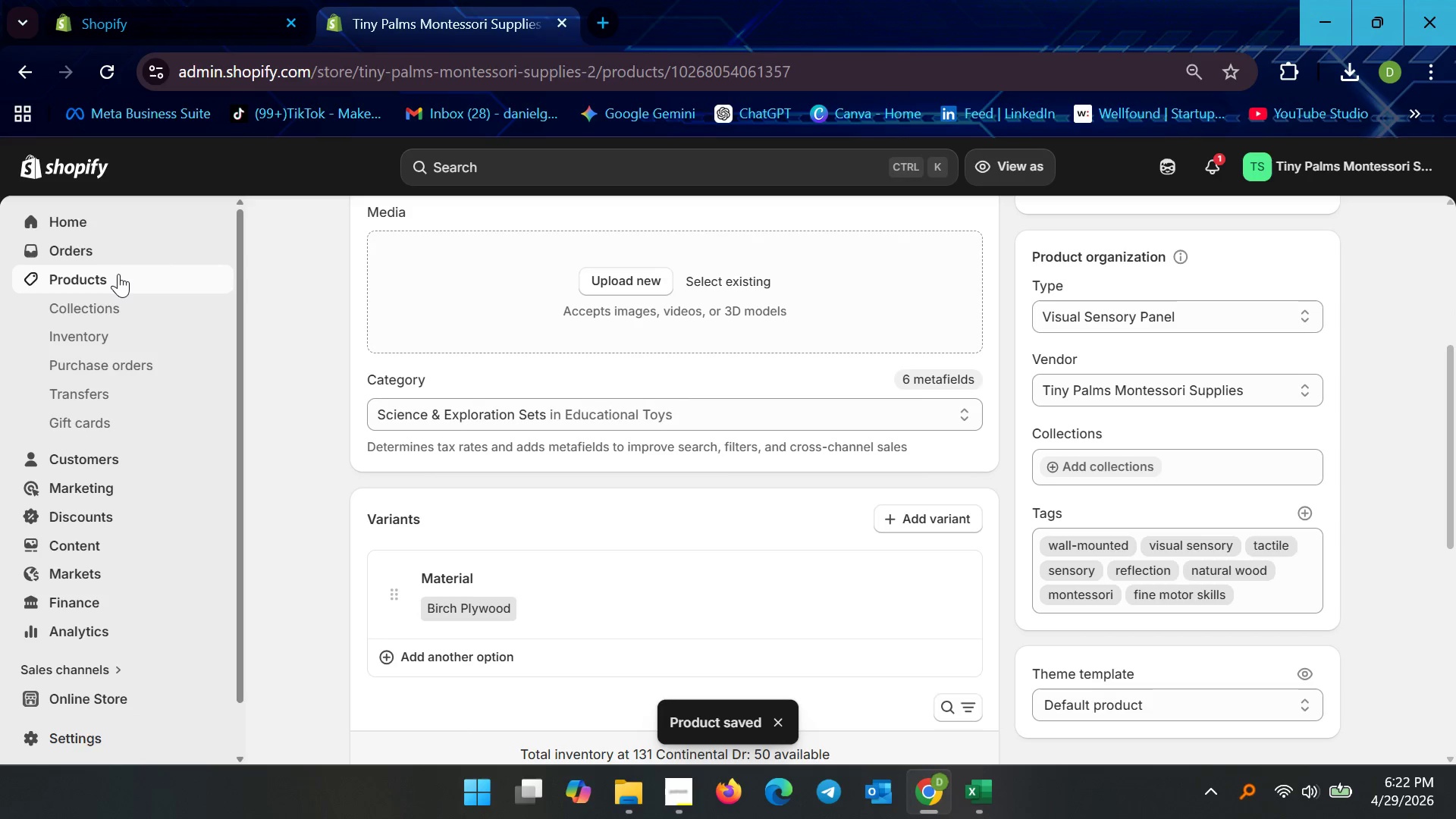 
left_click([118, 274])
 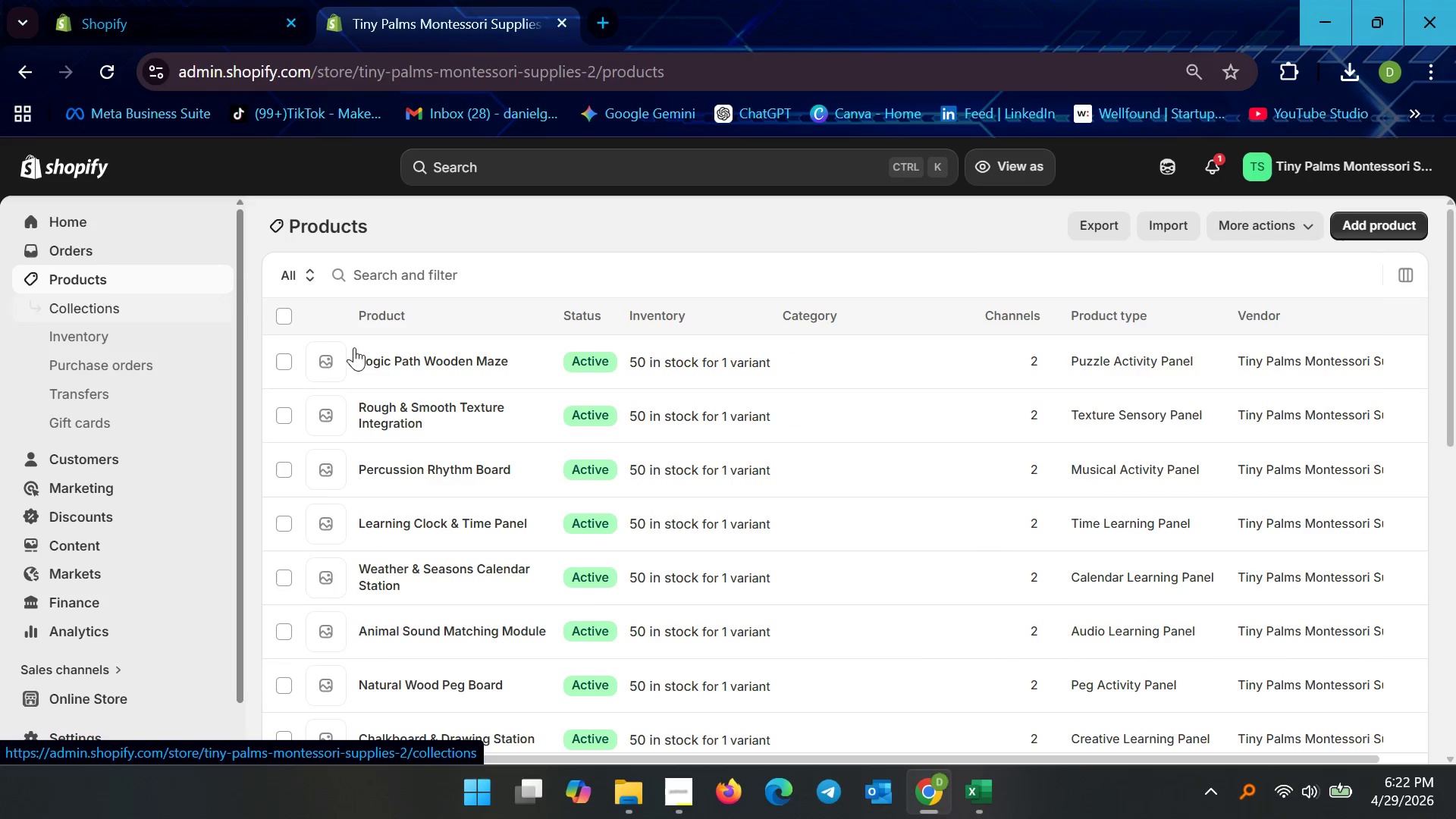 
scroll: coordinate [565, 667], scroll_direction: down, amount: 15.0
 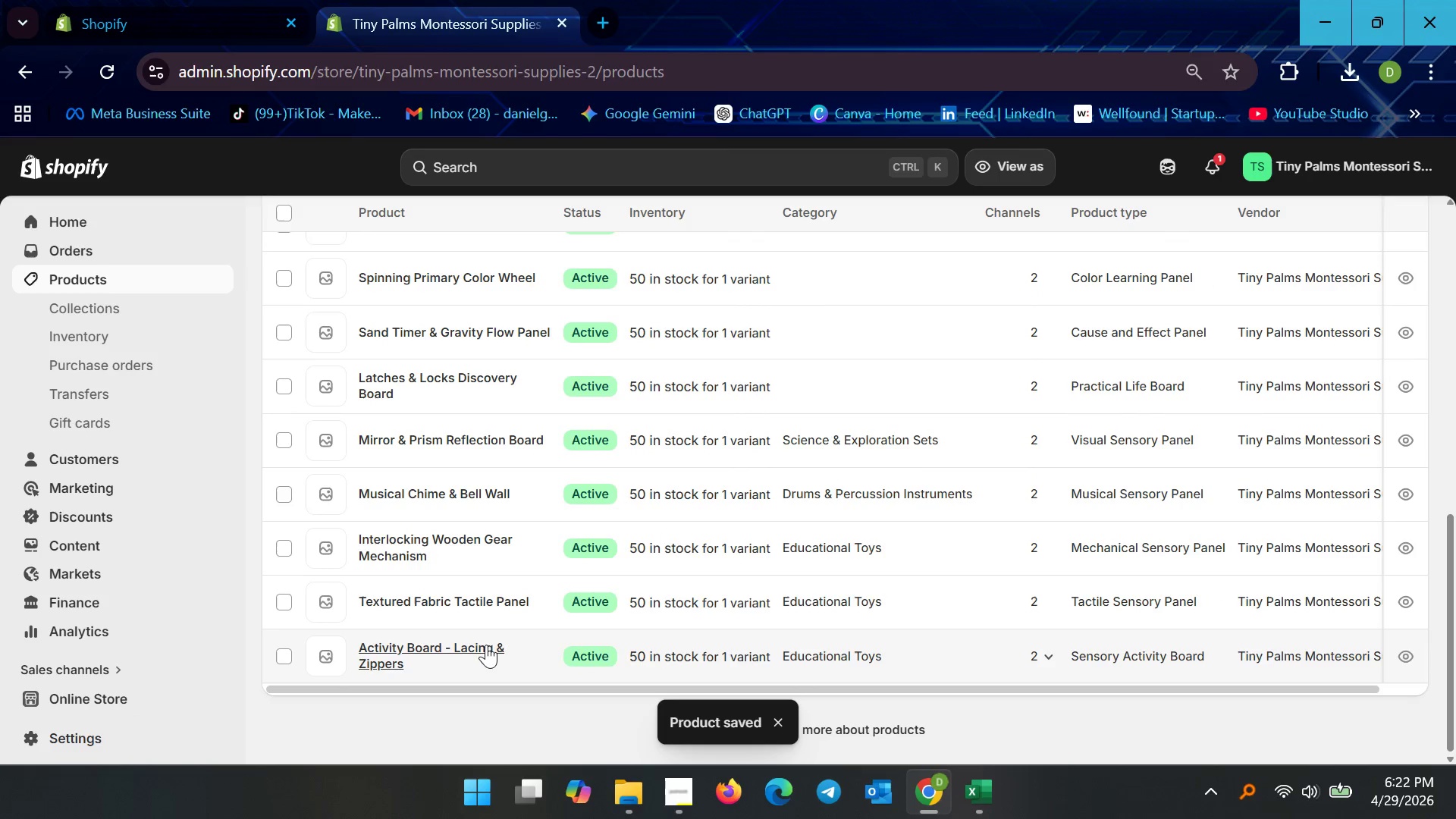 
left_click([479, 642])
 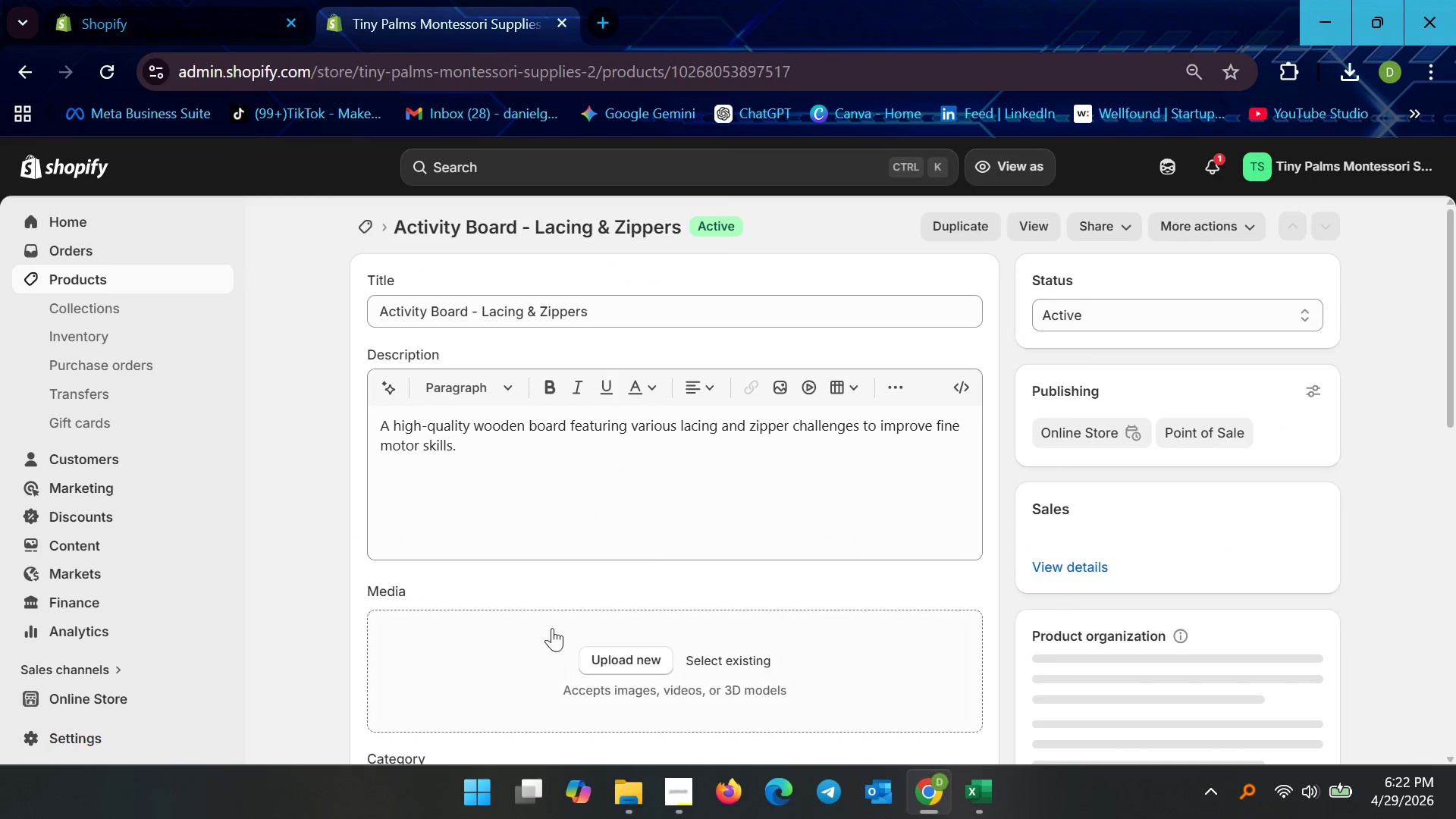 
scroll: coordinate [648, 550], scroll_direction: down, amount: 4.0
 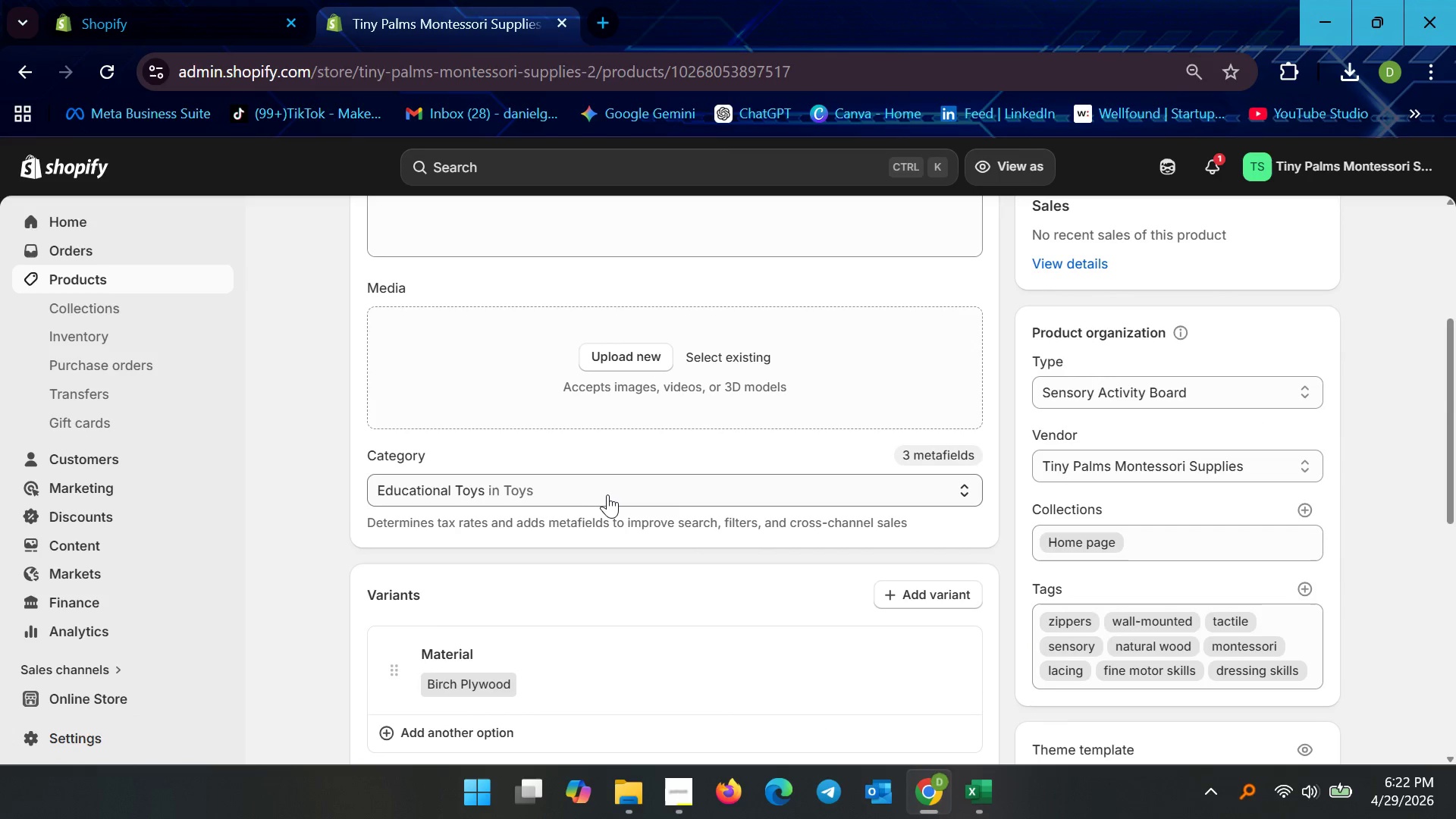 
left_click([564, 486])
 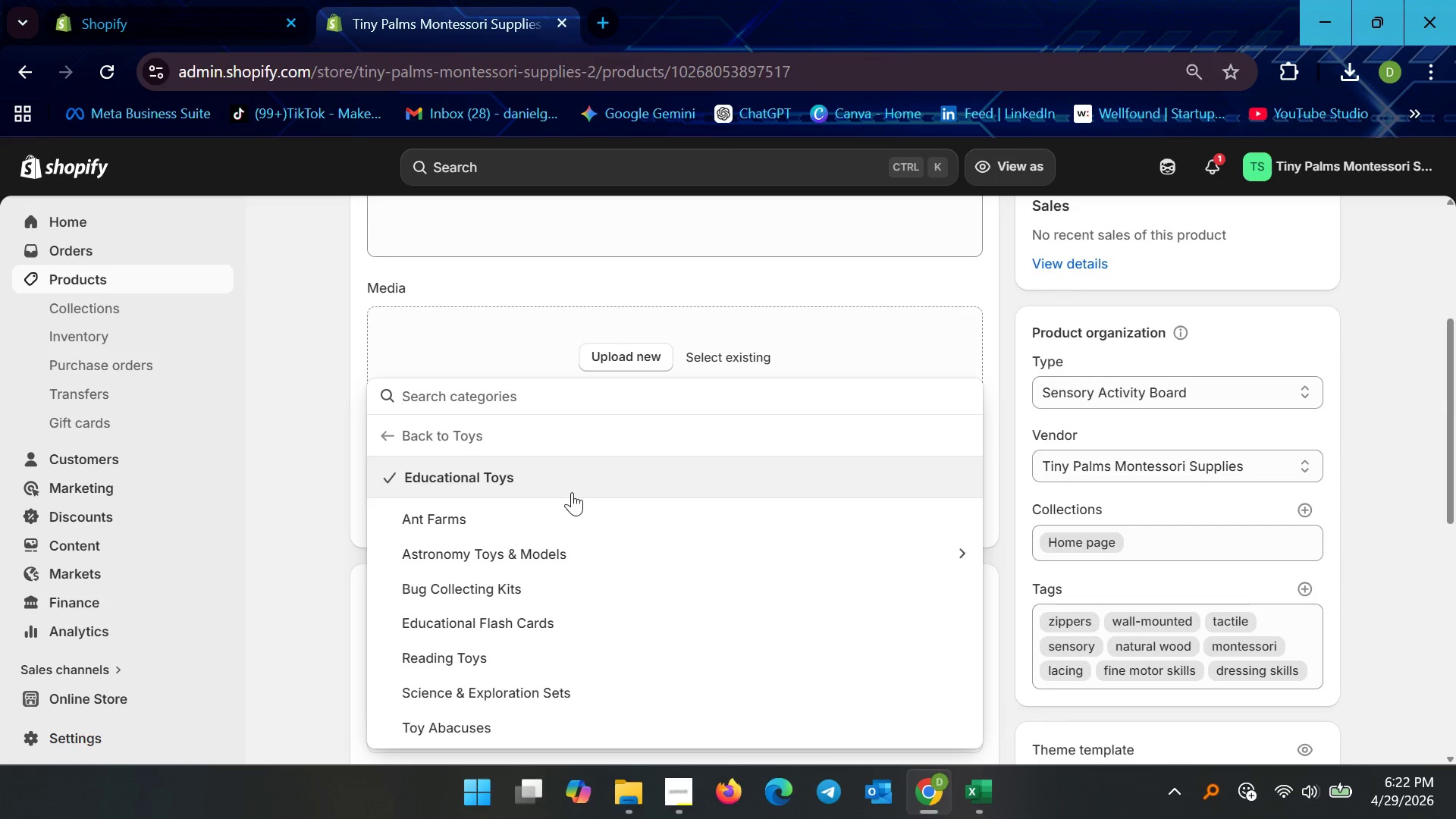 
left_click([617, 494])
 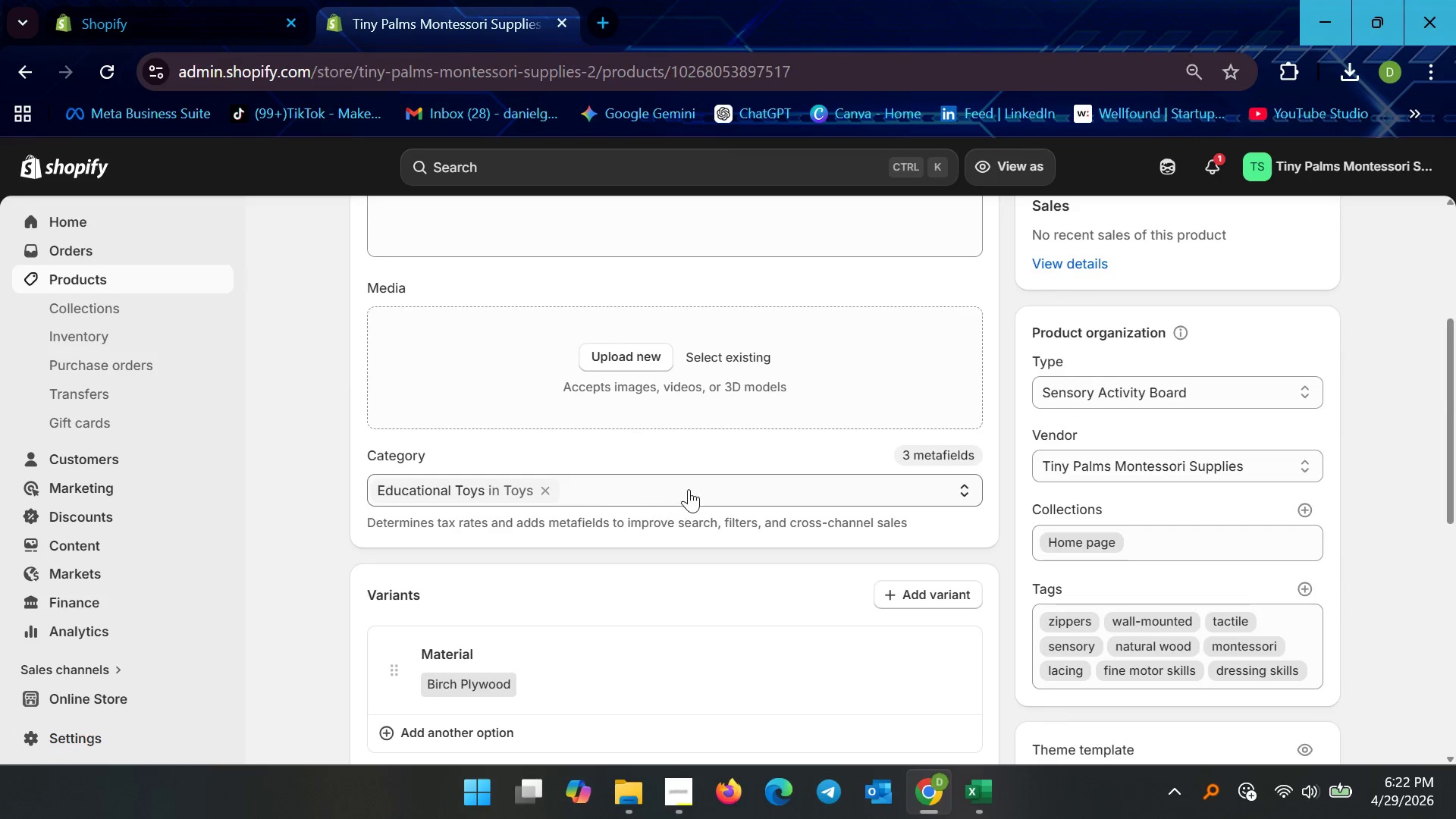 
left_click([689, 487])
 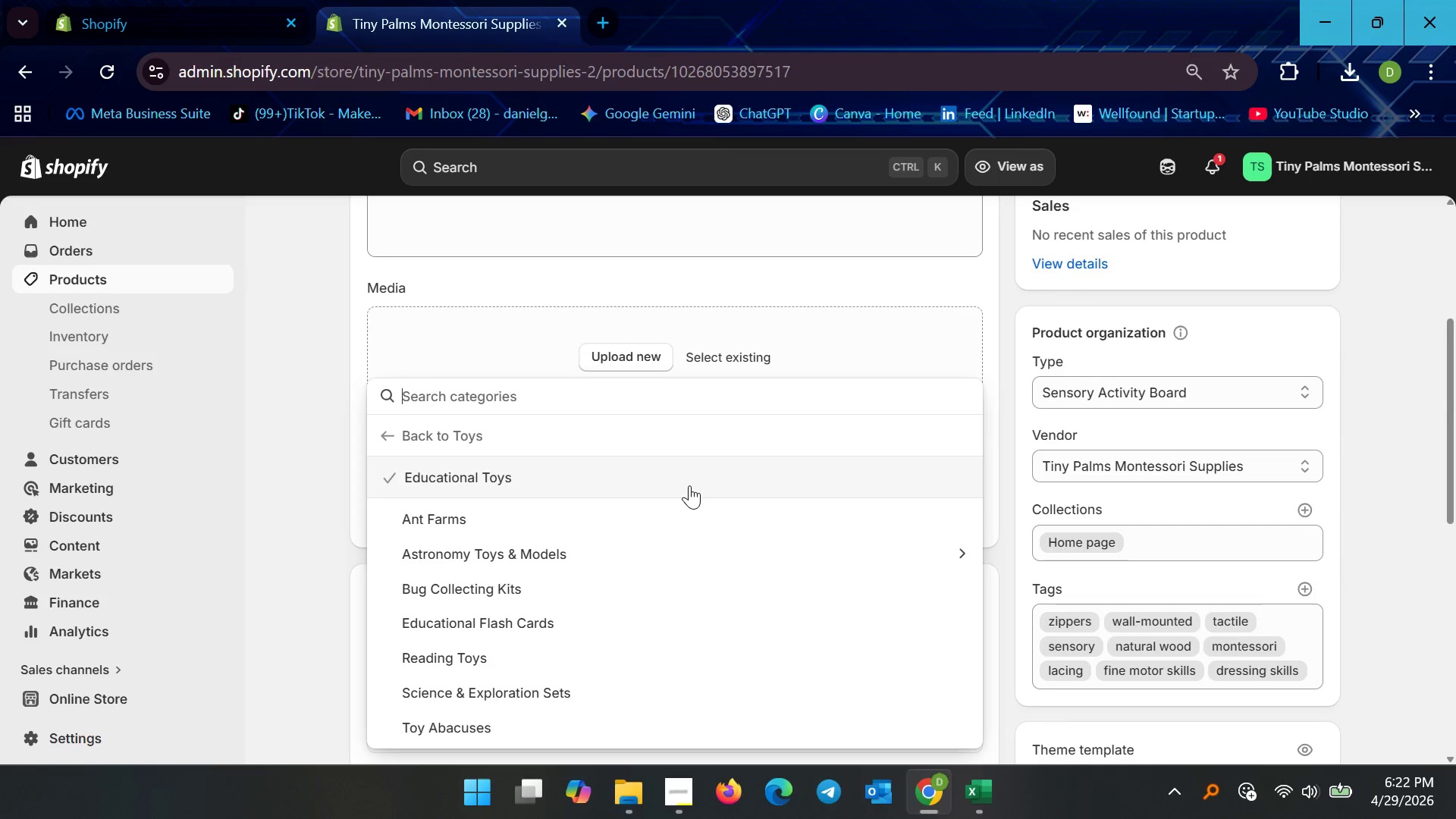 
left_click([689, 485])
 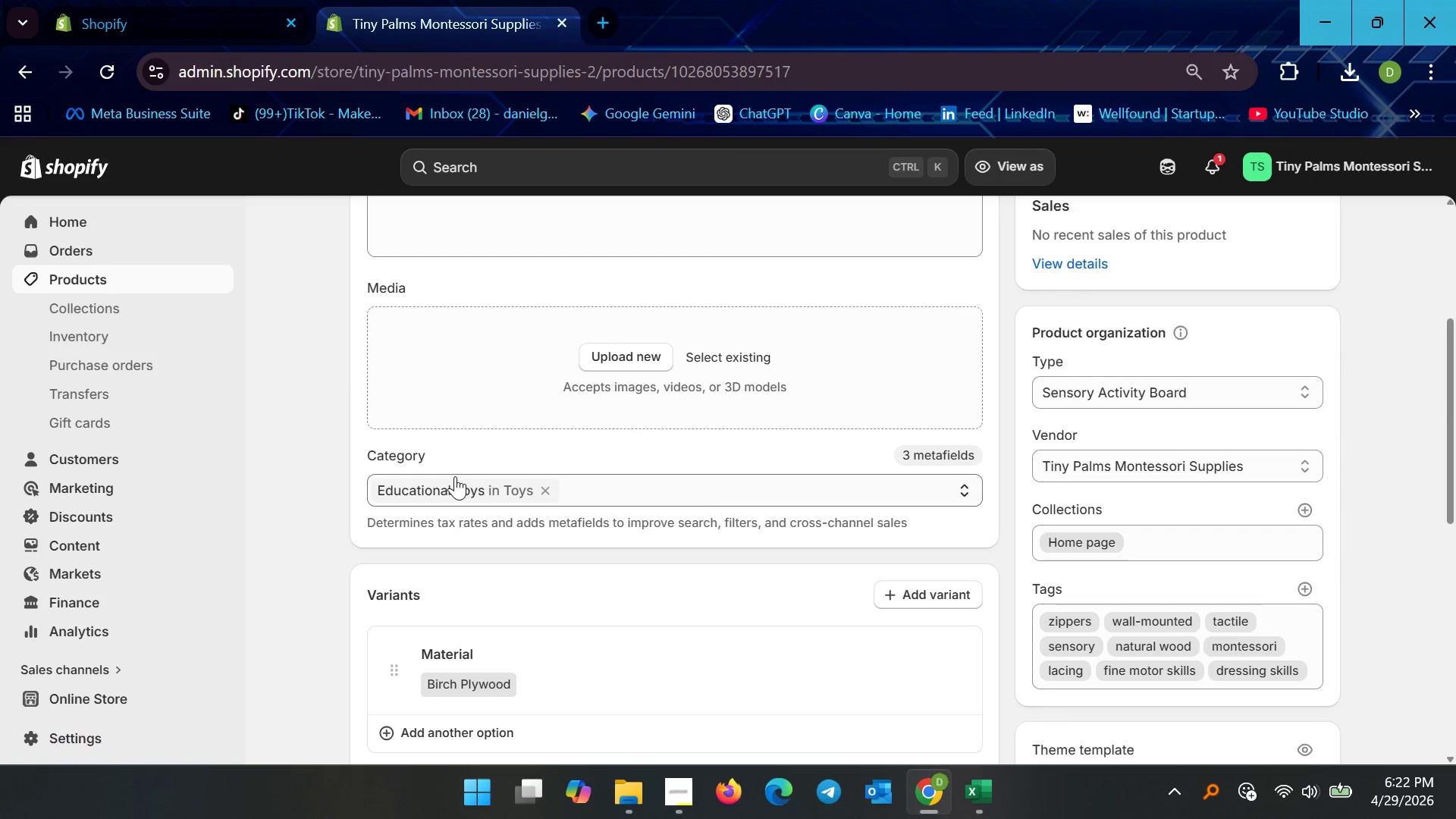 
left_click([424, 485])
 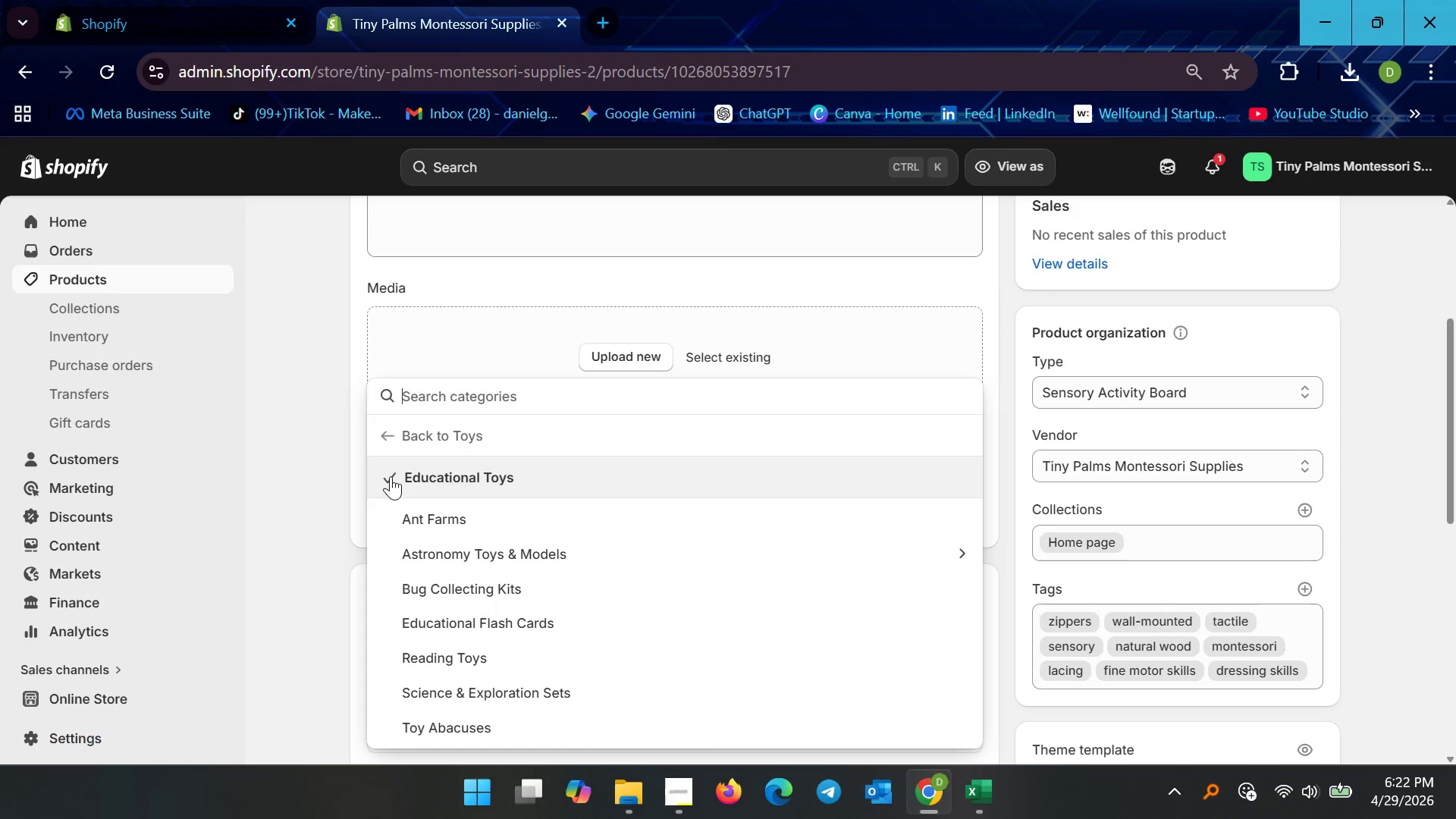 
left_click([391, 476])
 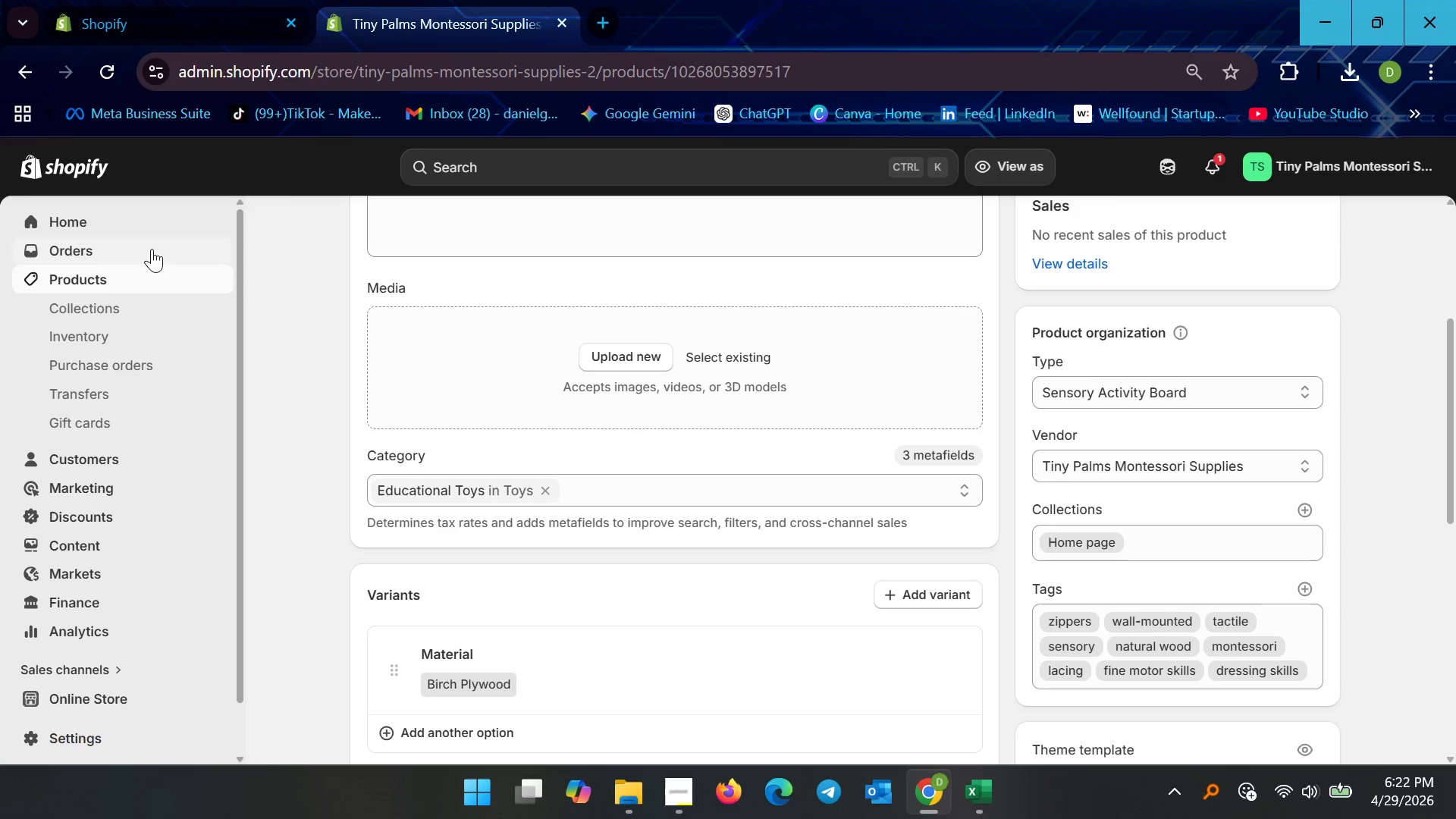 
left_click([133, 284])
 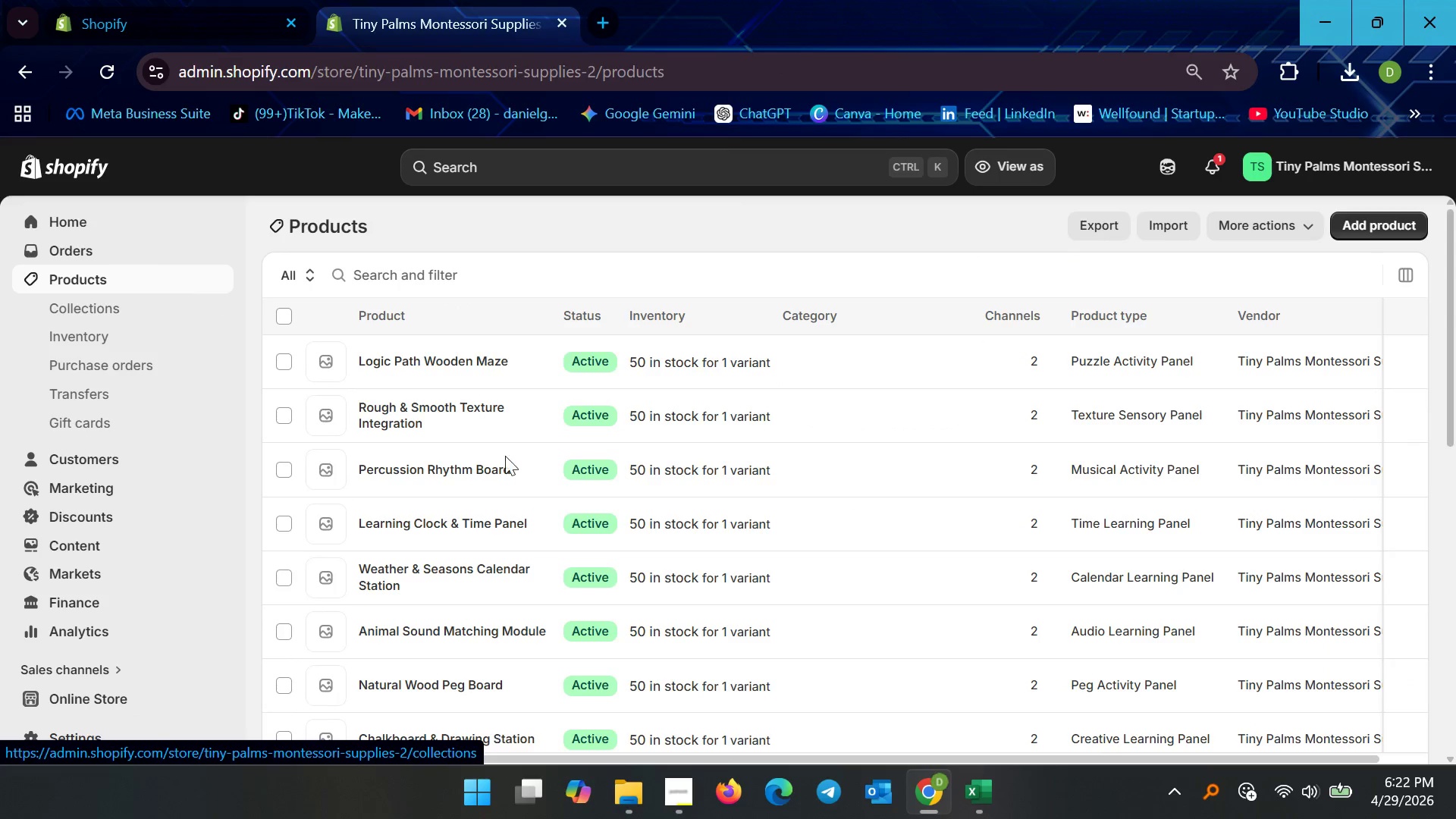 
scroll: coordinate [631, 573], scroll_direction: down, amount: 12.0
 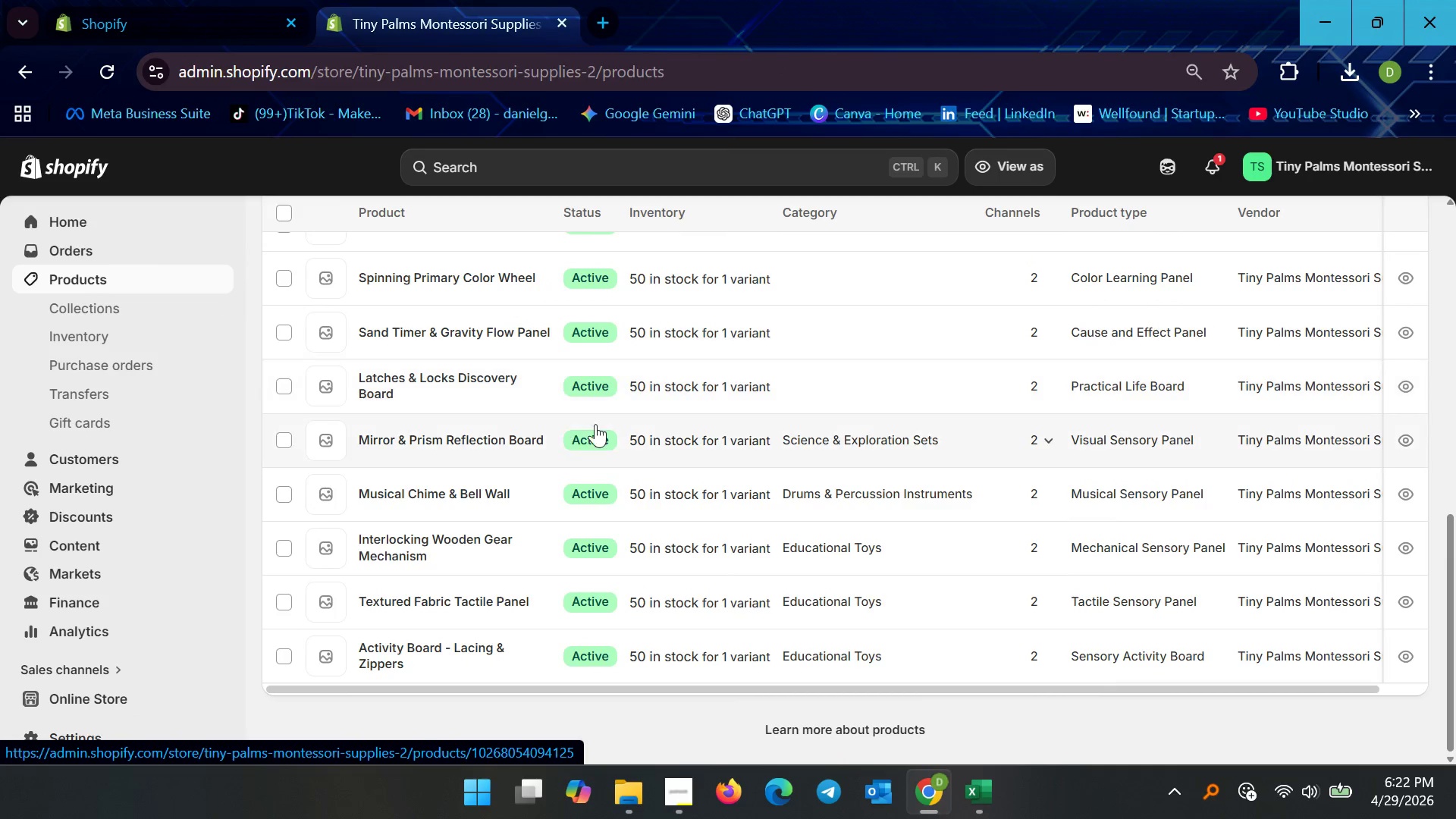 
left_click([536, 436])
 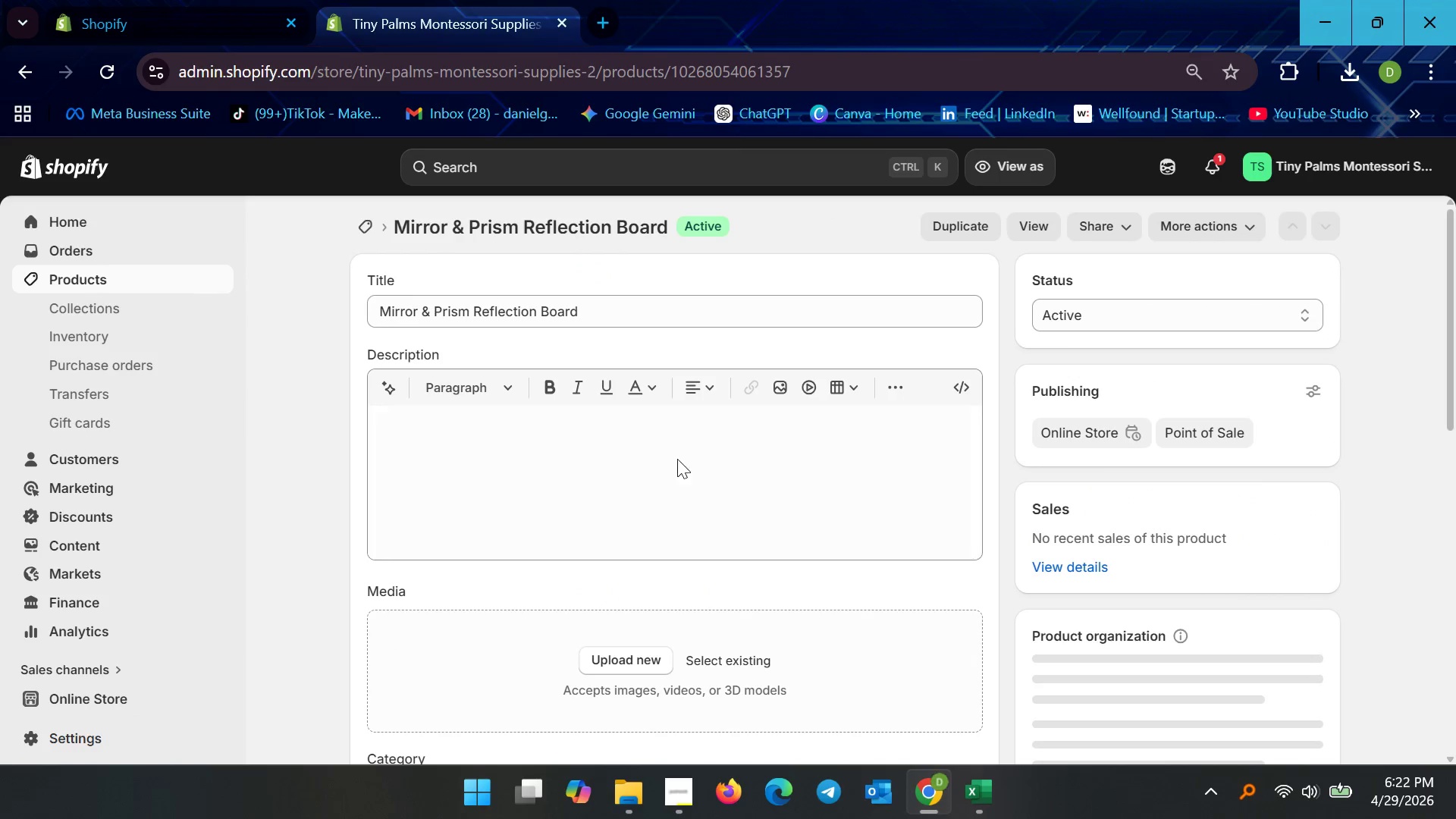 
scroll: coordinate [601, 551], scroll_direction: down, amount: 5.0
 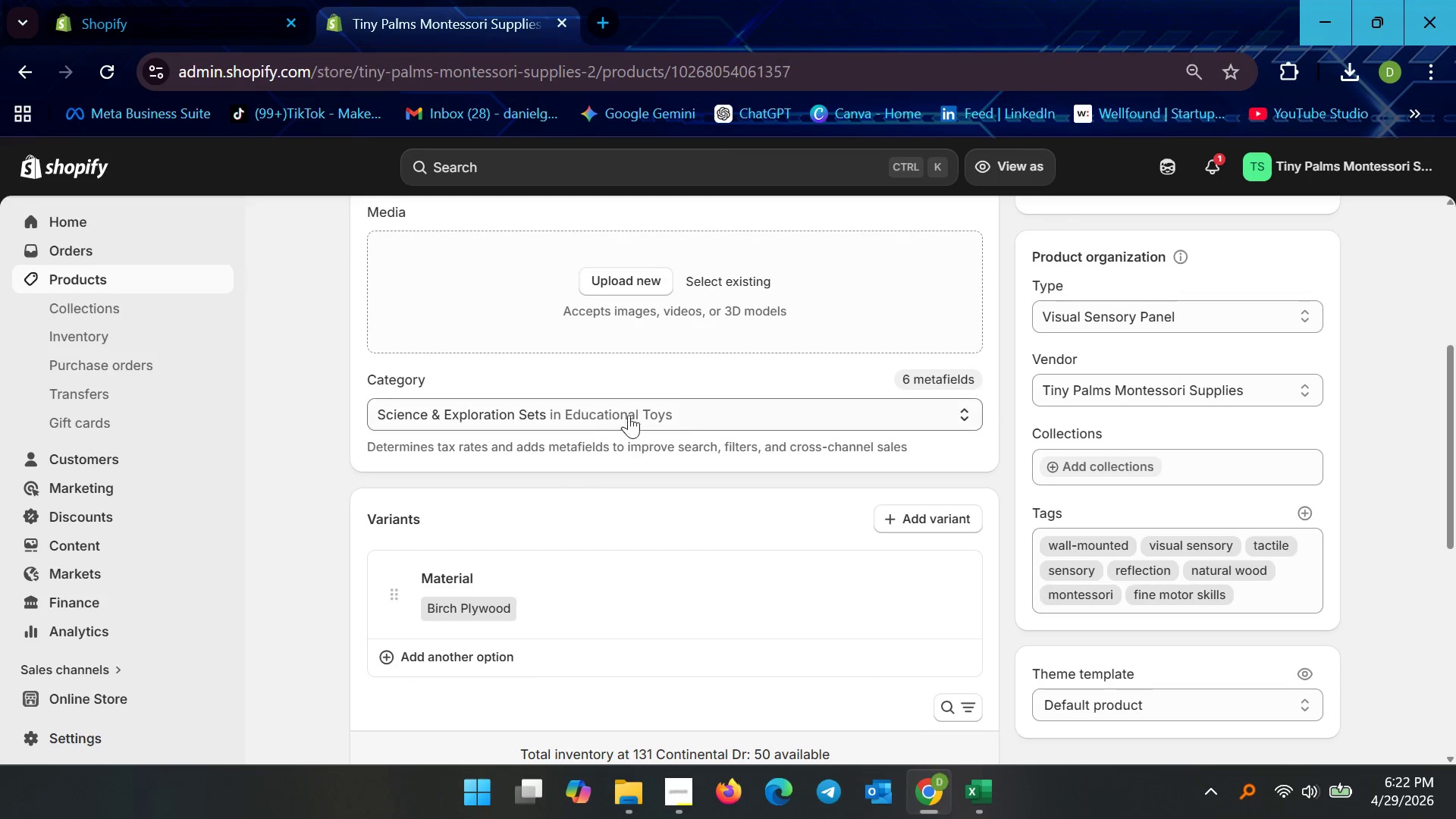 
left_click([564, 411])
 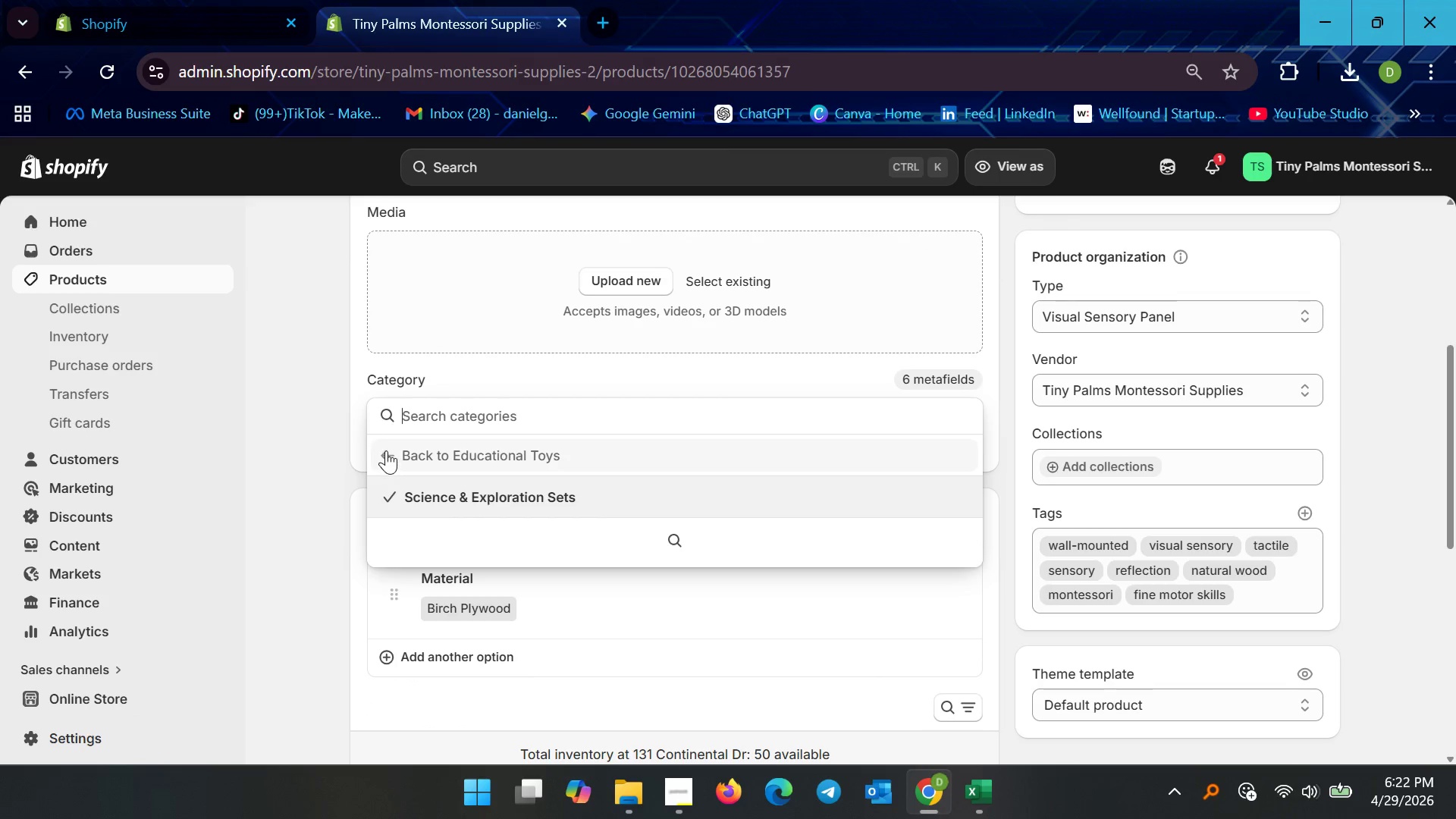 
left_click([384, 449])
 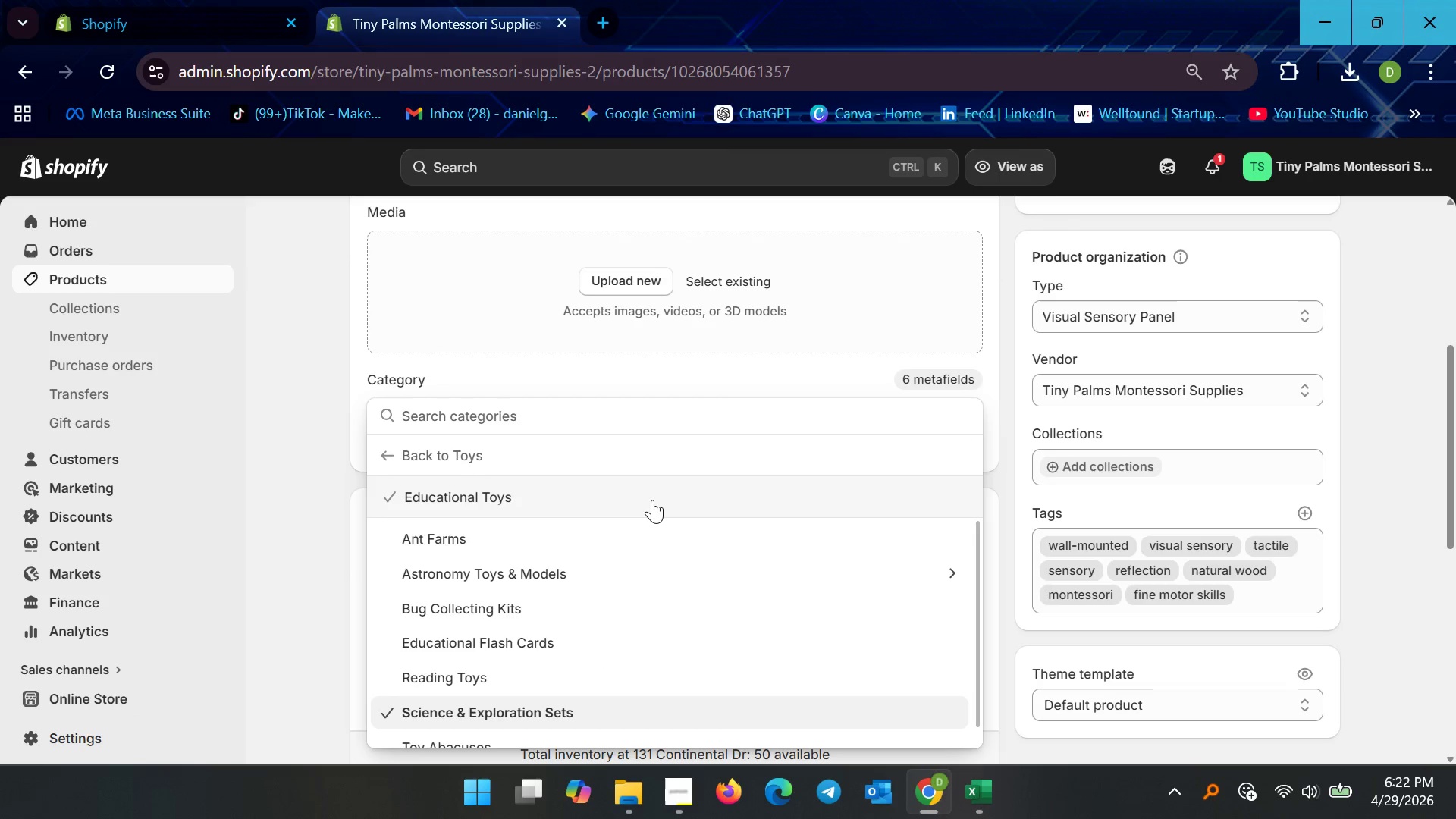 
left_click([652, 500])
 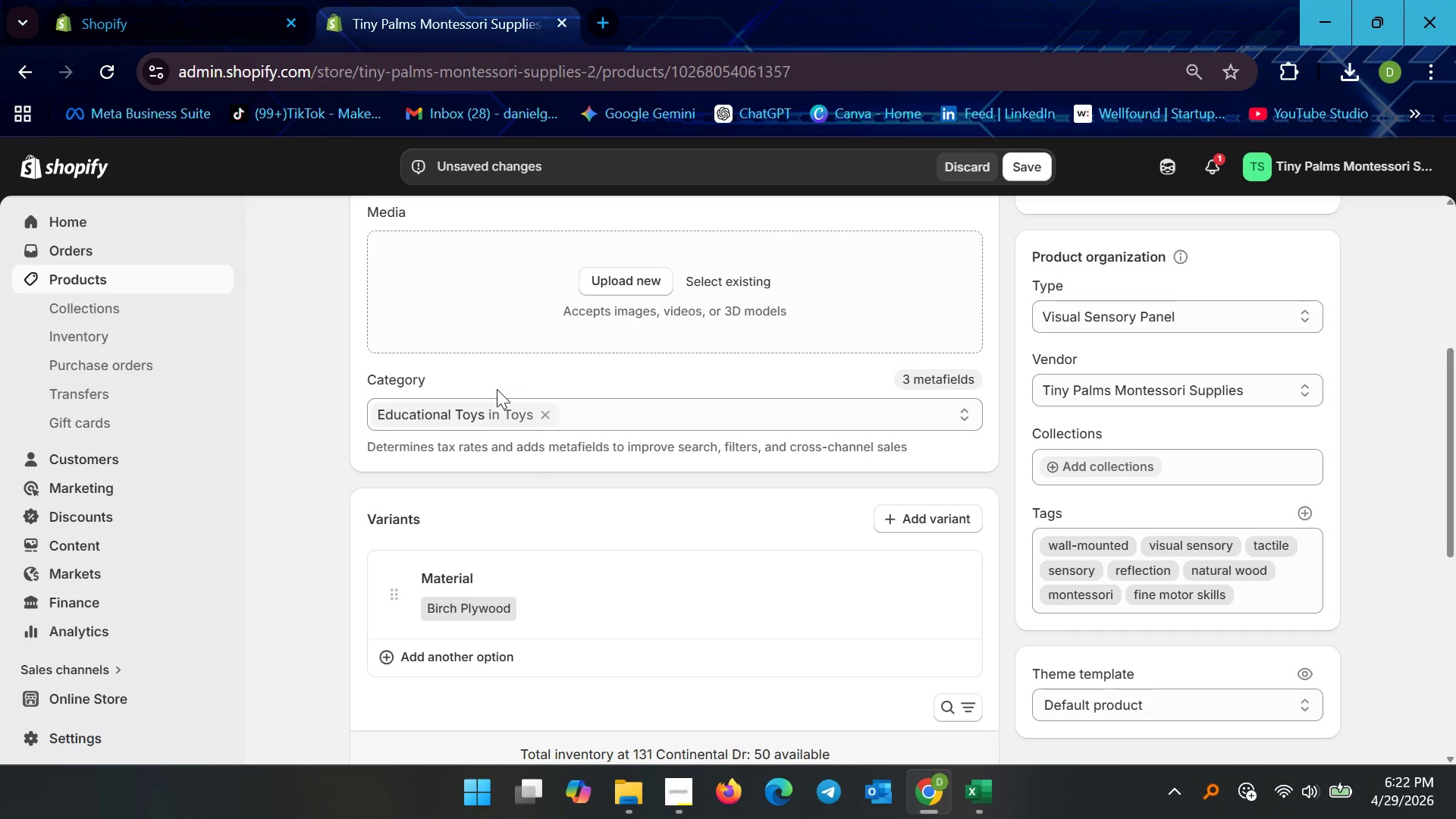 
left_click([473, 416])
 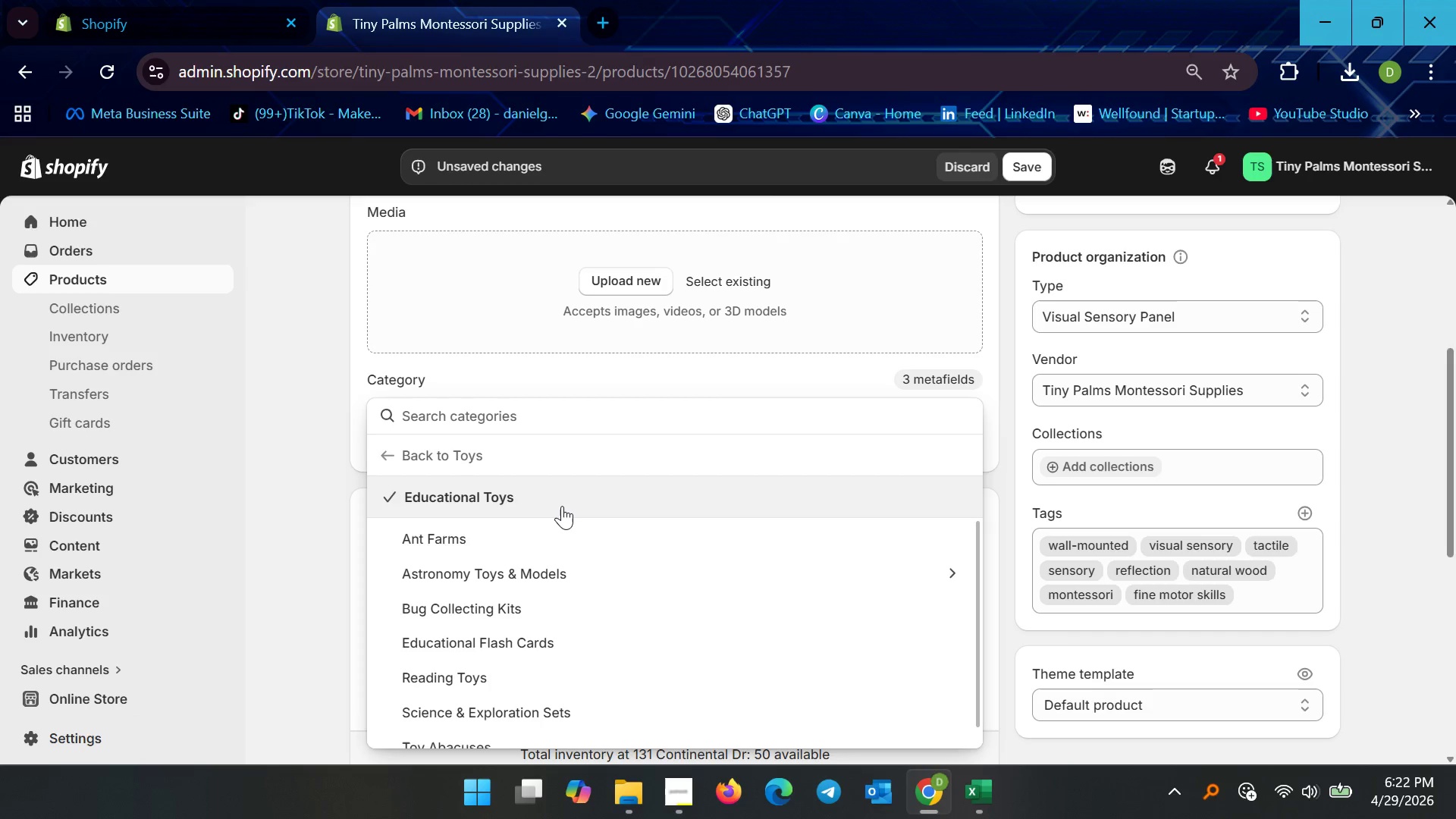 
scroll: coordinate [568, 665], scroll_direction: down, amount: 9.0
 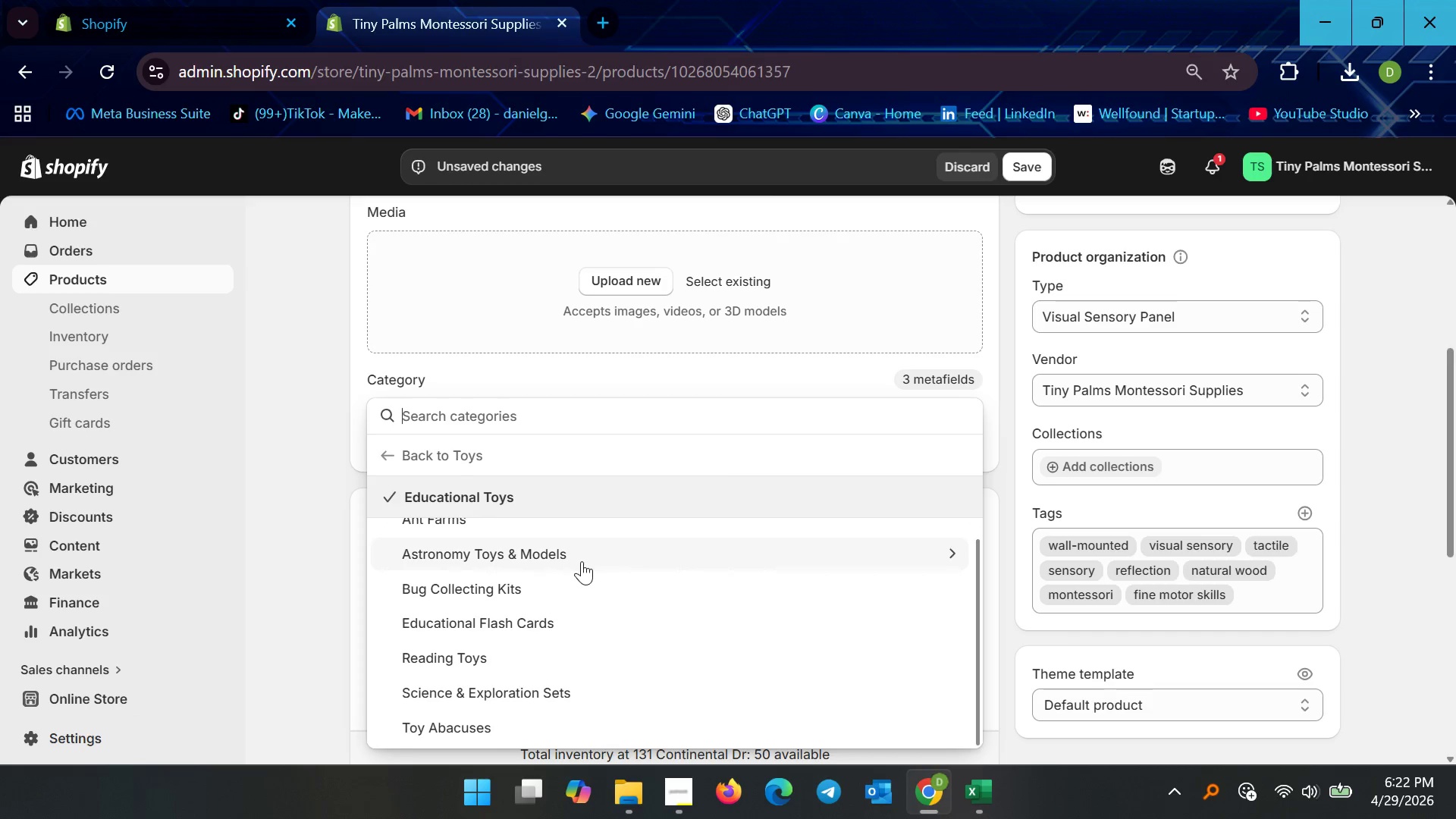 
left_click([281, 485])
 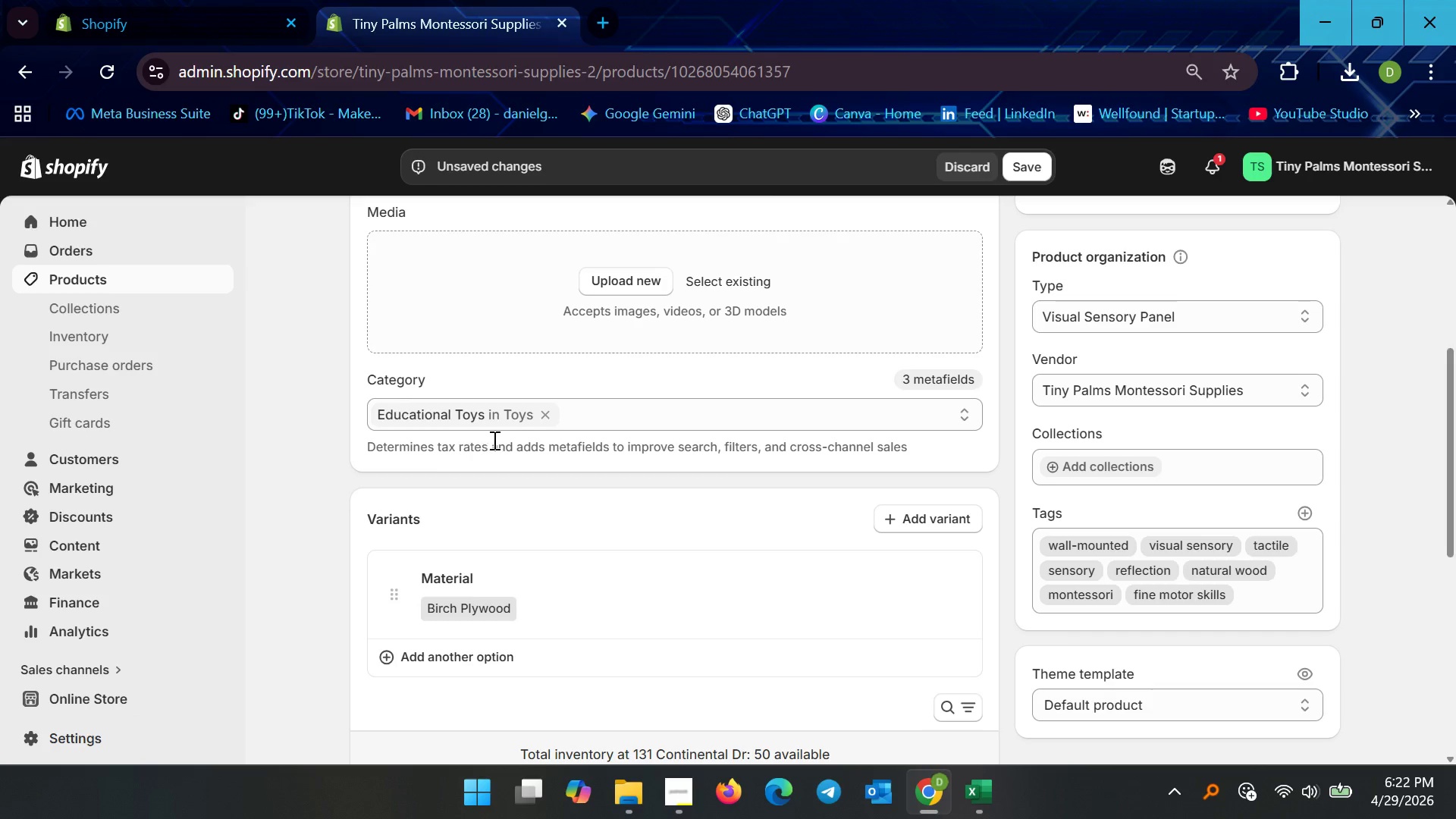 
left_click([546, 422])
 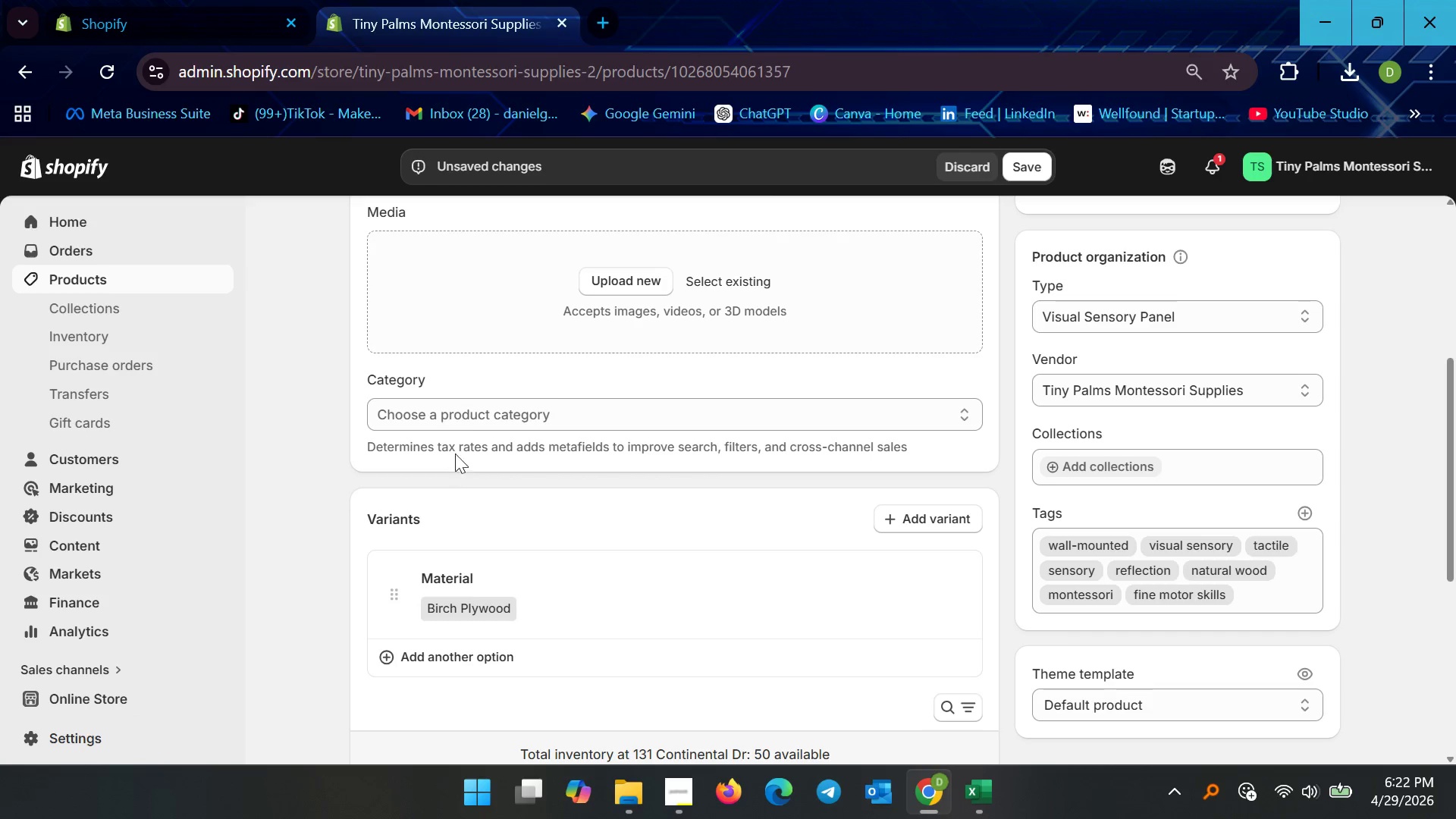 
left_click([497, 416])
 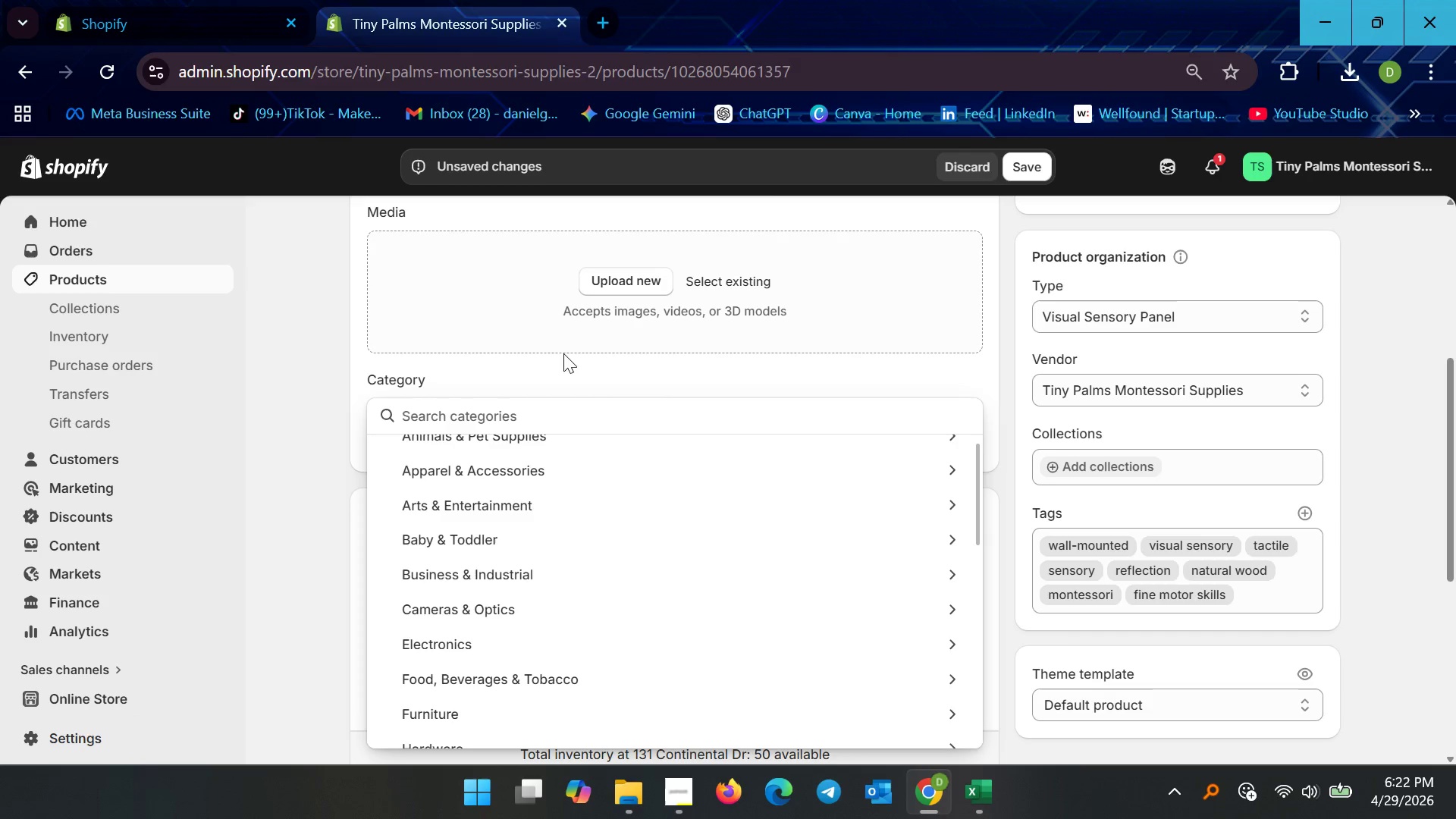 
left_click([524, 369])
 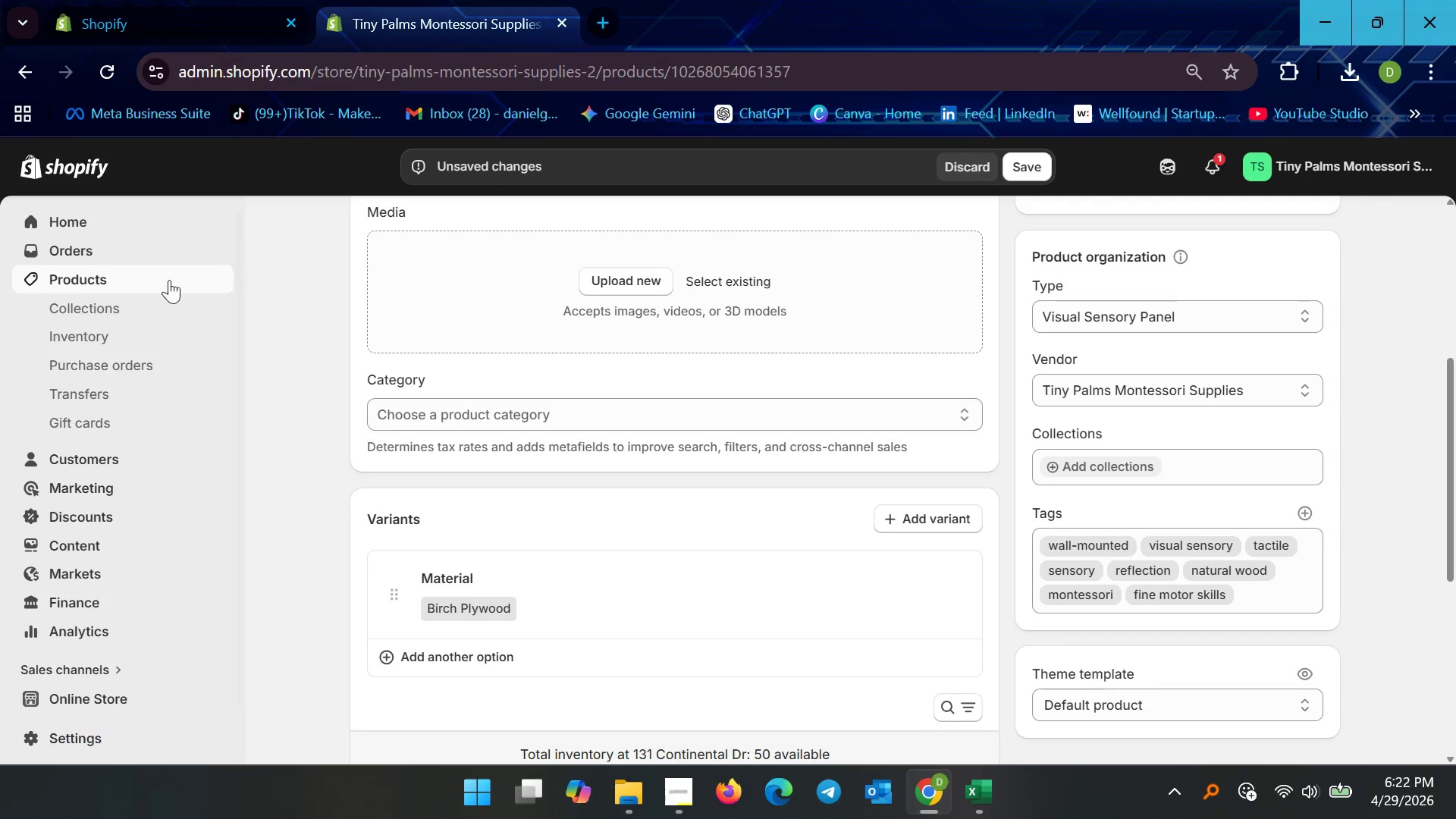 
left_click([157, 280])
 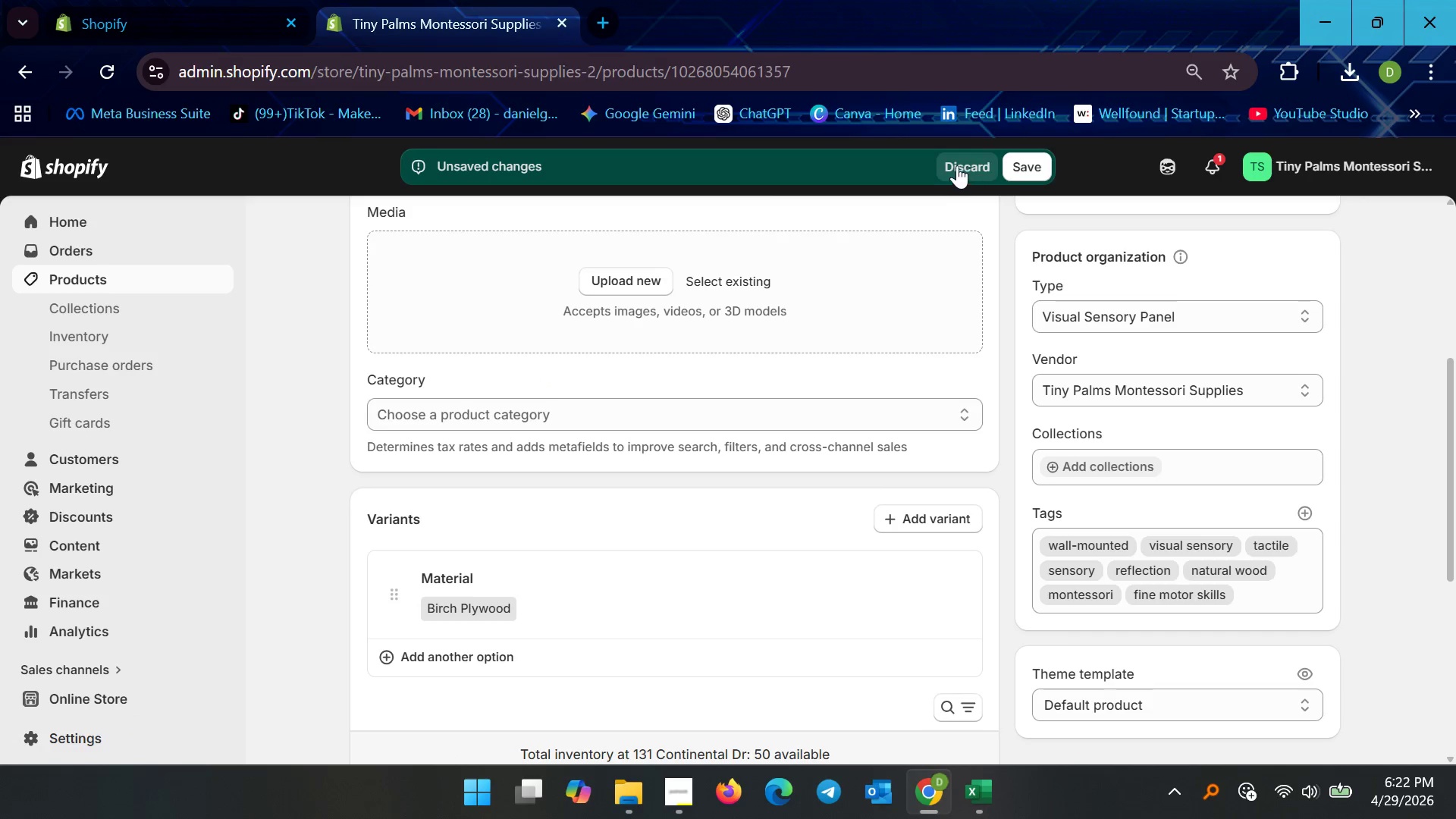 
left_click([1041, 165])
 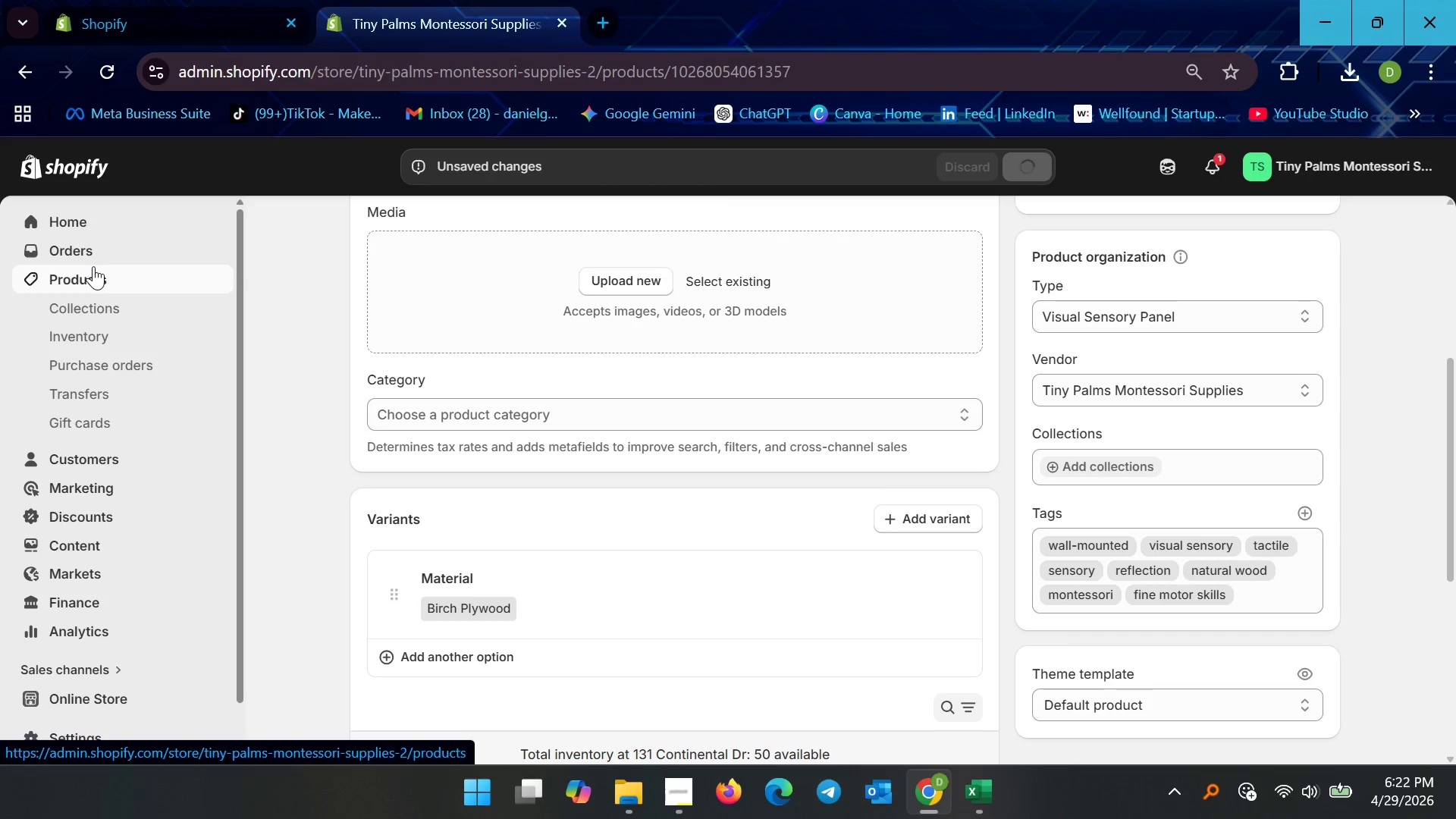 
left_click([93, 266])
 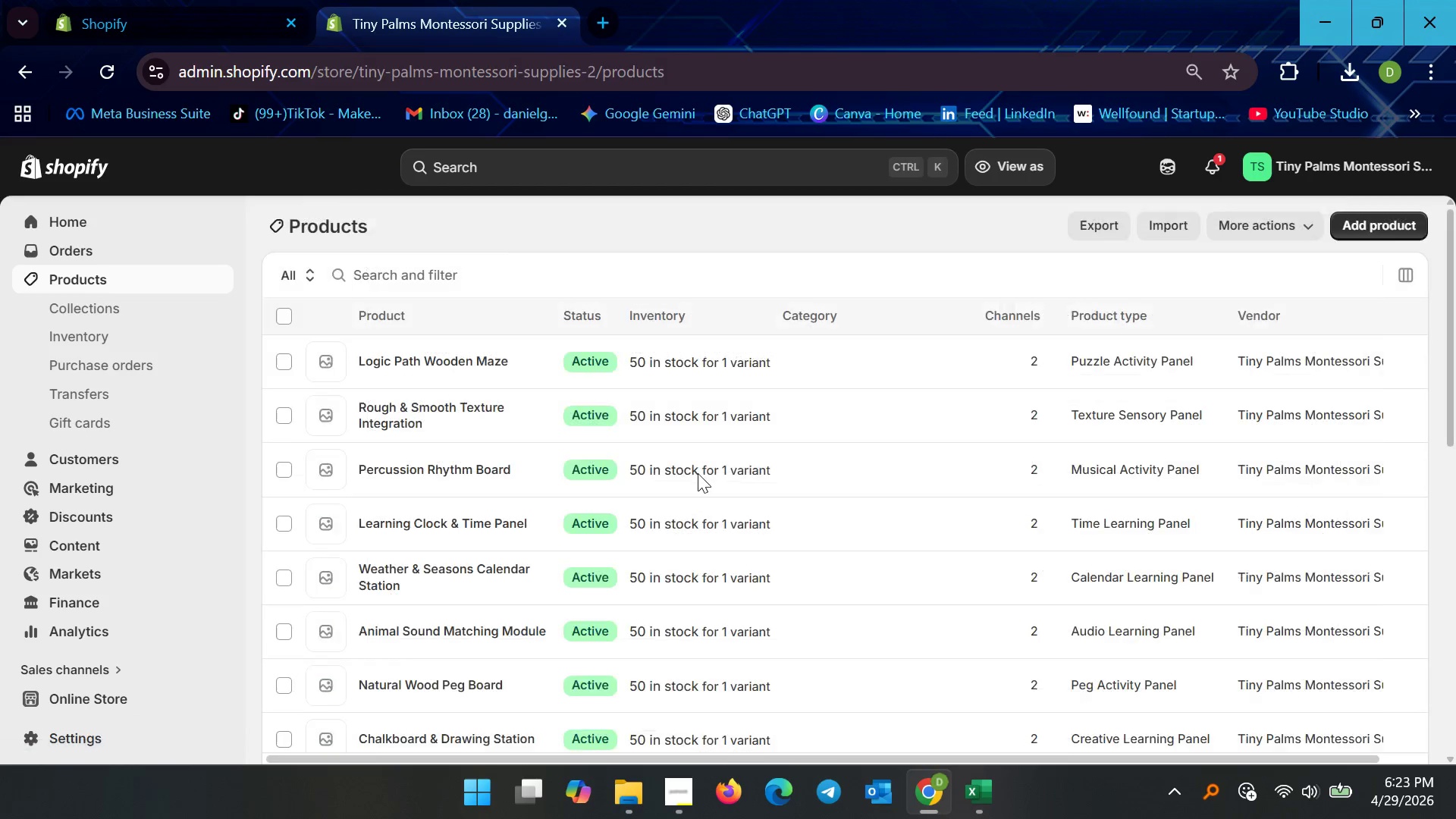 
scroll: coordinate [726, 545], scroll_direction: down, amount: 13.0
 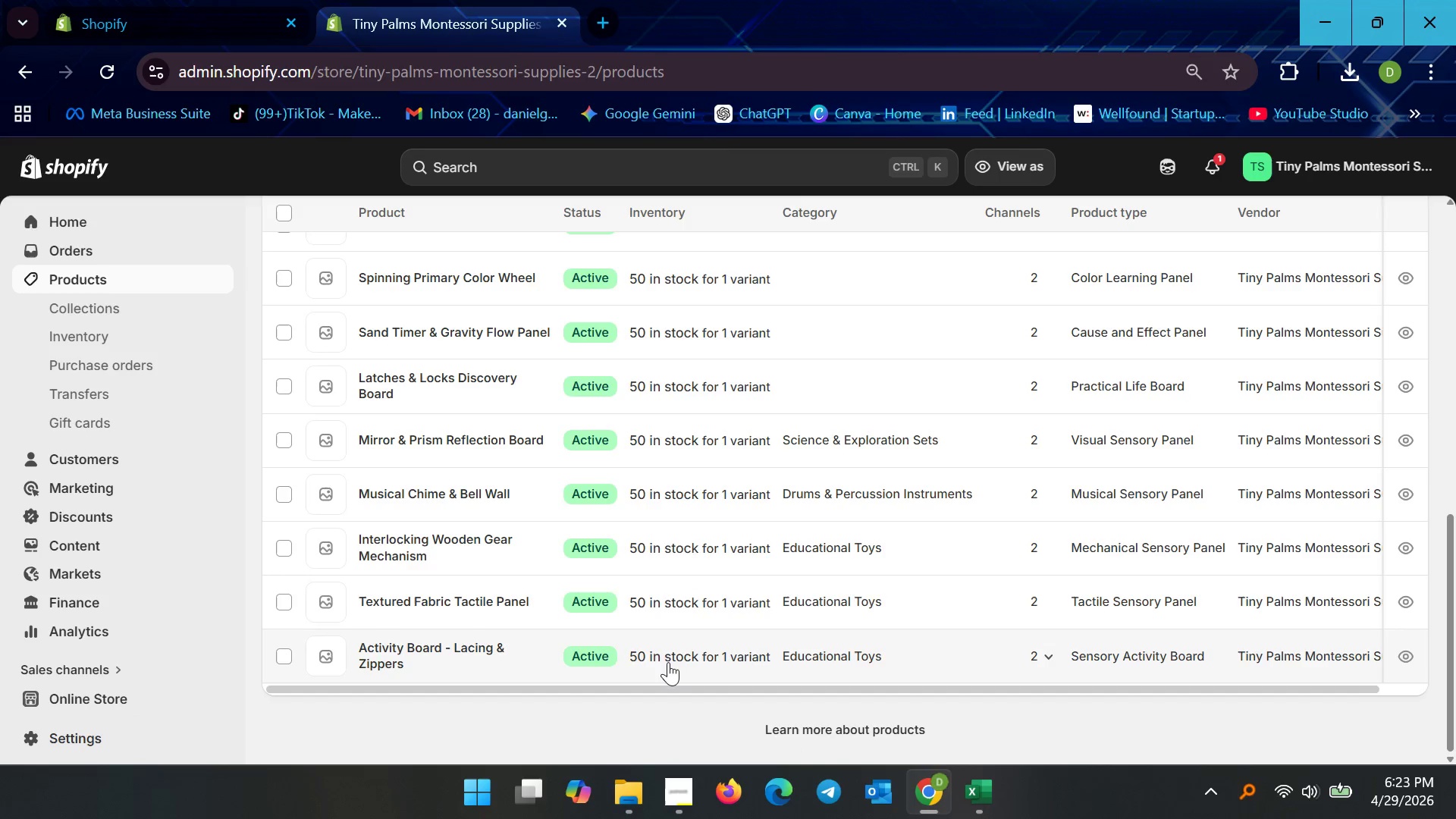 
left_click([483, 643])
 